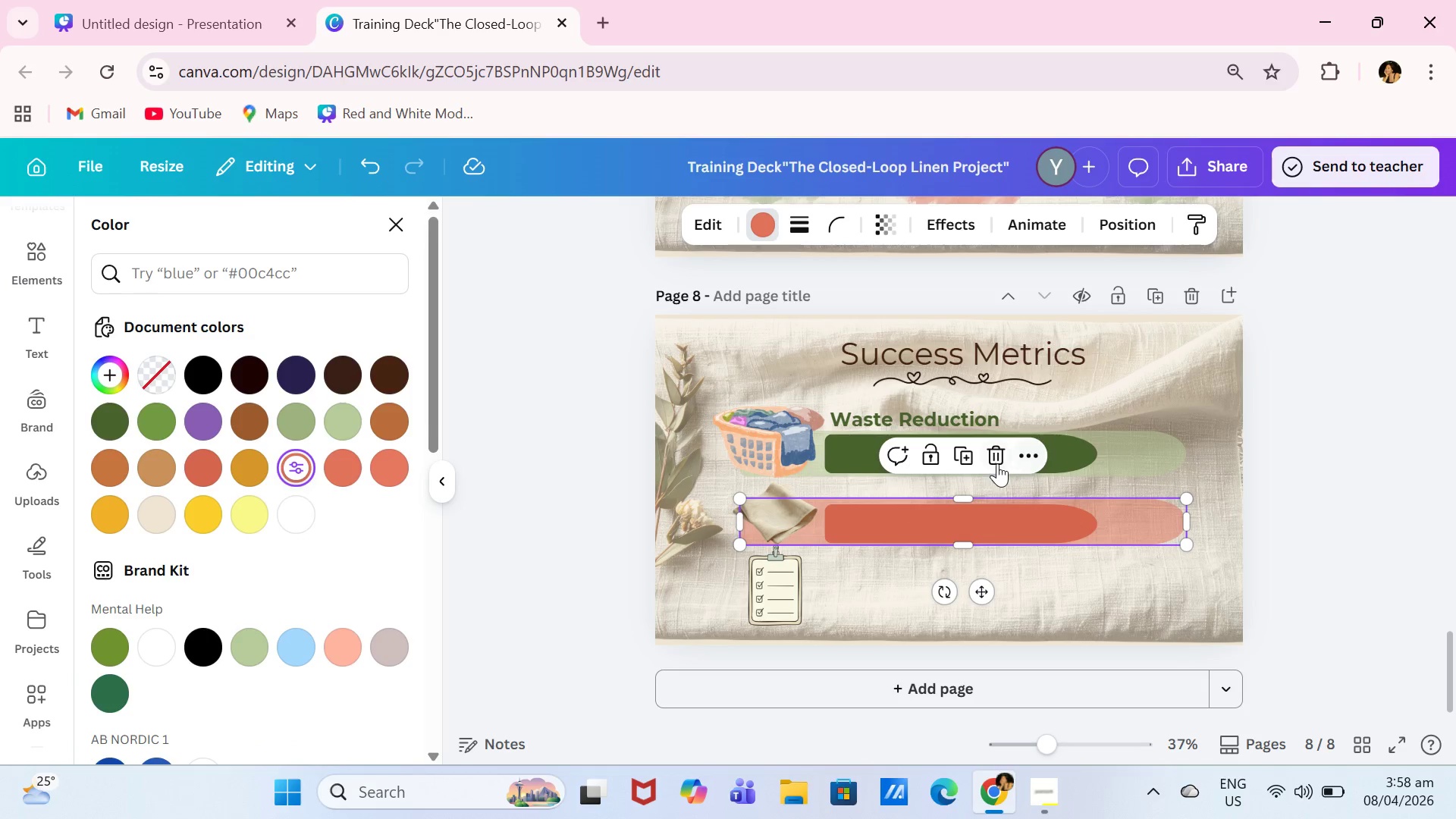 
left_click([997, 463])
 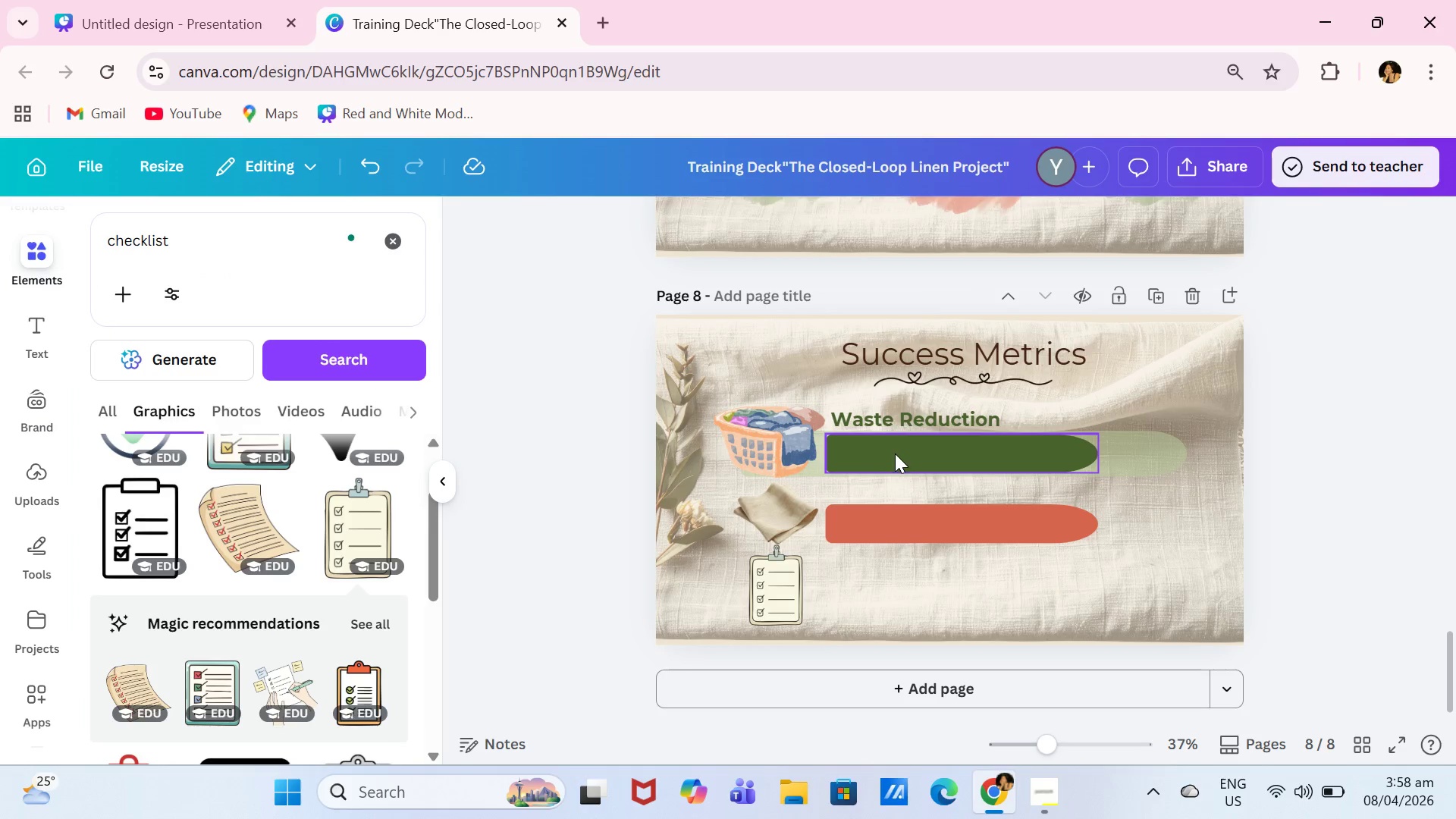 
key(Control+Z)
 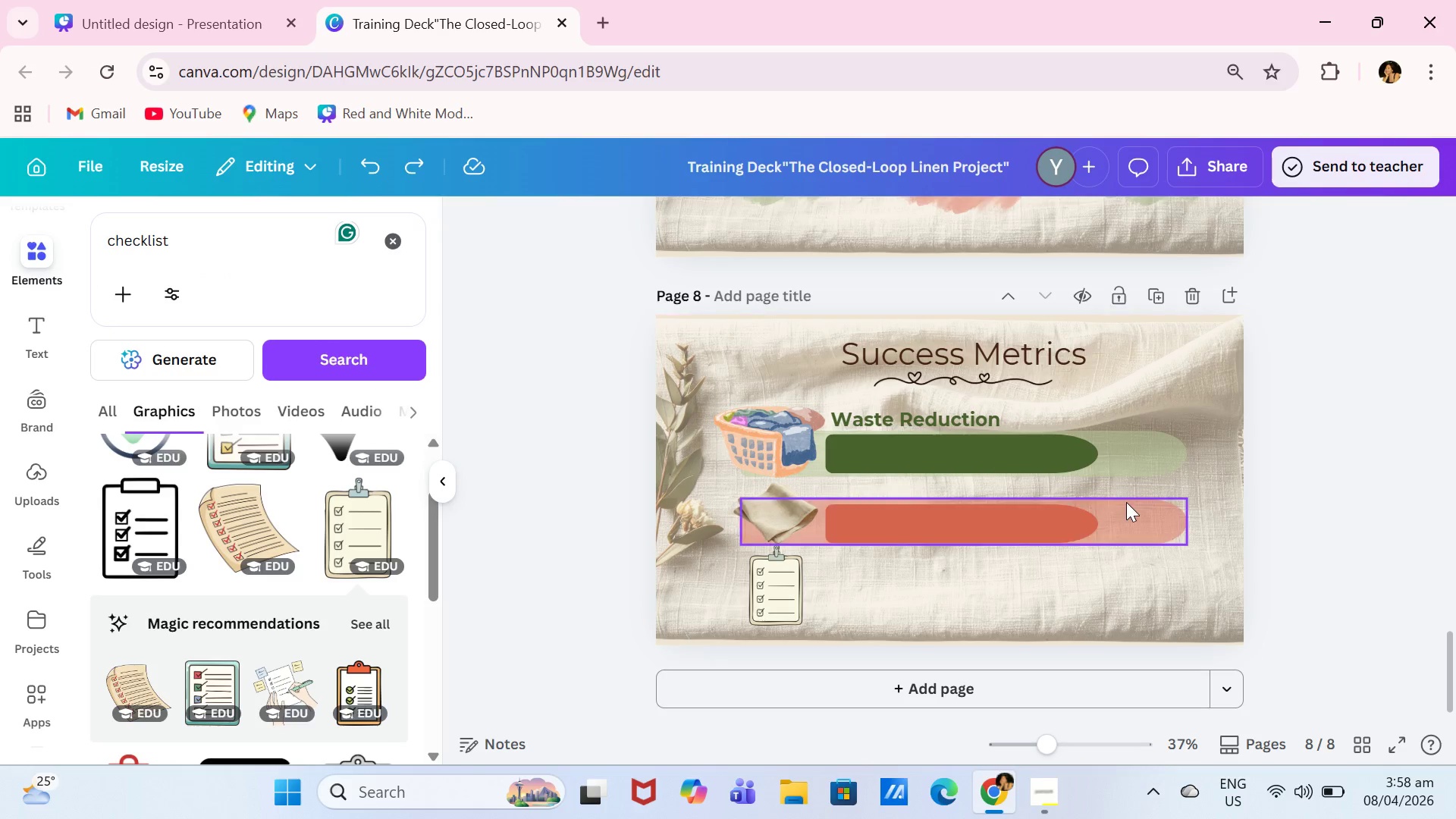 
left_click([1126, 502])
 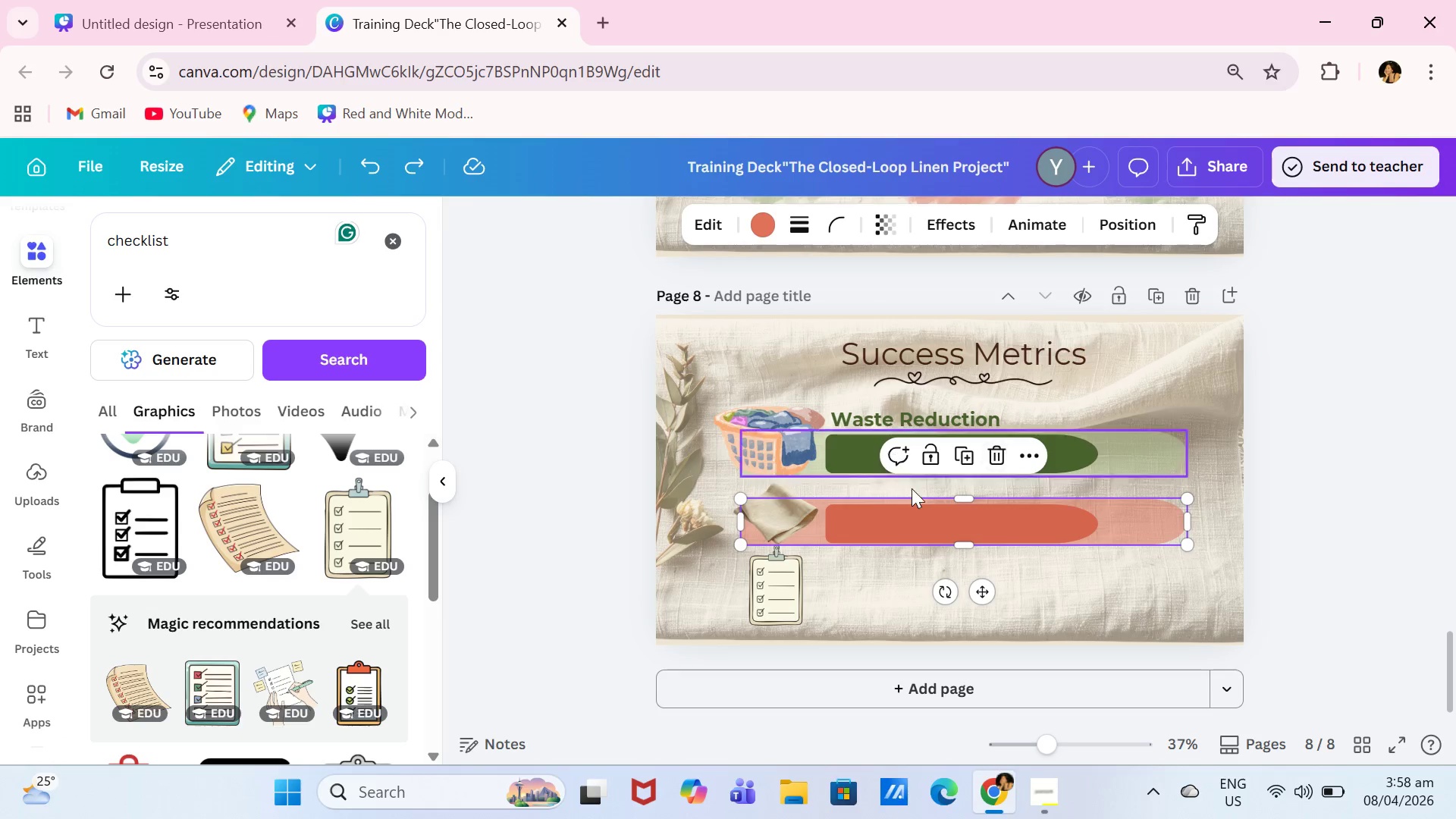 
left_click([1360, 516])
 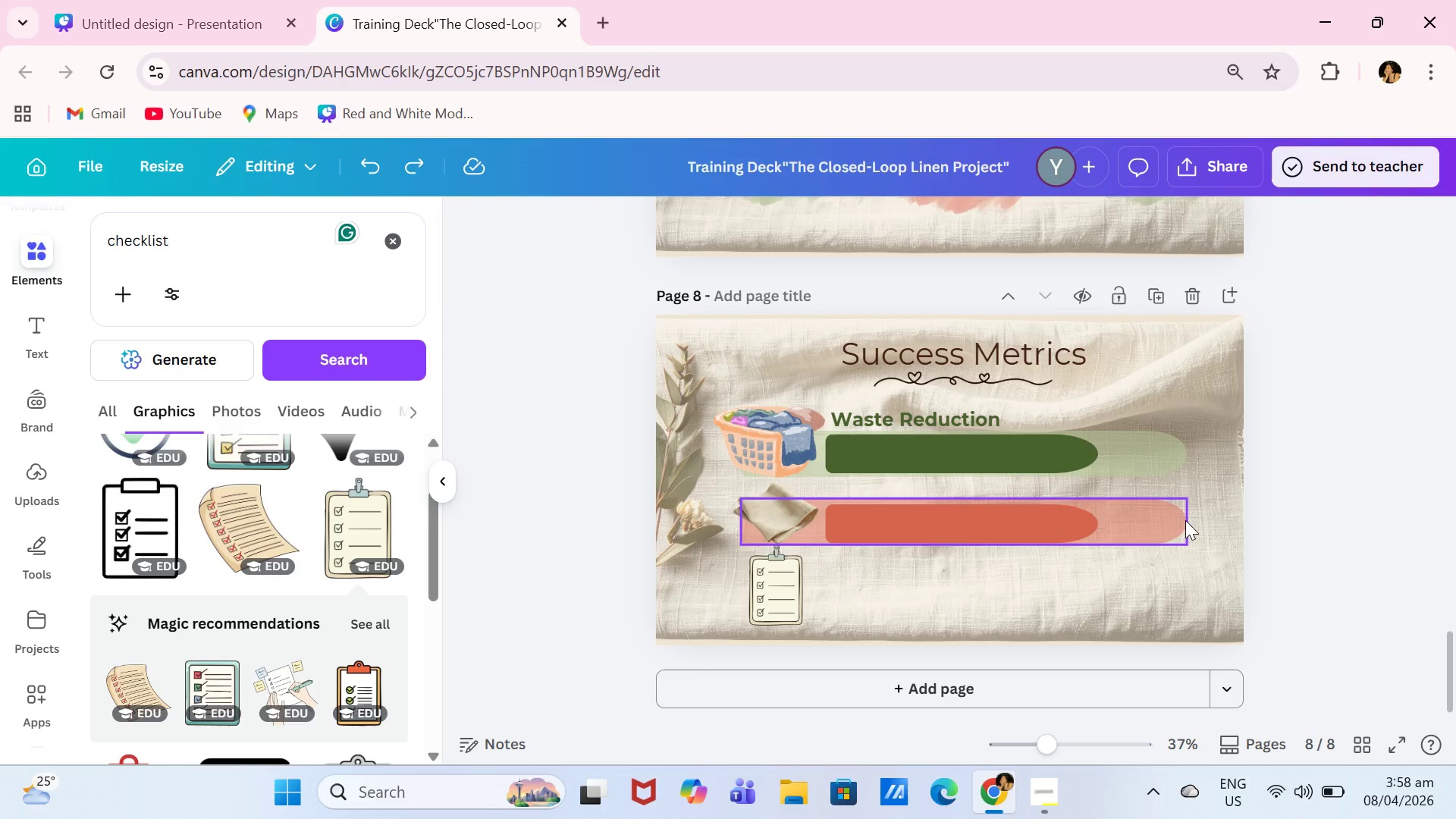 
left_click([1185, 521])
 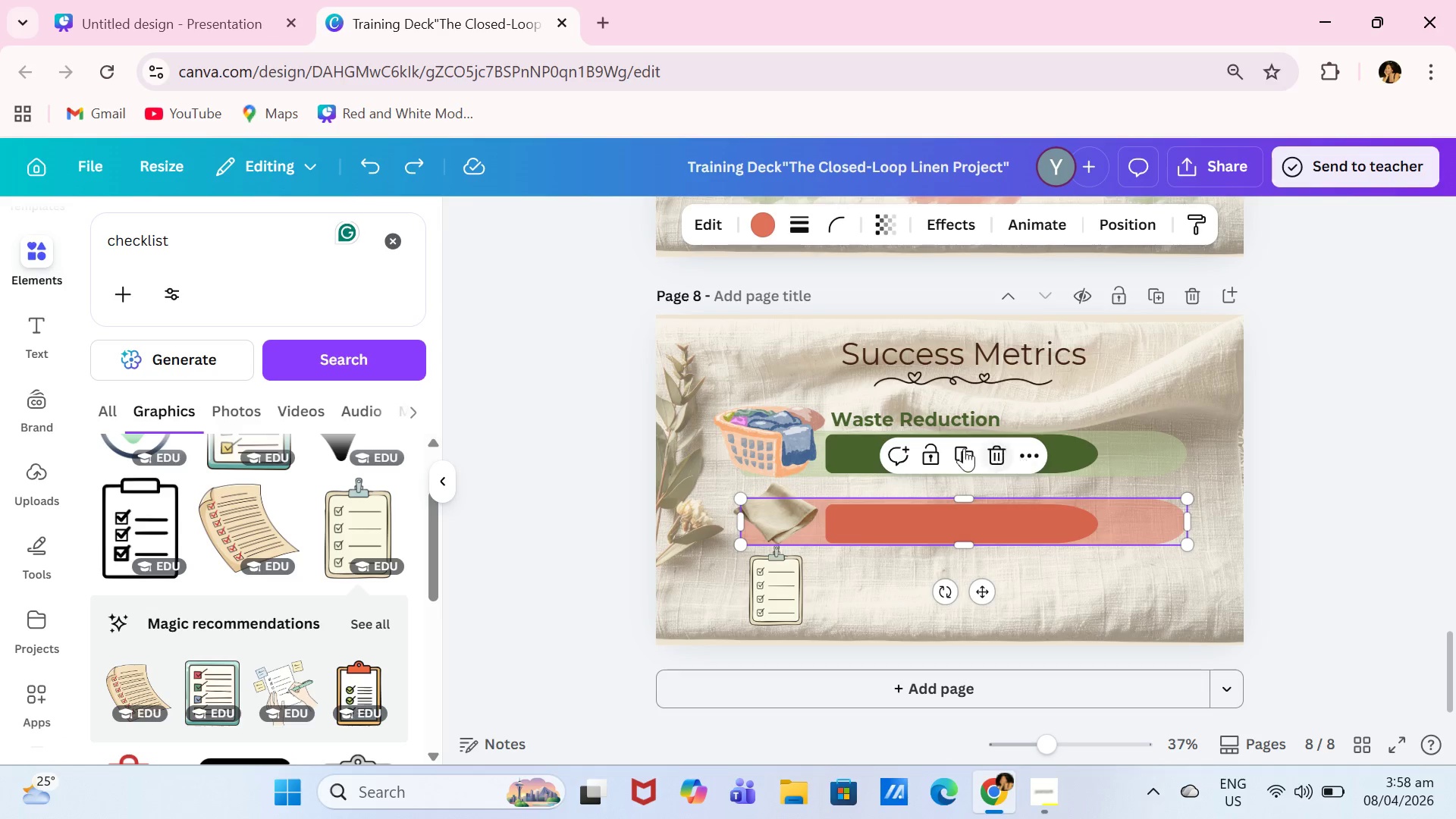 
left_click([953, 450])
 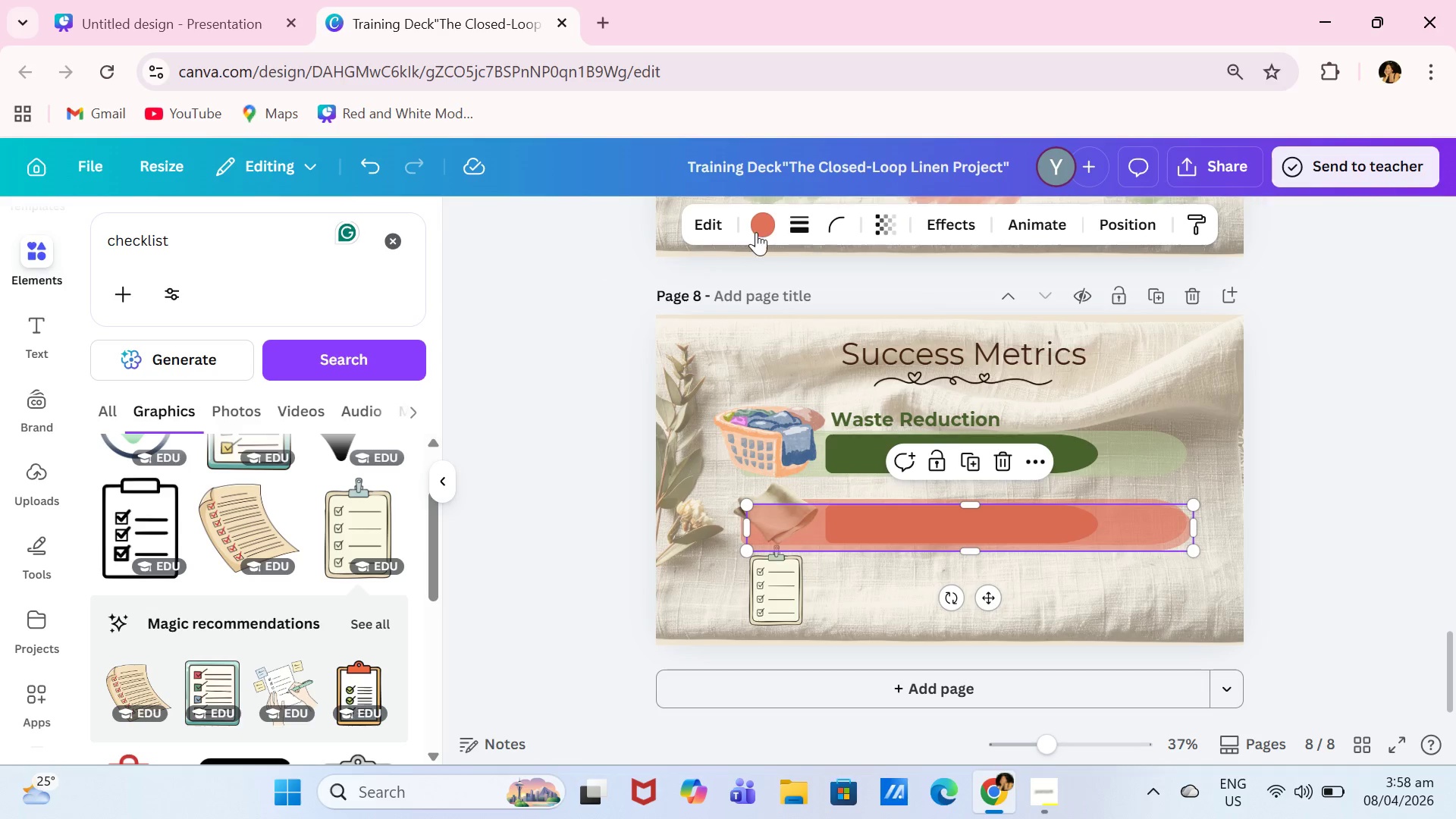 
left_click([752, 229])
 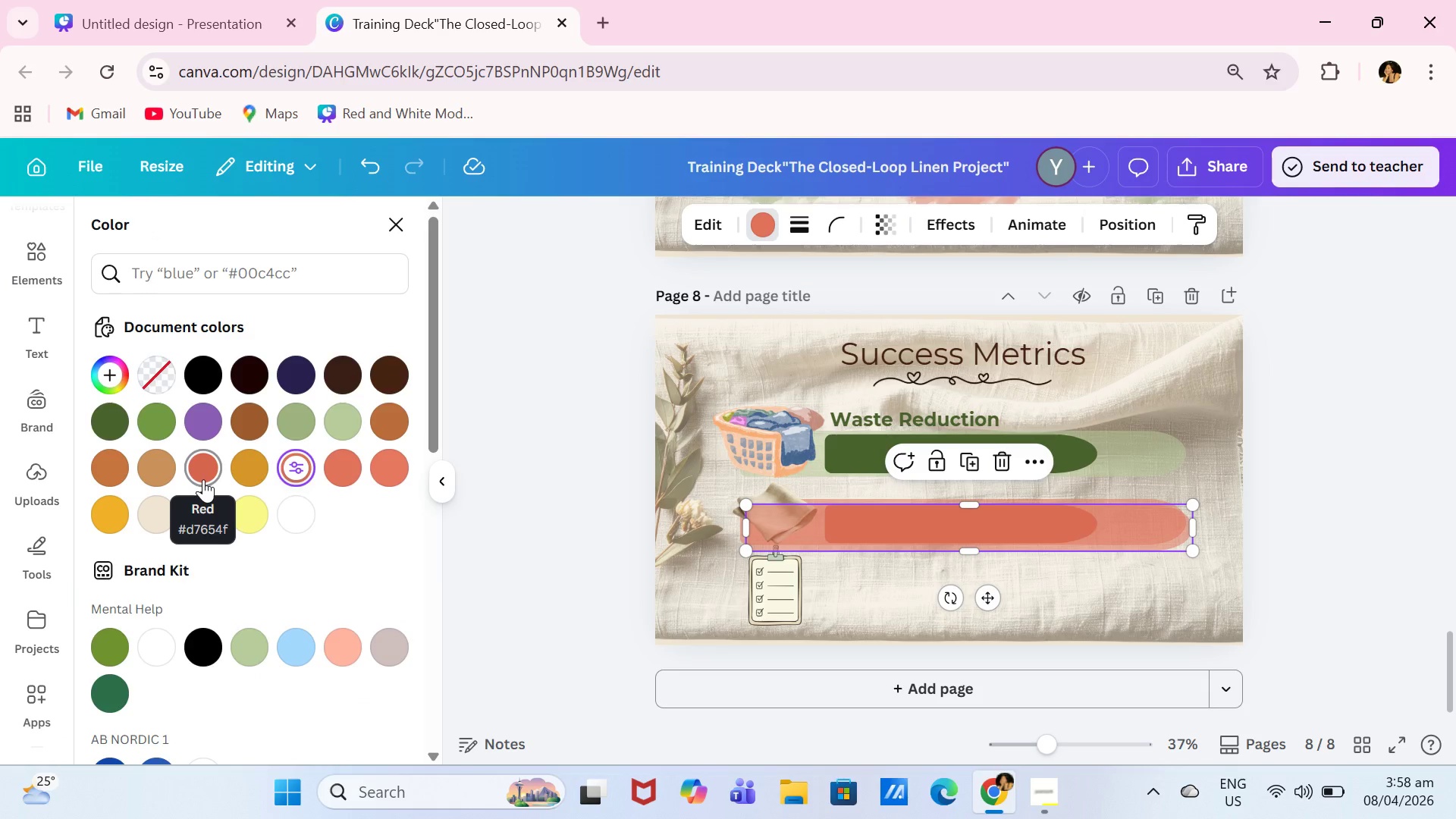 
left_click([126, 506])
 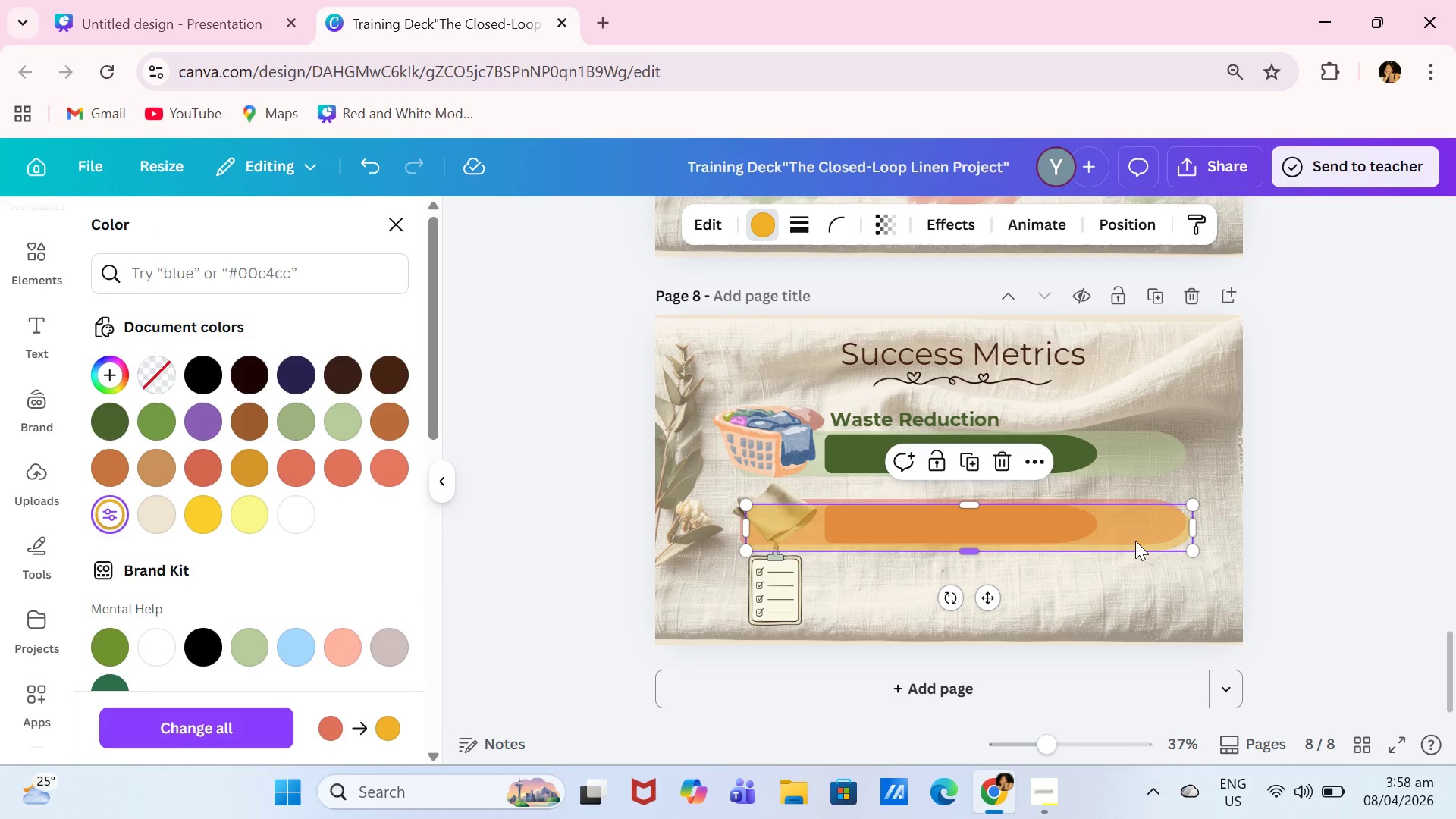 
left_click_drag(start_coordinate=[1135, 538], to_coordinate=[1133, 614])
 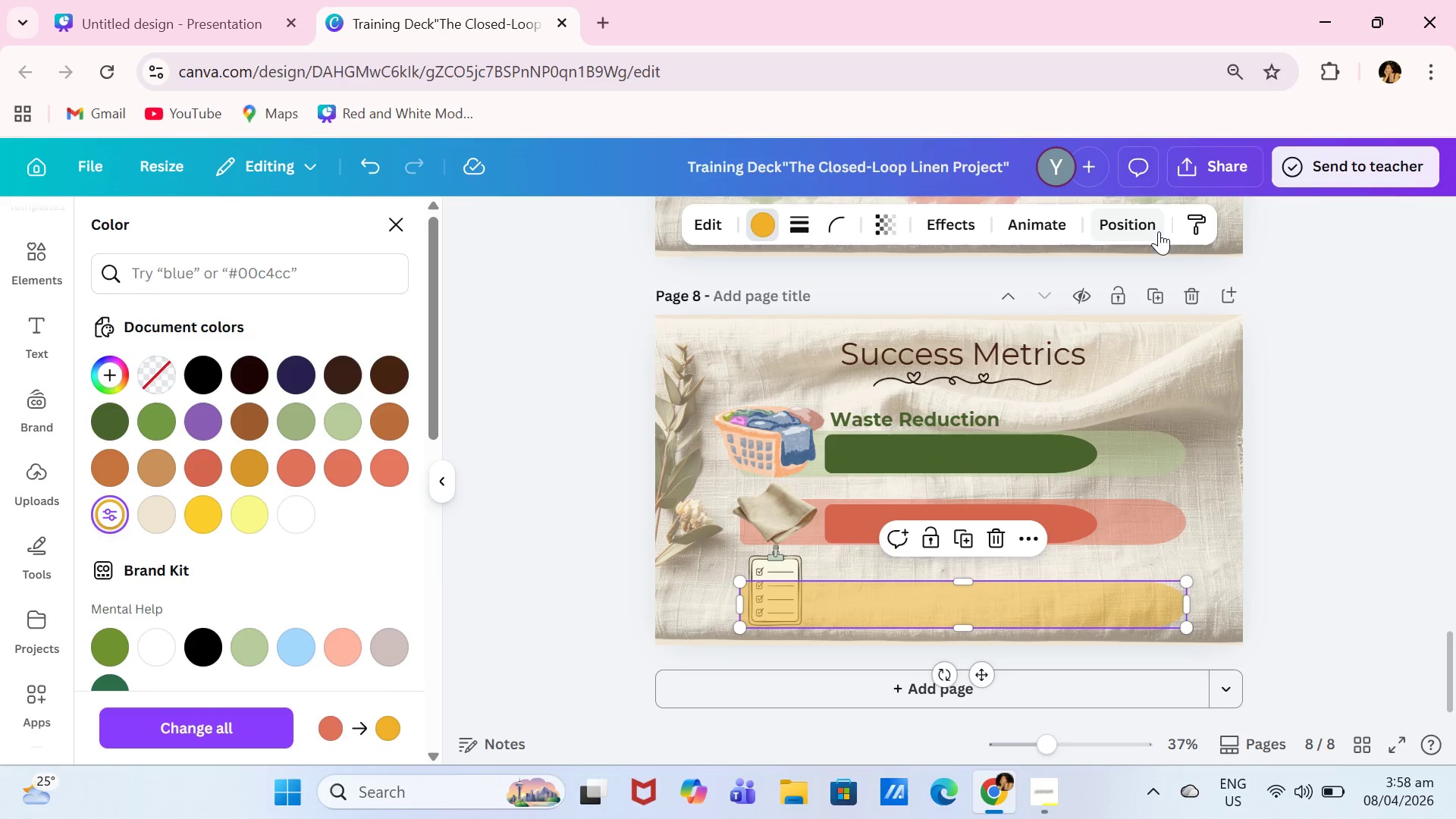 
left_click([1159, 230])
 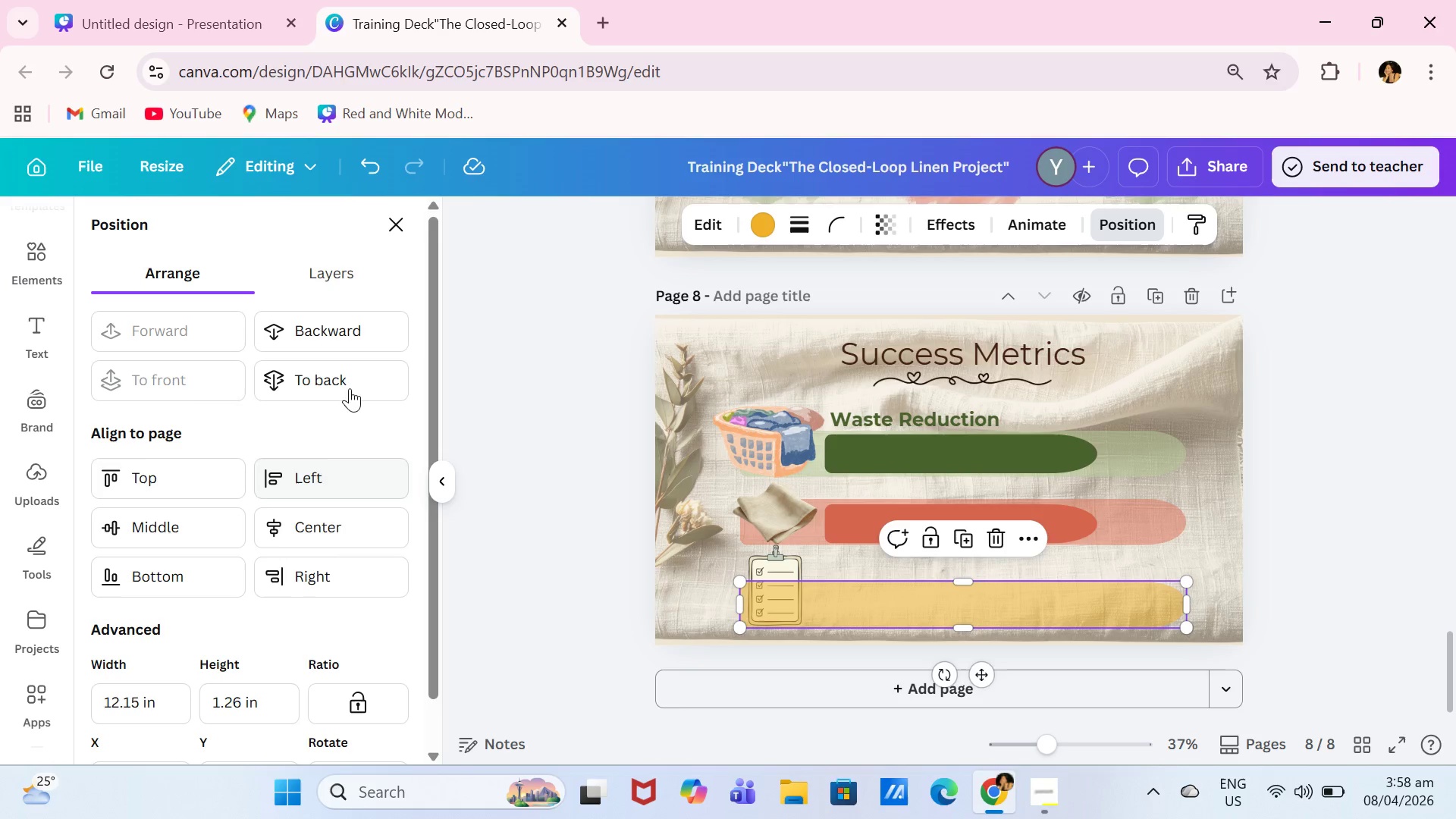 
left_click([350, 375])
 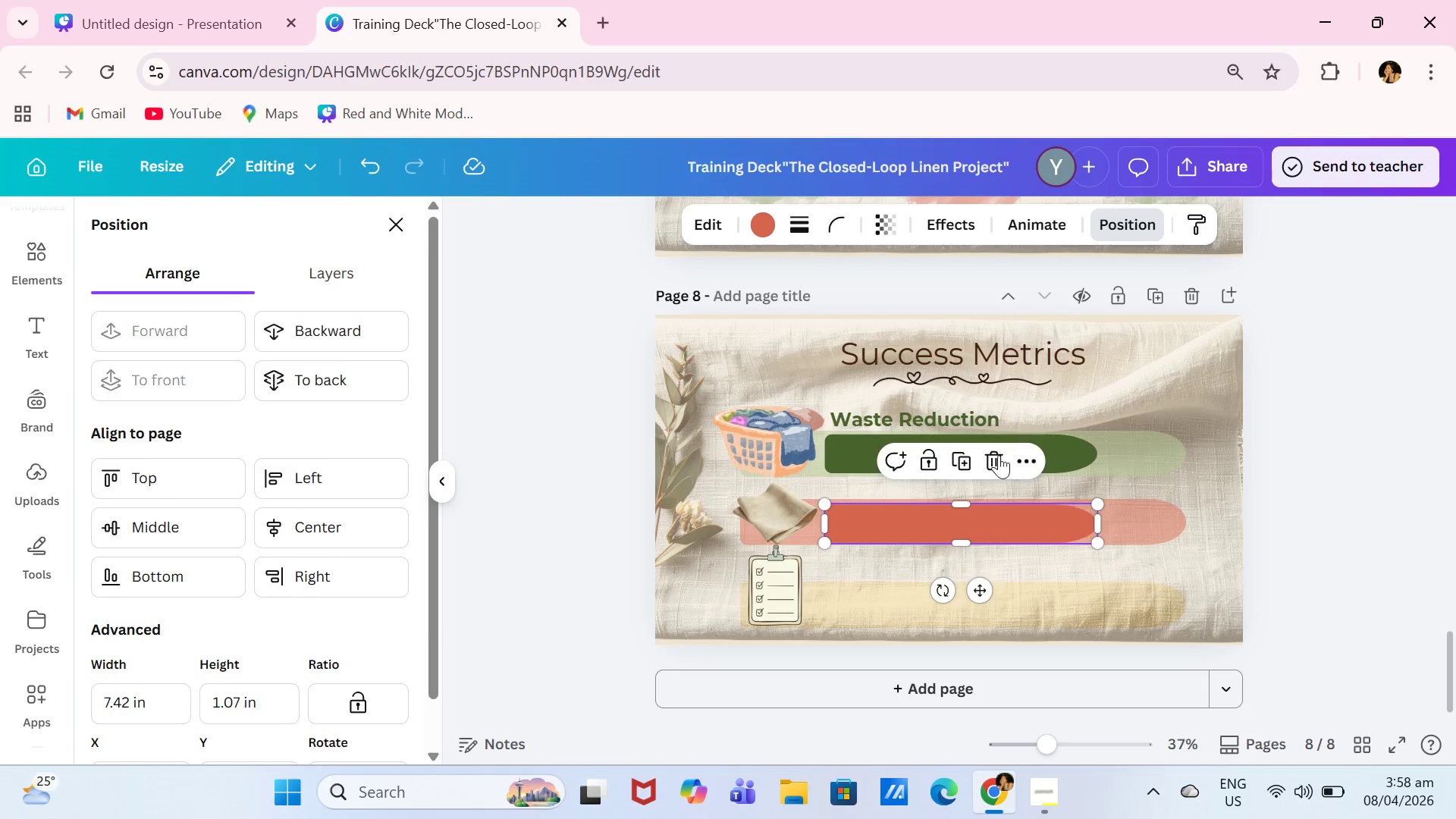 
left_click([962, 460])
 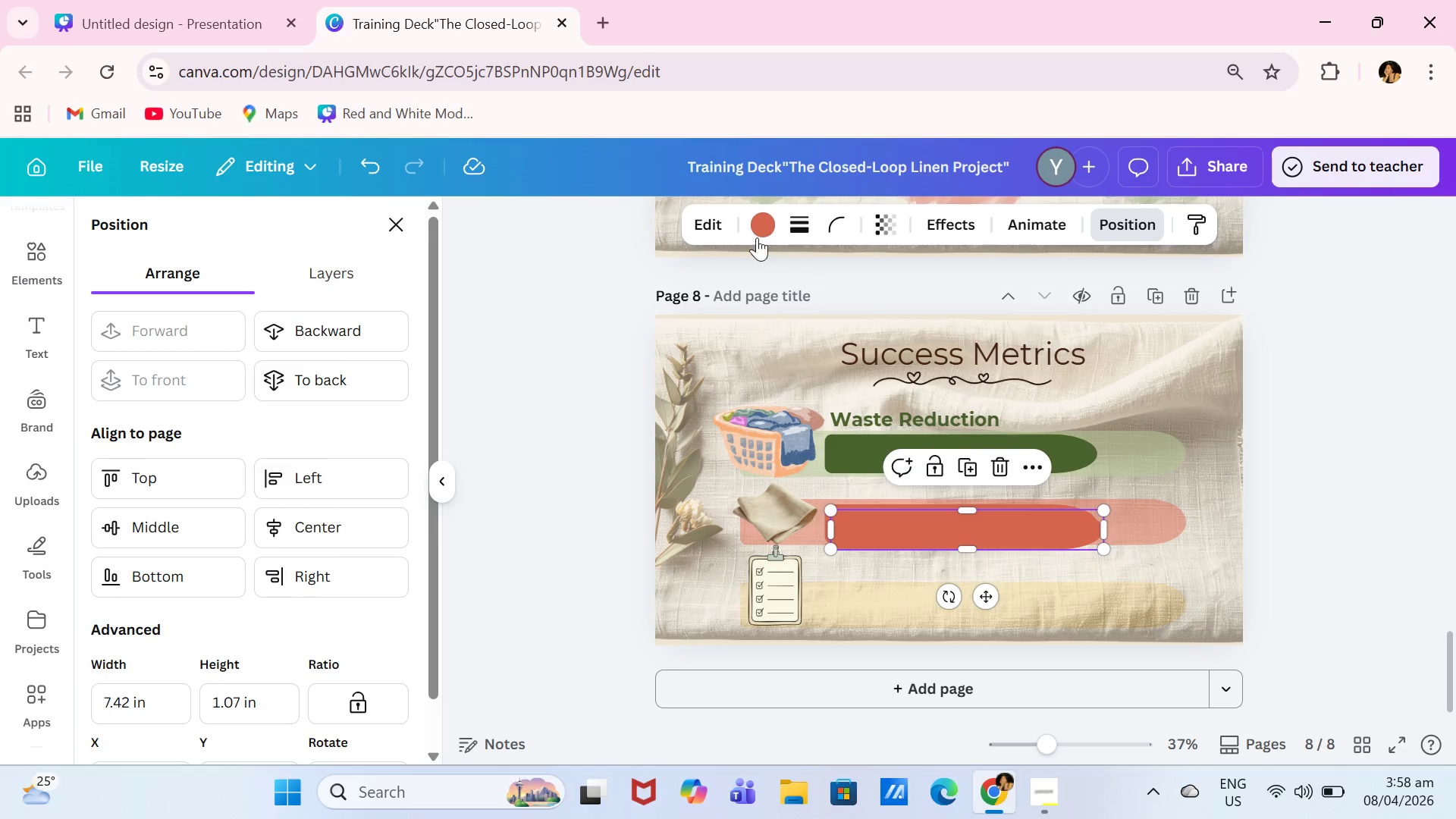 
left_click([753, 230])
 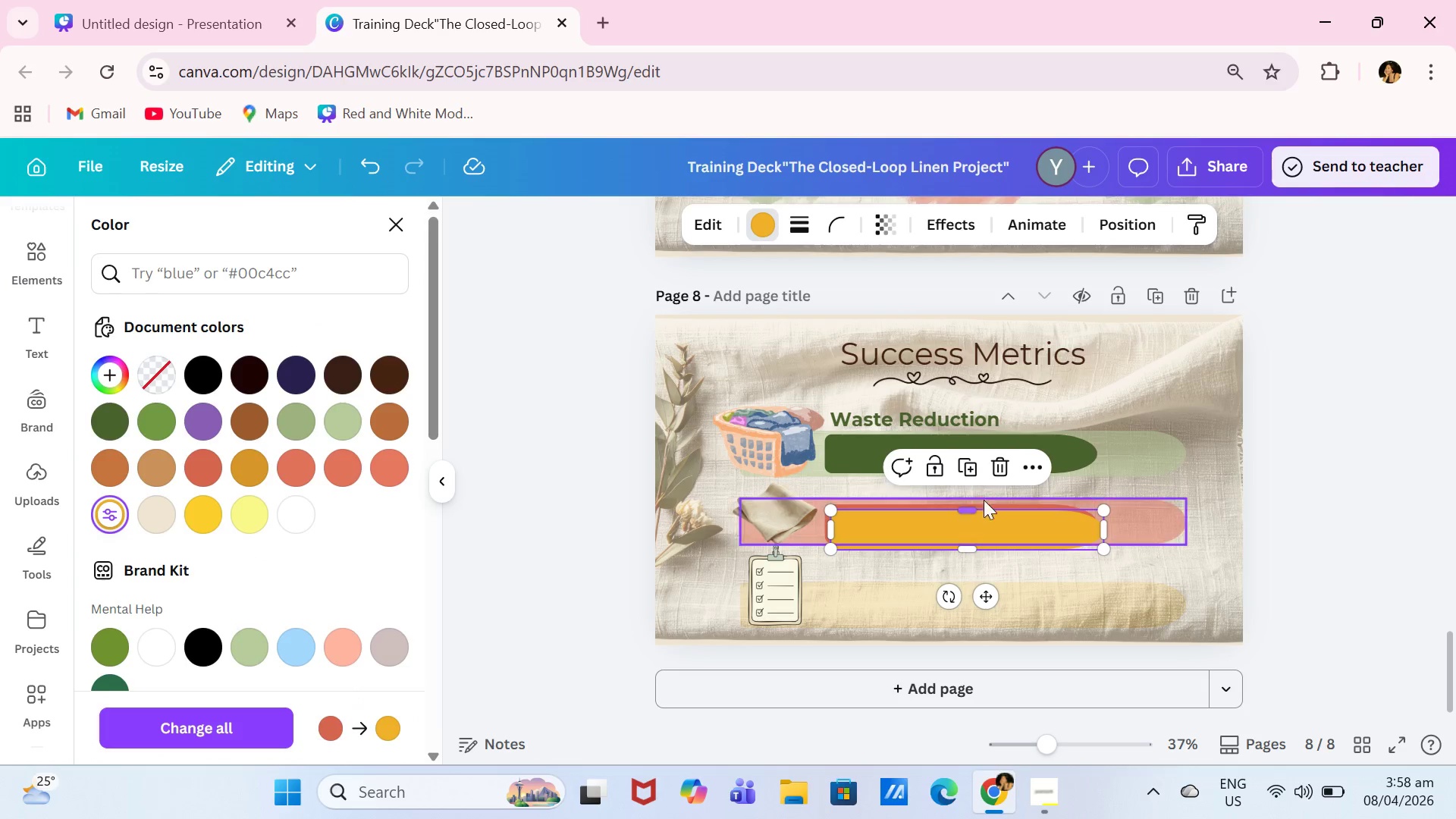 
left_click_drag(start_coordinate=[1029, 530], to_coordinate=[1021, 607])
 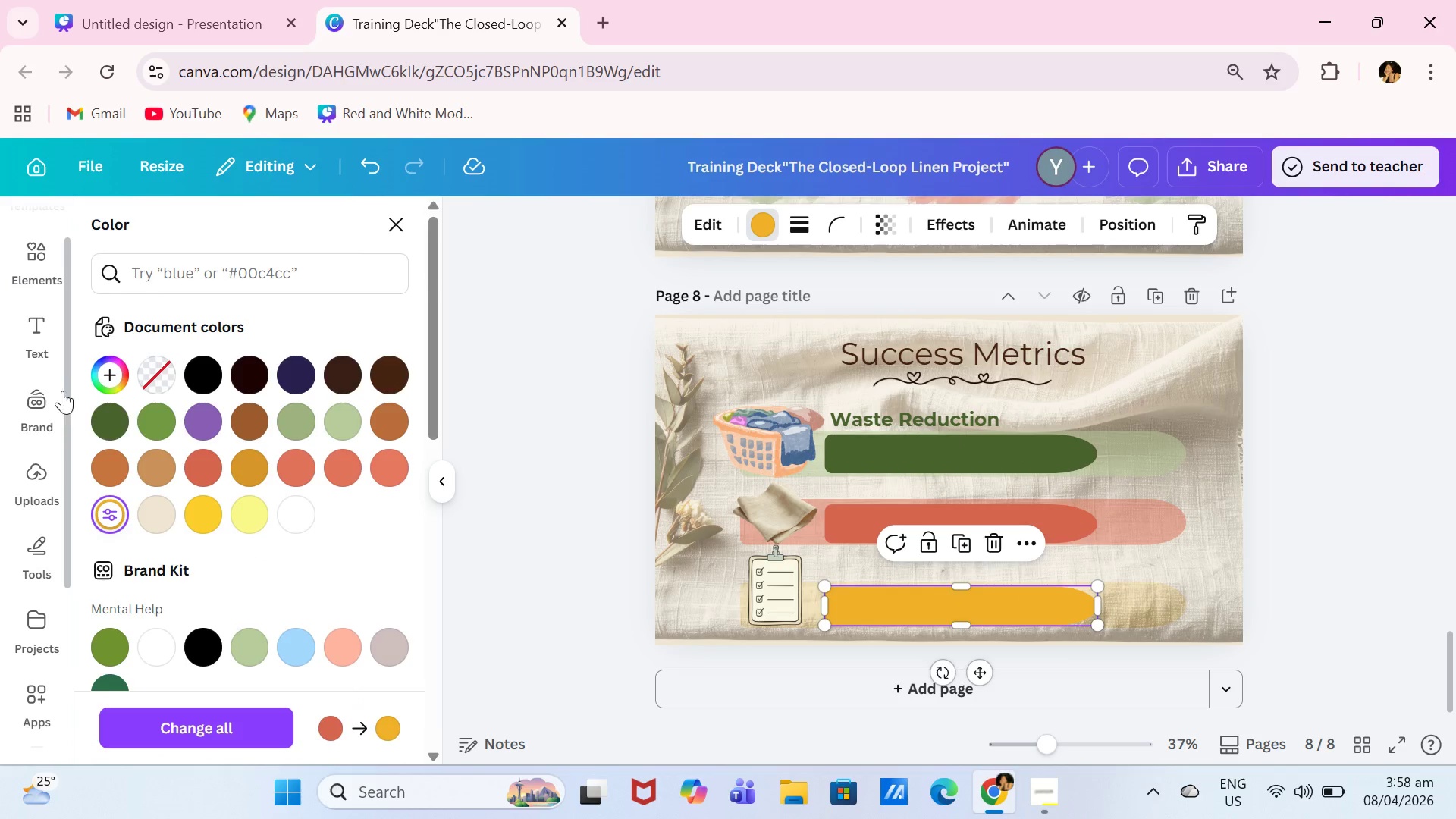 
left_click([53, 337])
 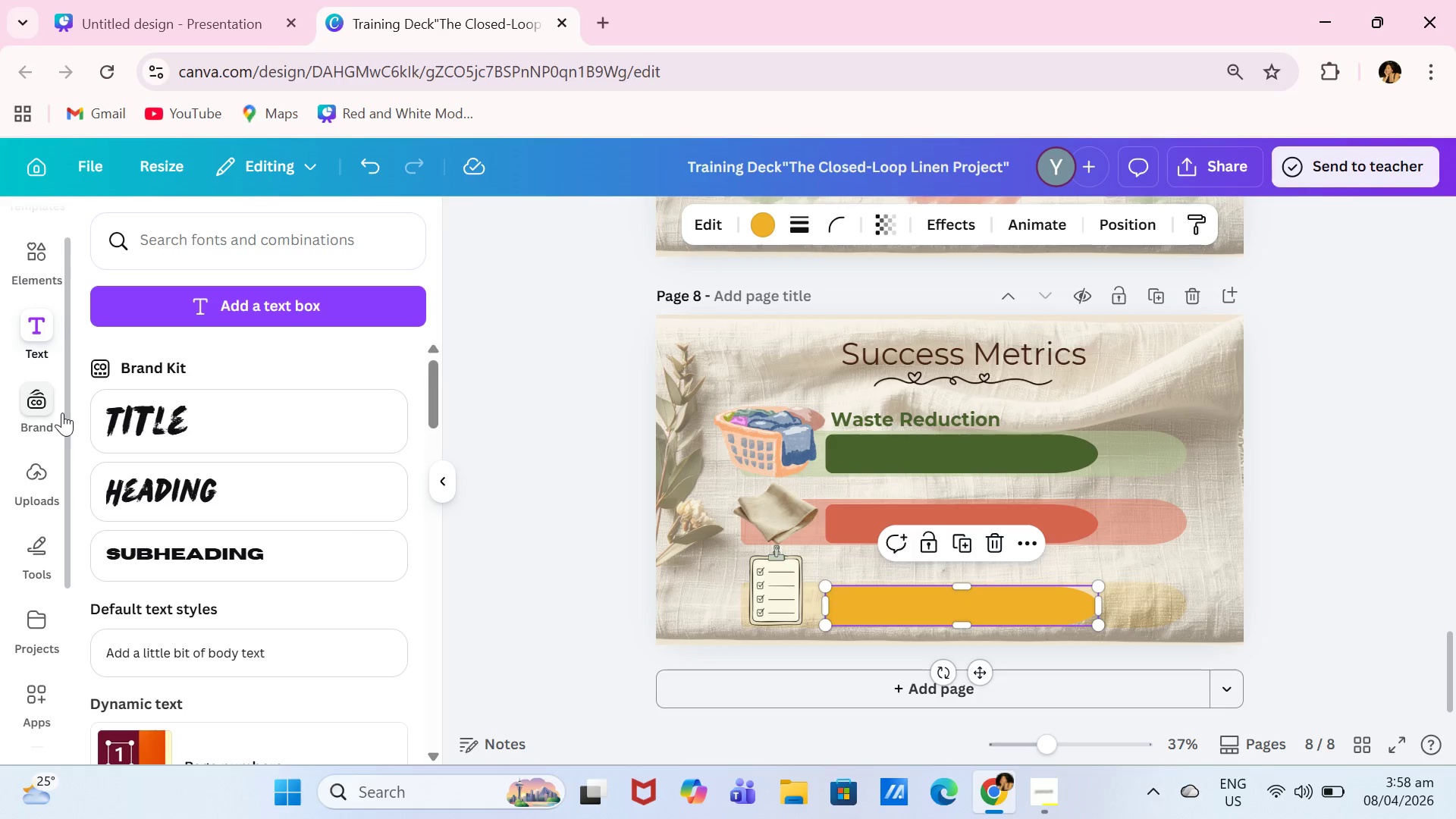 
left_click([250, 648])
 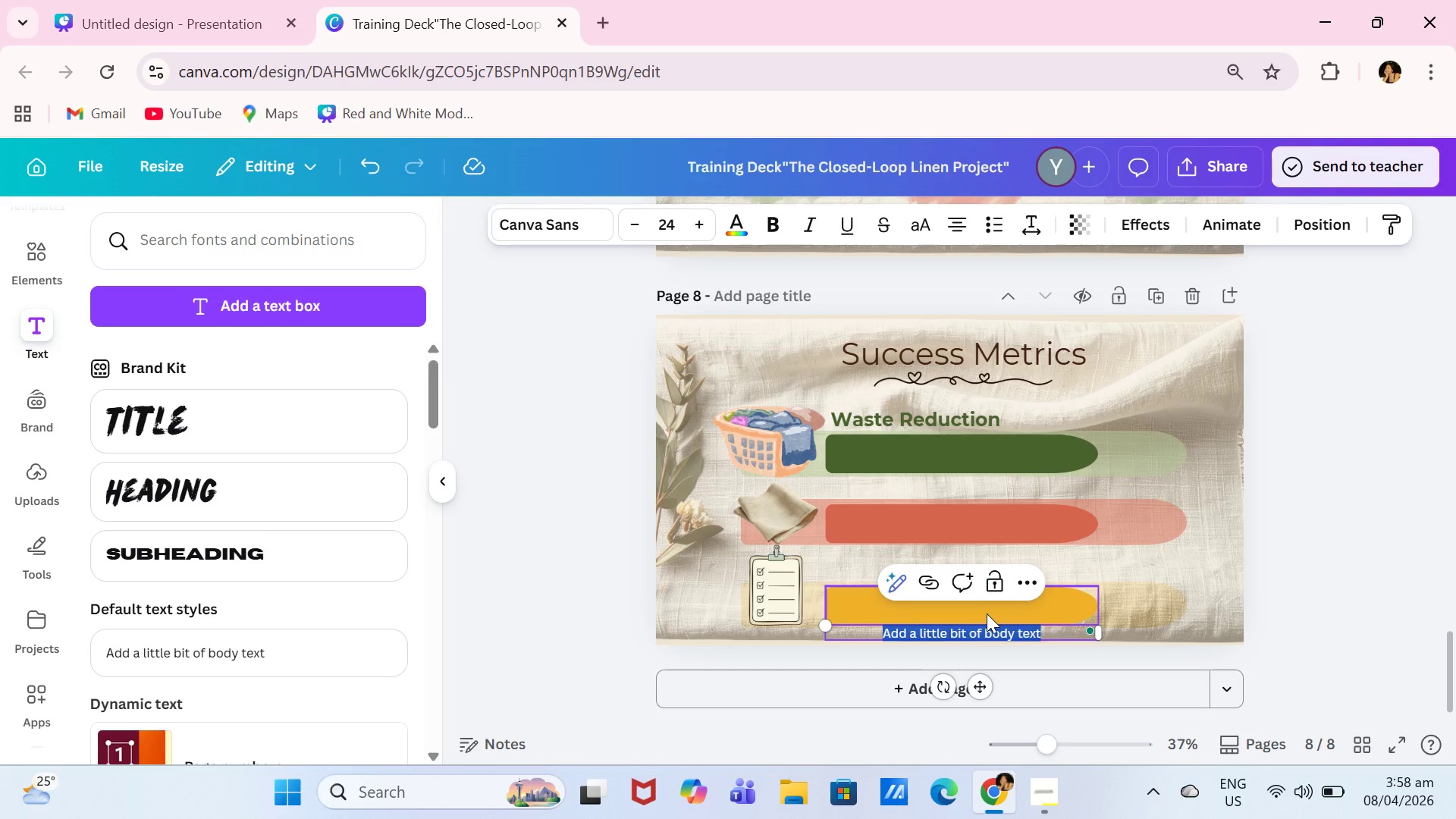 
type(80%)
 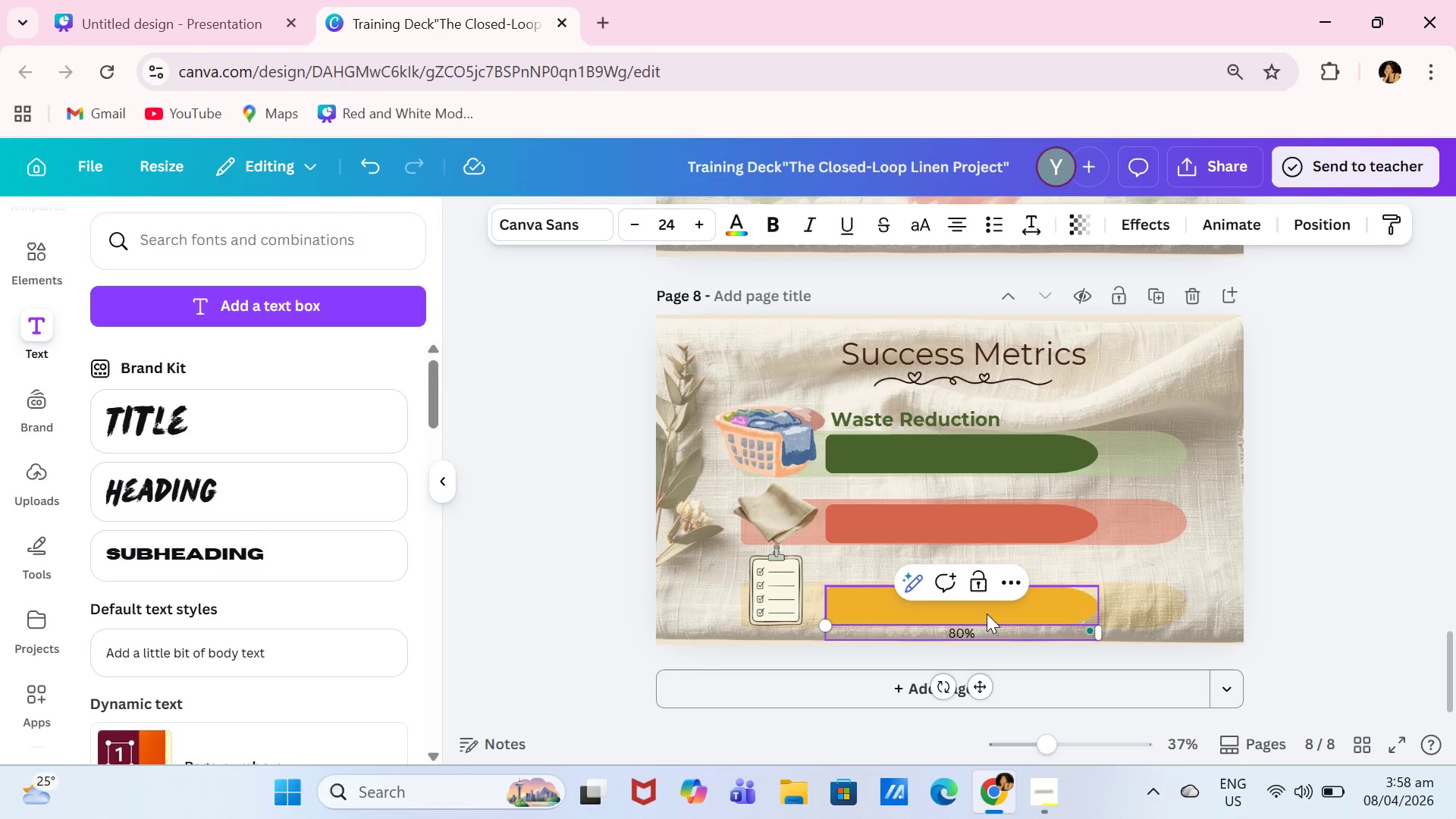 
key(Shift+ArrowLeft)
 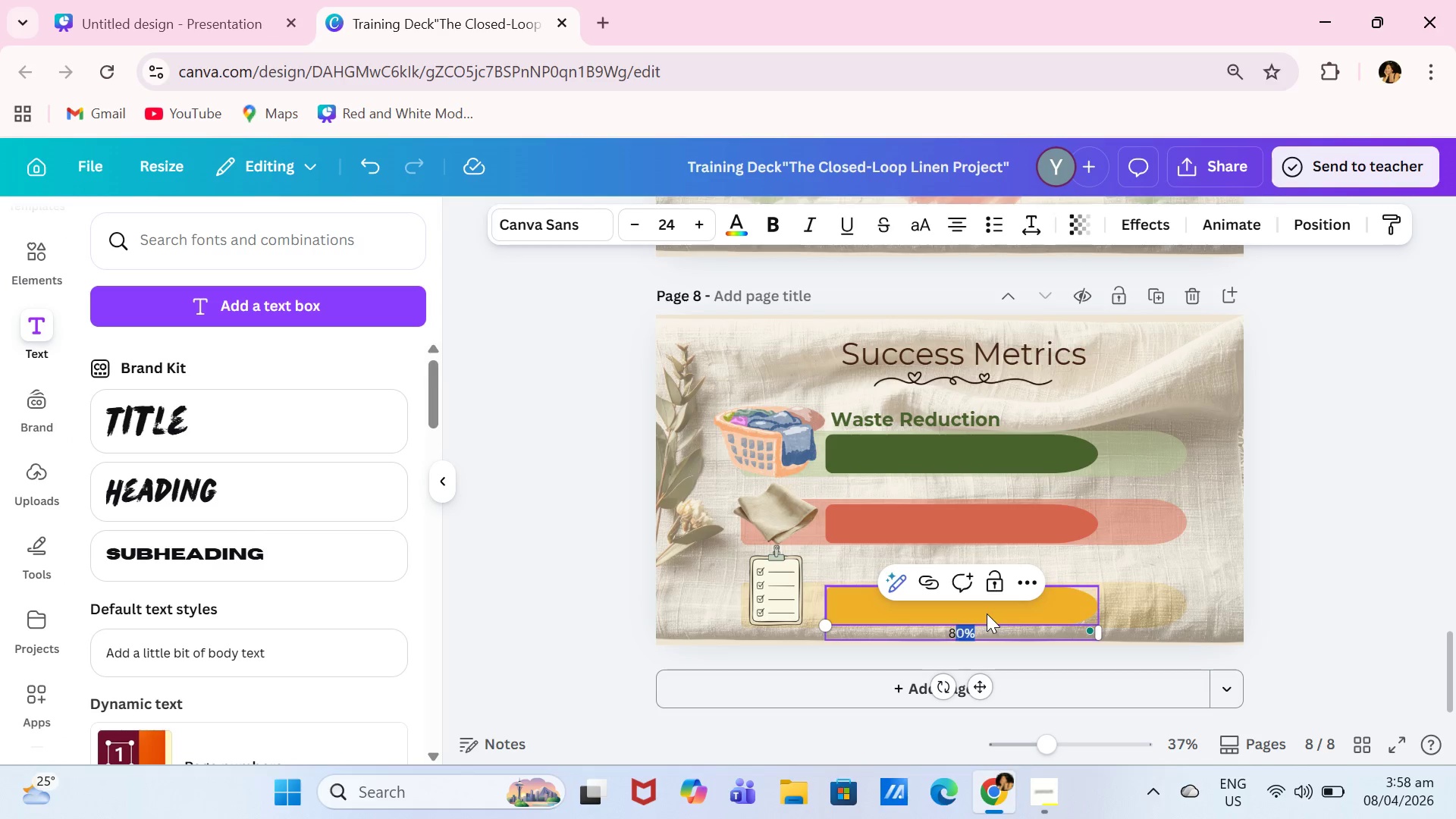 
key(Shift+ArrowLeft)
 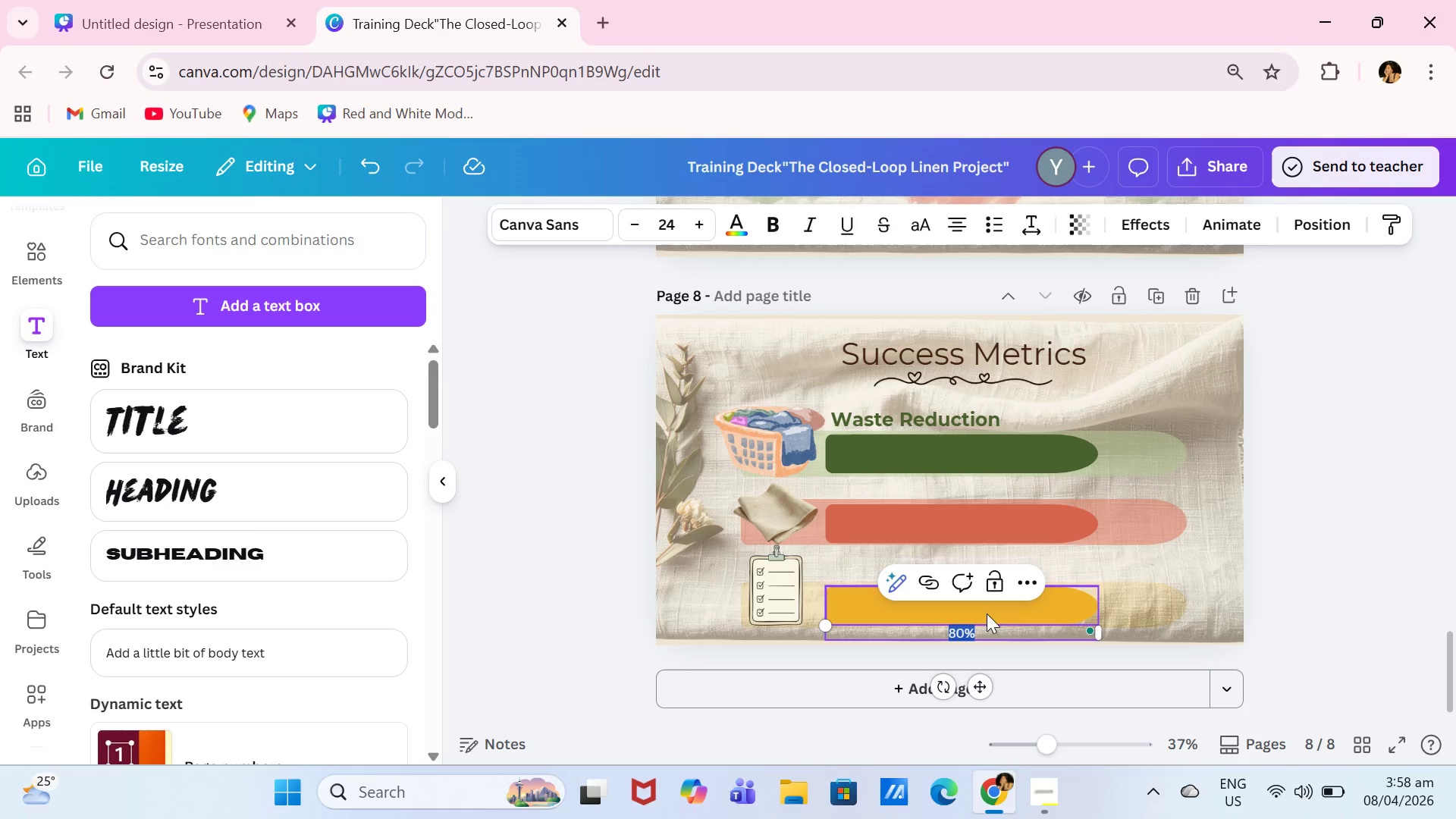 
key(Shift+ArrowLeft)
 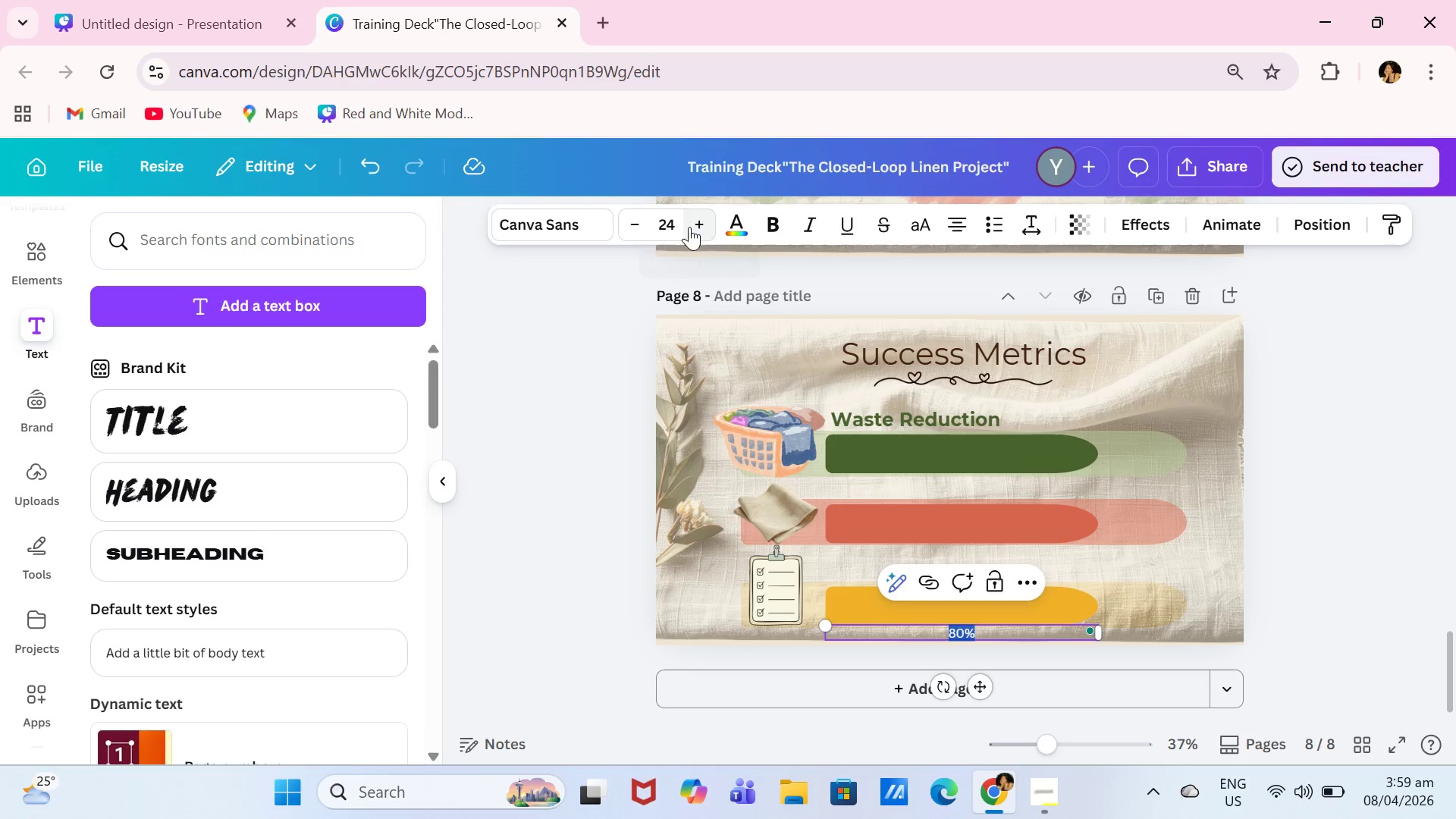 
double_click([670, 228])
 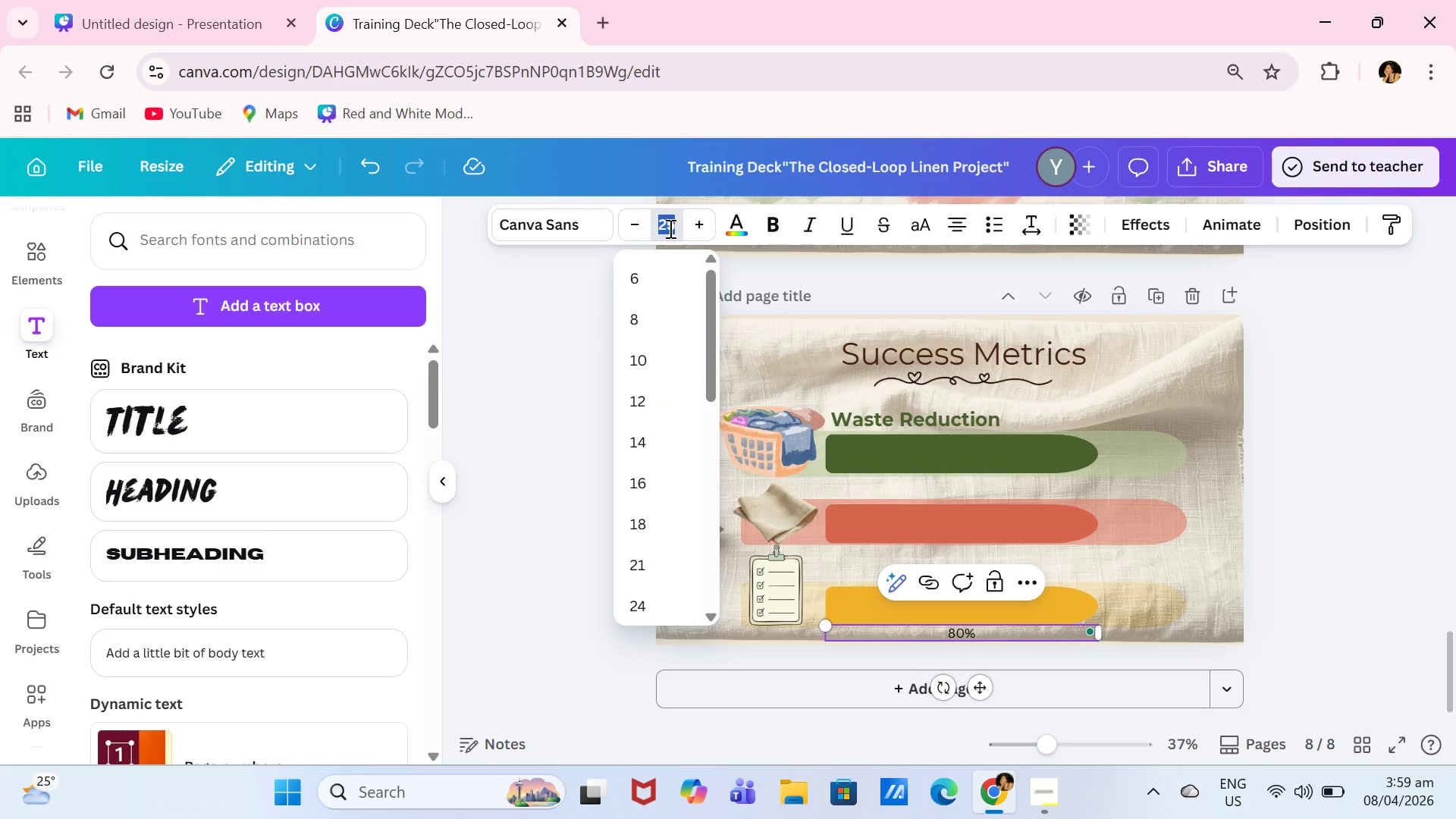 
type(30)
 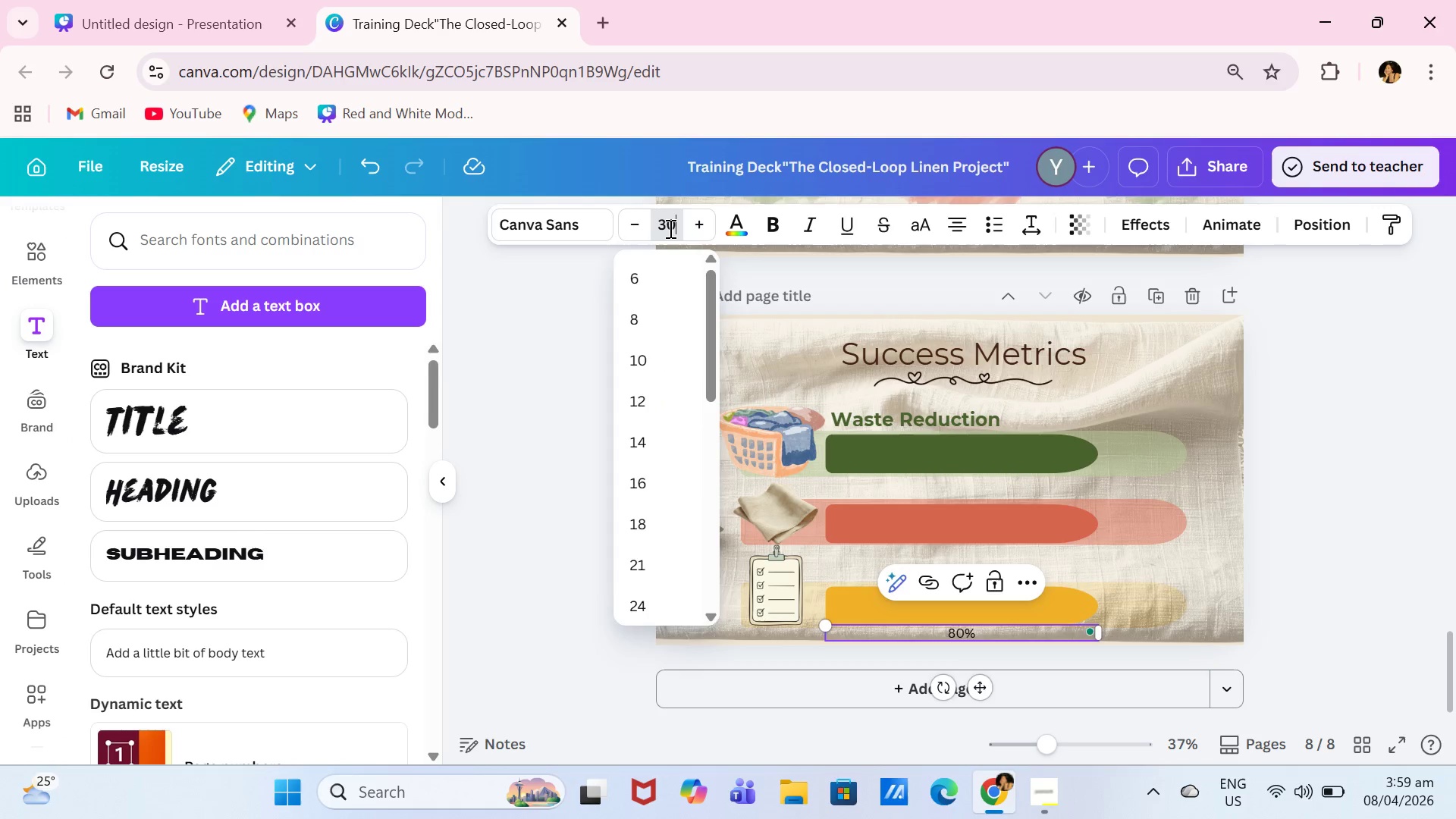 
key(Enter)
 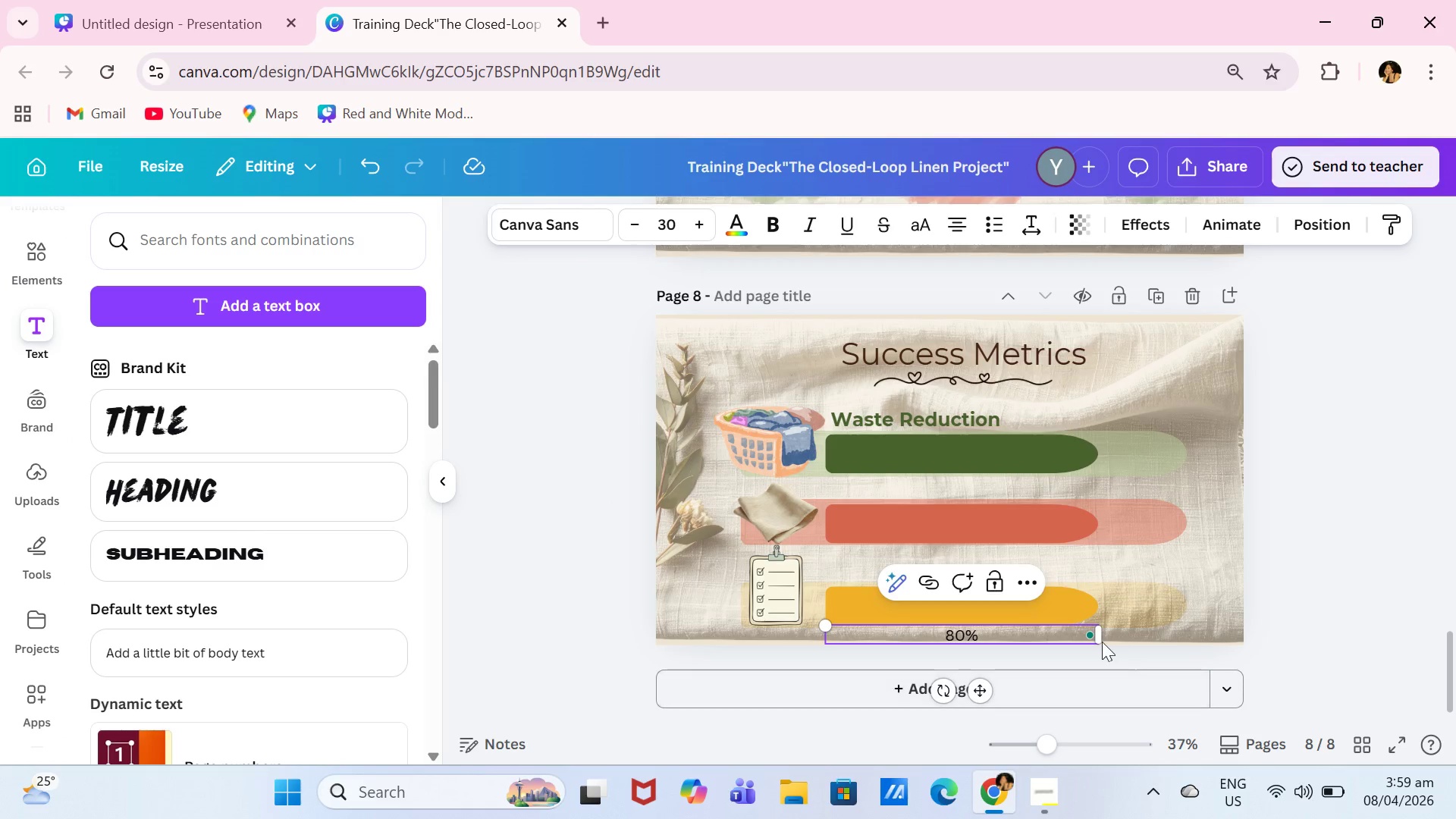 
left_click([1097, 635])
 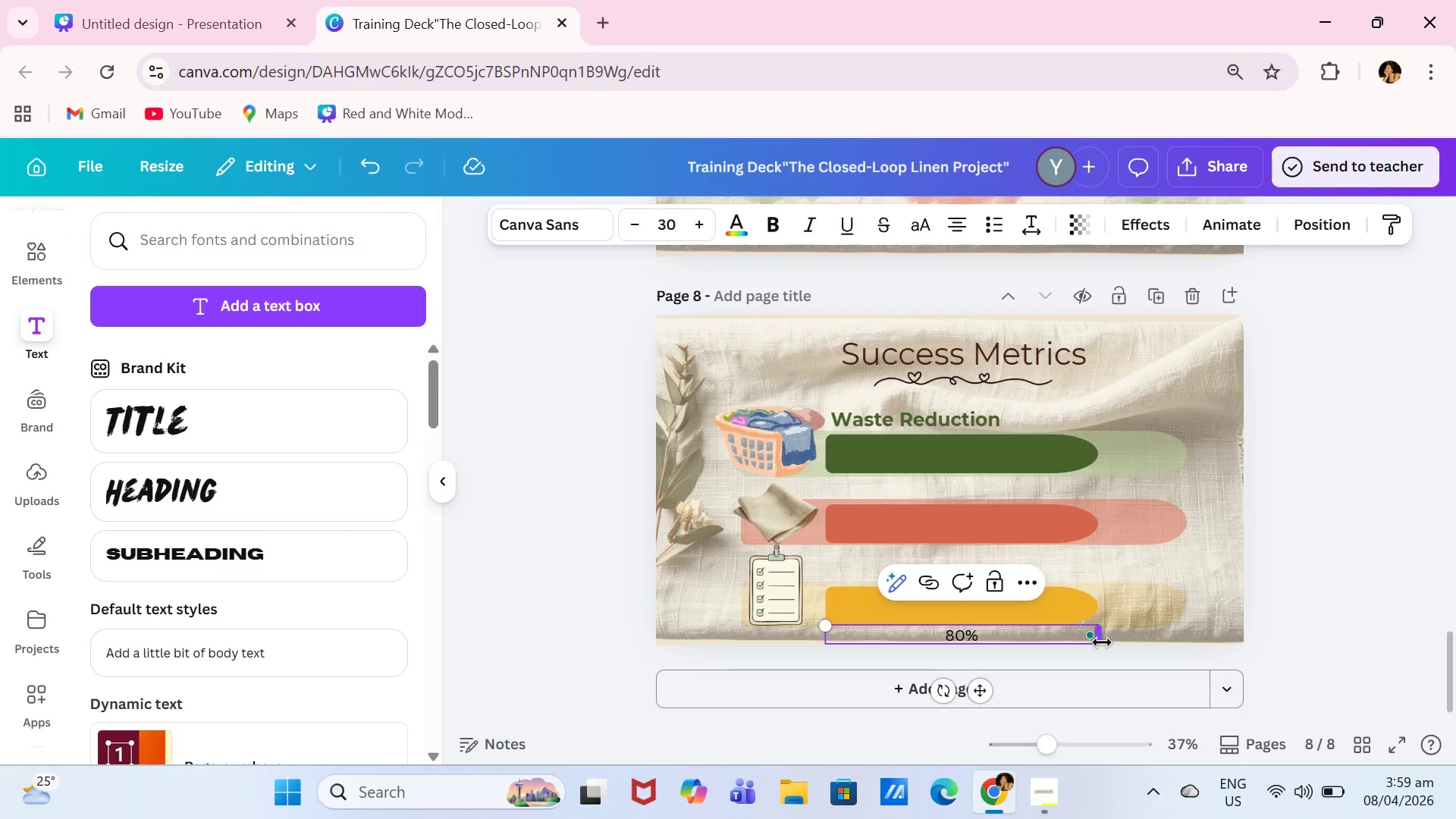 
left_click_drag(start_coordinate=[1102, 642], to_coordinate=[868, 630])
 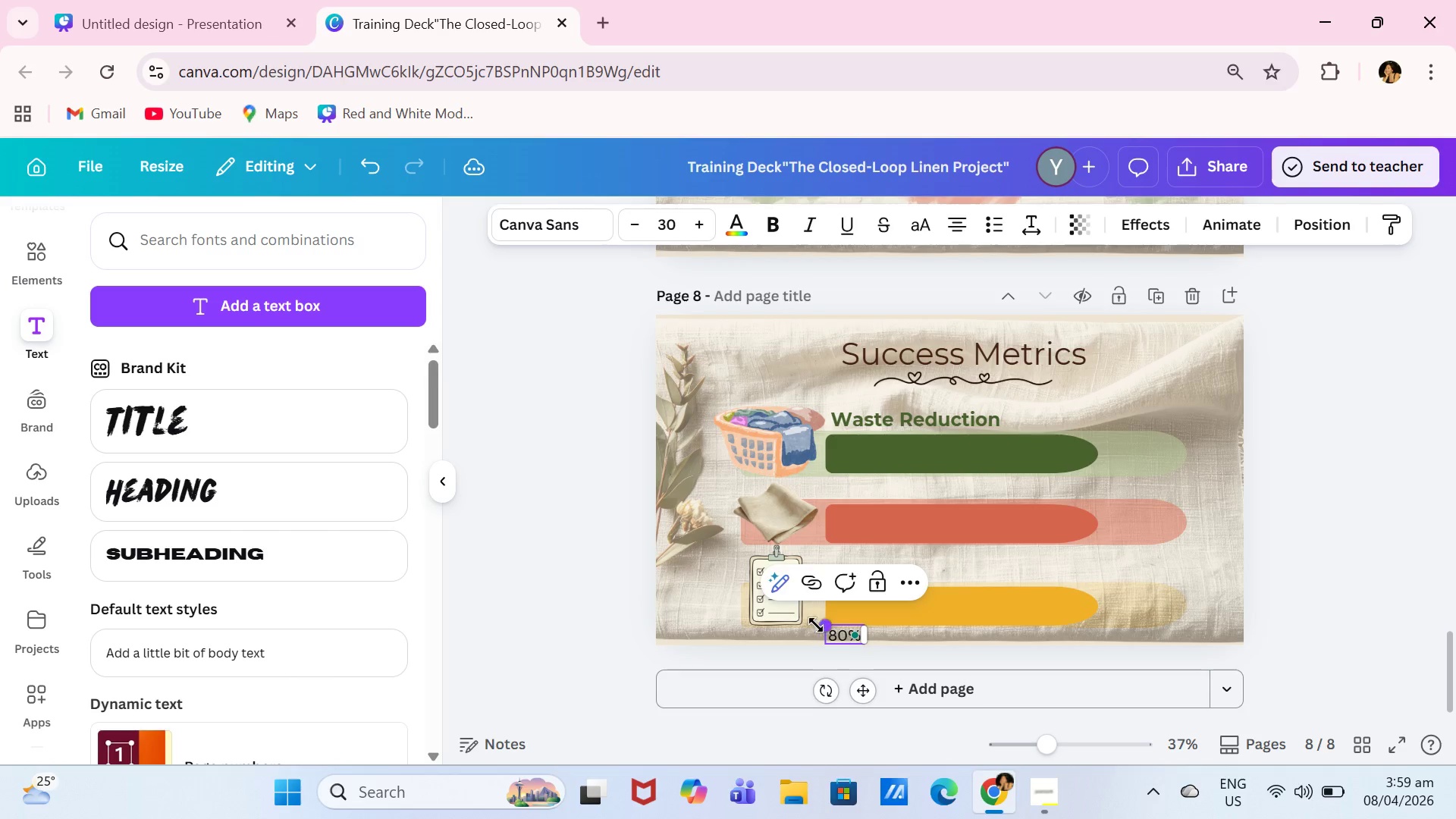 
left_click_drag(start_coordinate=[814, 625], to_coordinate=[802, 616])
 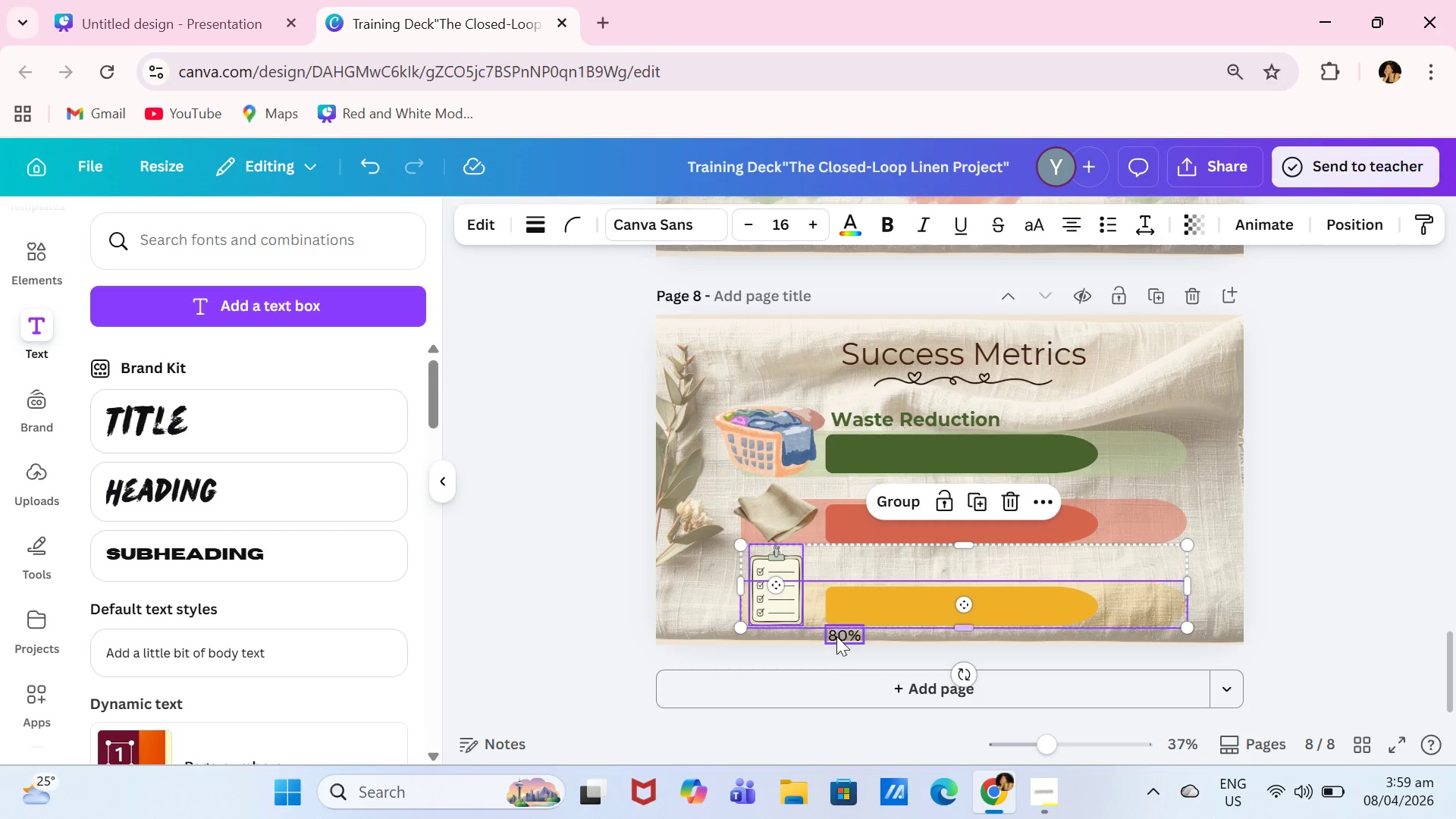 
left_click([838, 636])
 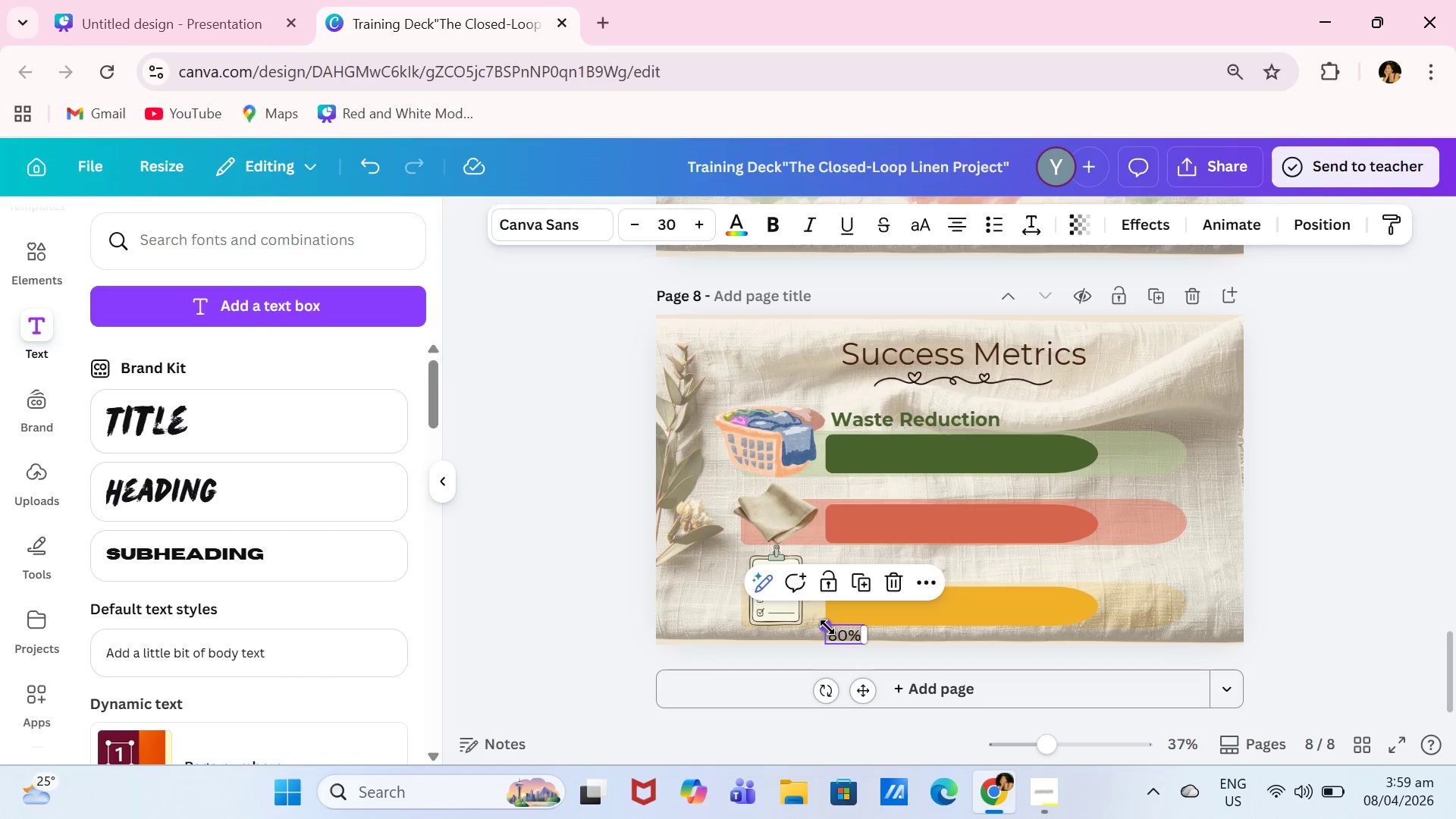 
left_click_drag(start_coordinate=[827, 627], to_coordinate=[793, 607])
 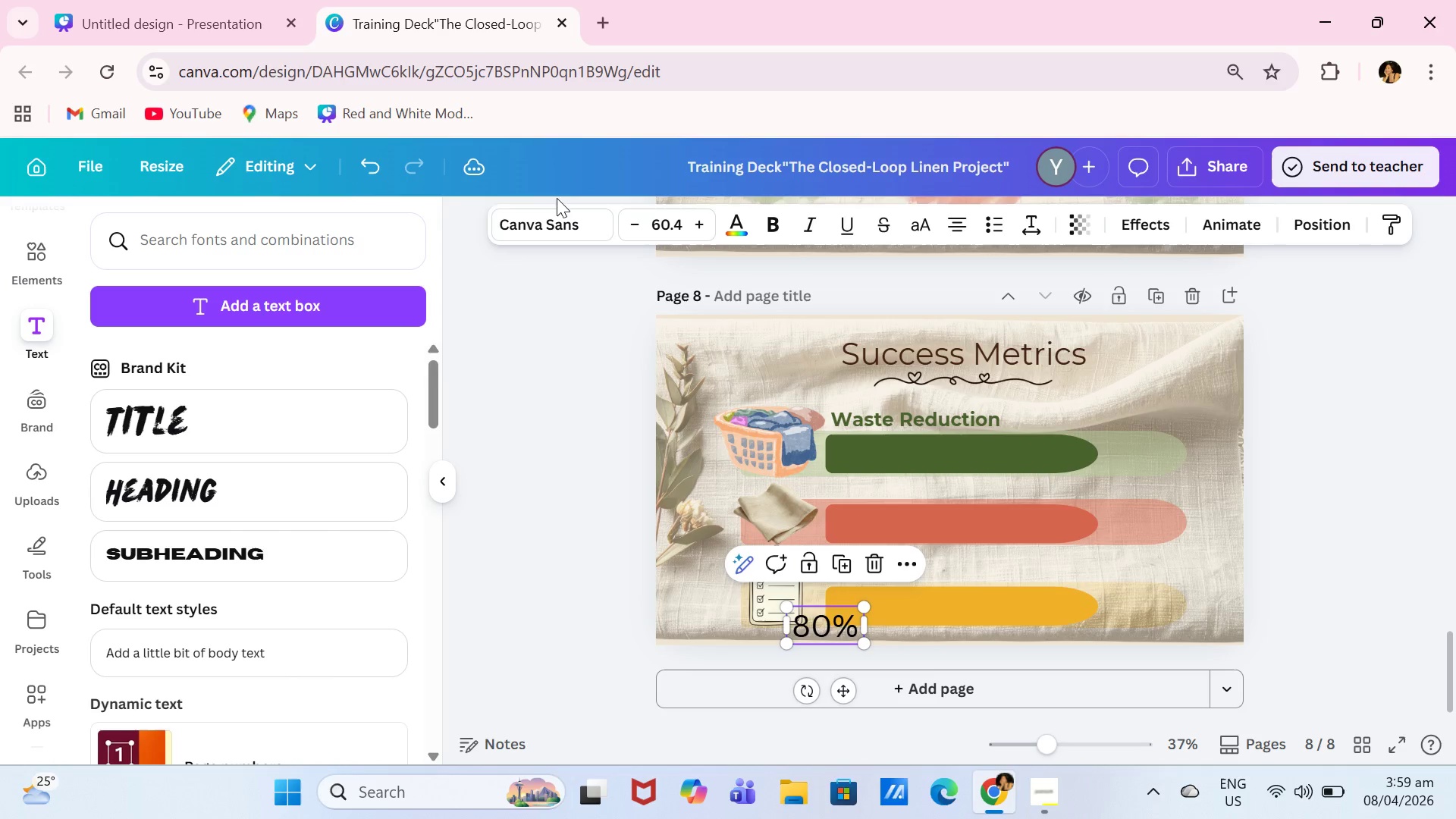 
left_click([557, 215])
 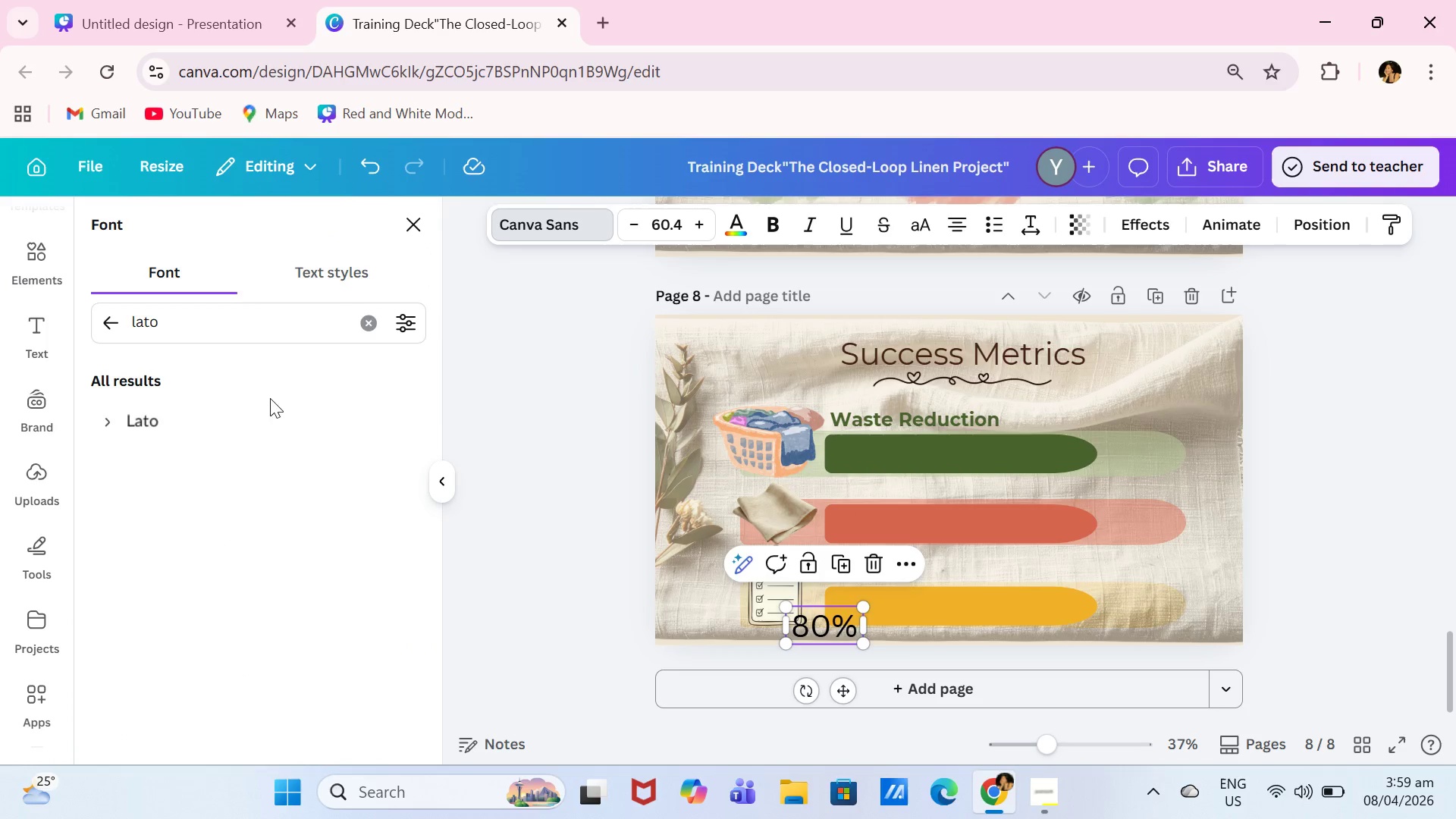 
left_click([260, 432])
 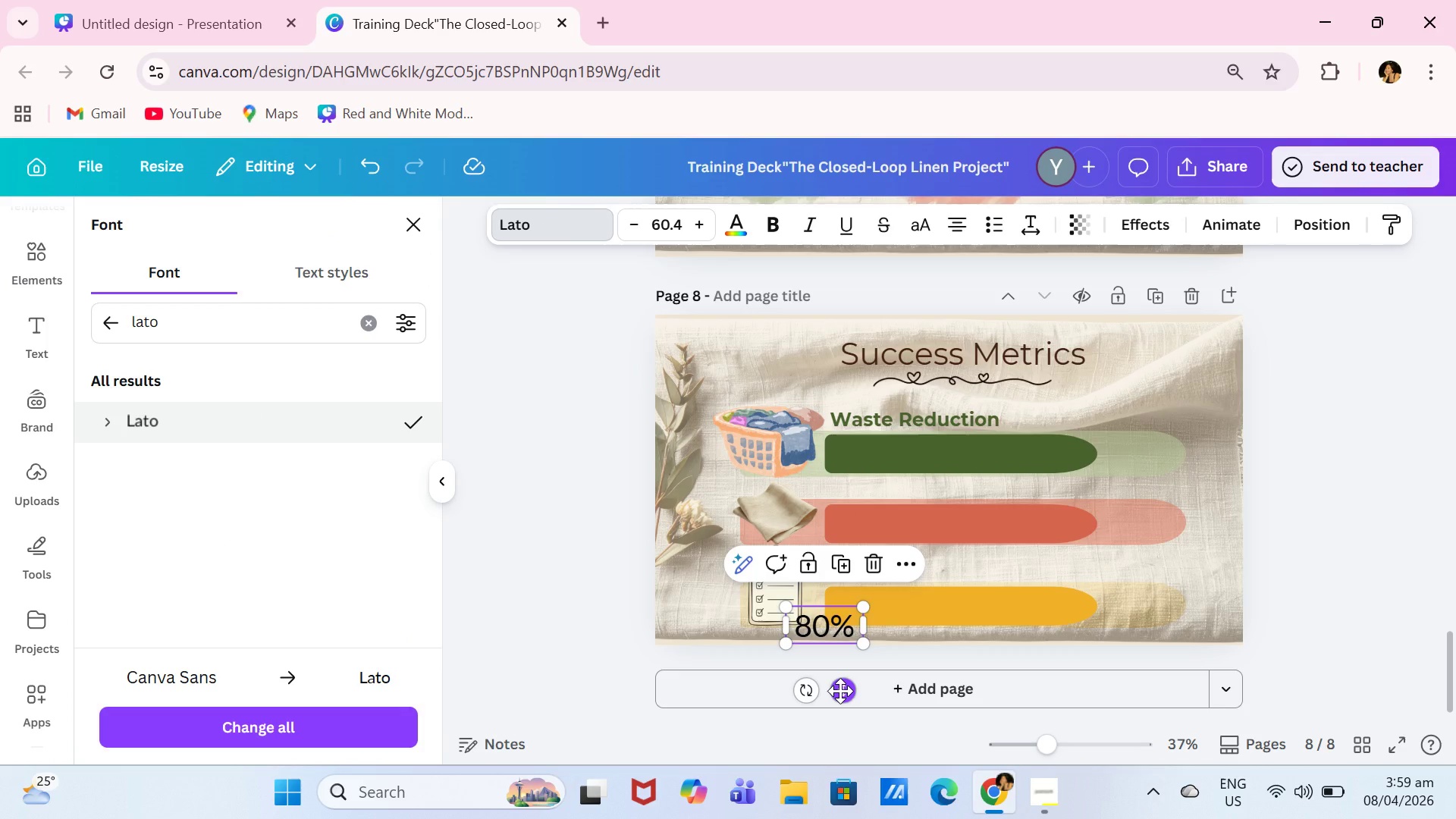 
left_click_drag(start_coordinate=[840, 691], to_coordinate=[871, 679])
 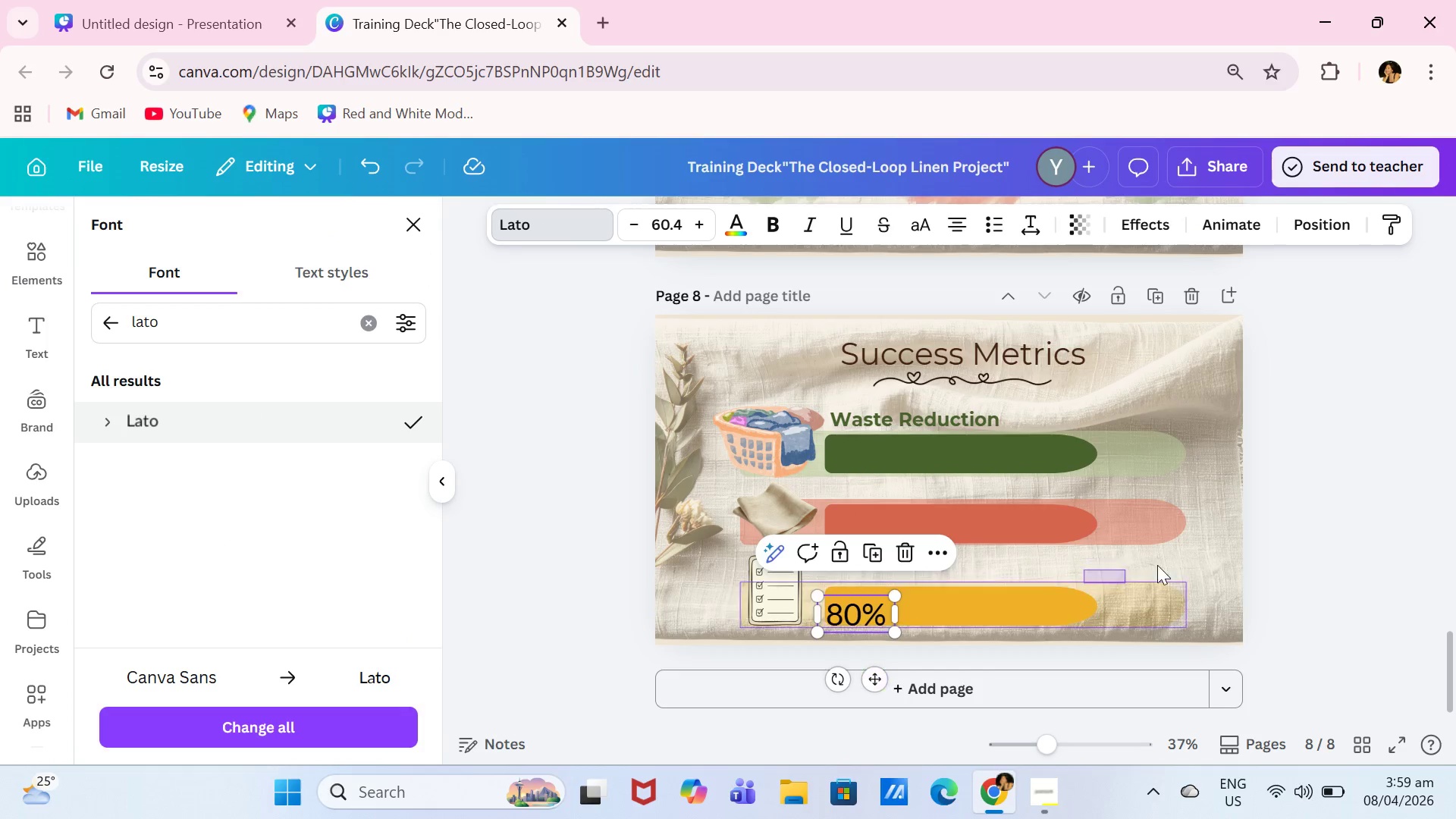 
left_click_drag(start_coordinate=[1084, 582], to_coordinate=[1223, 560])
 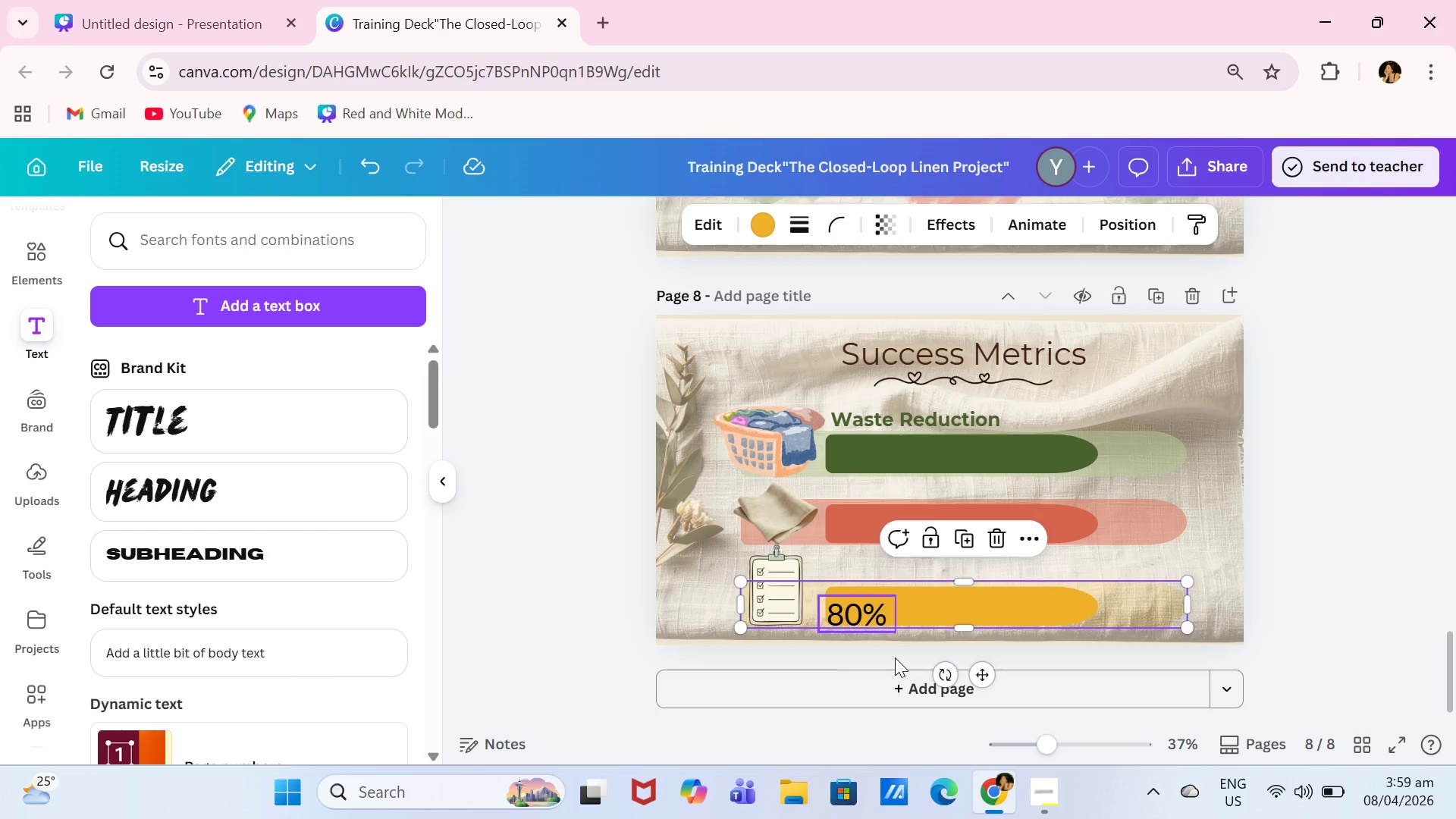 
left_click([870, 609])
 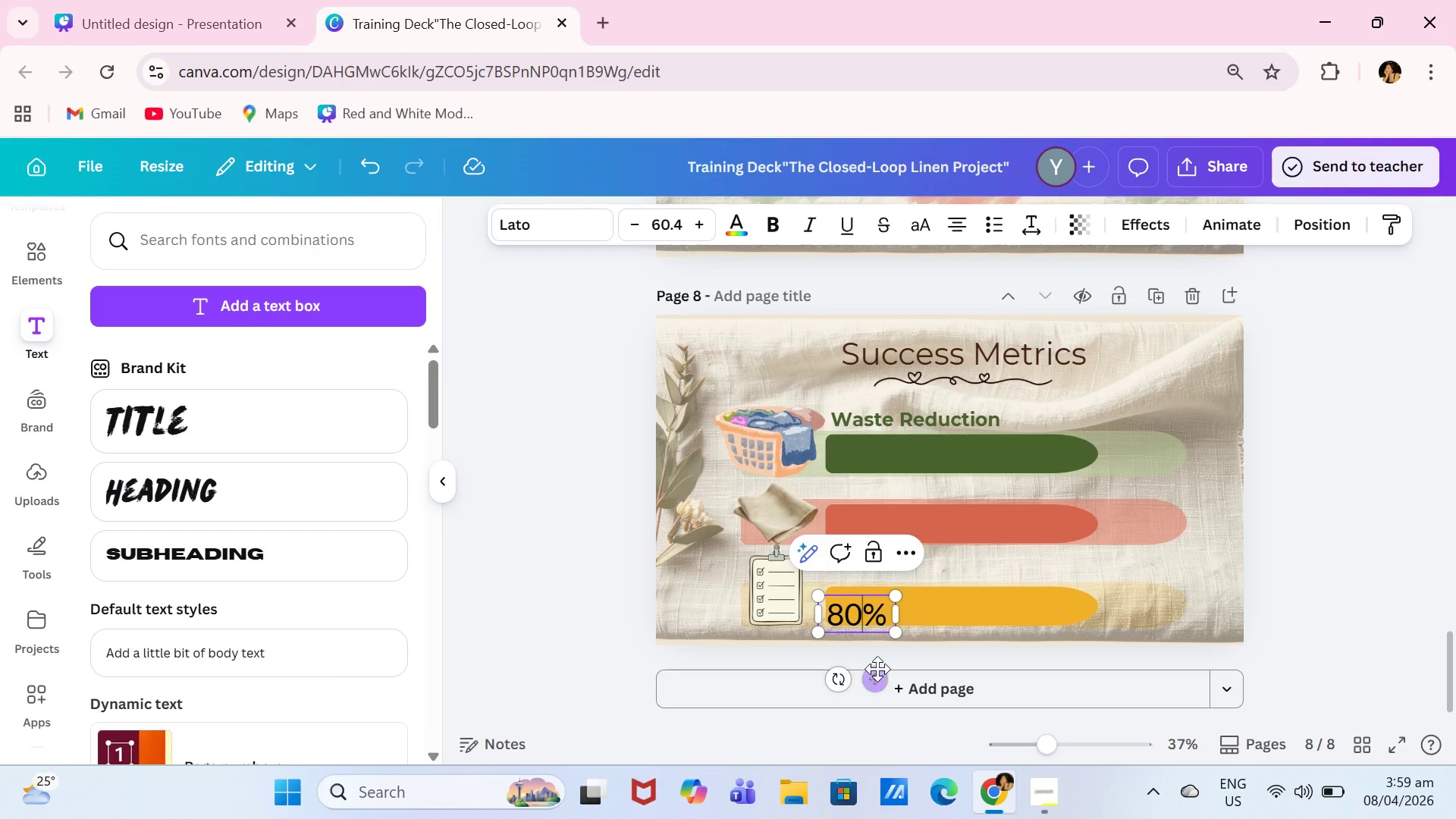 
left_click_drag(start_coordinate=[875, 673], to_coordinate=[1158, 514])
 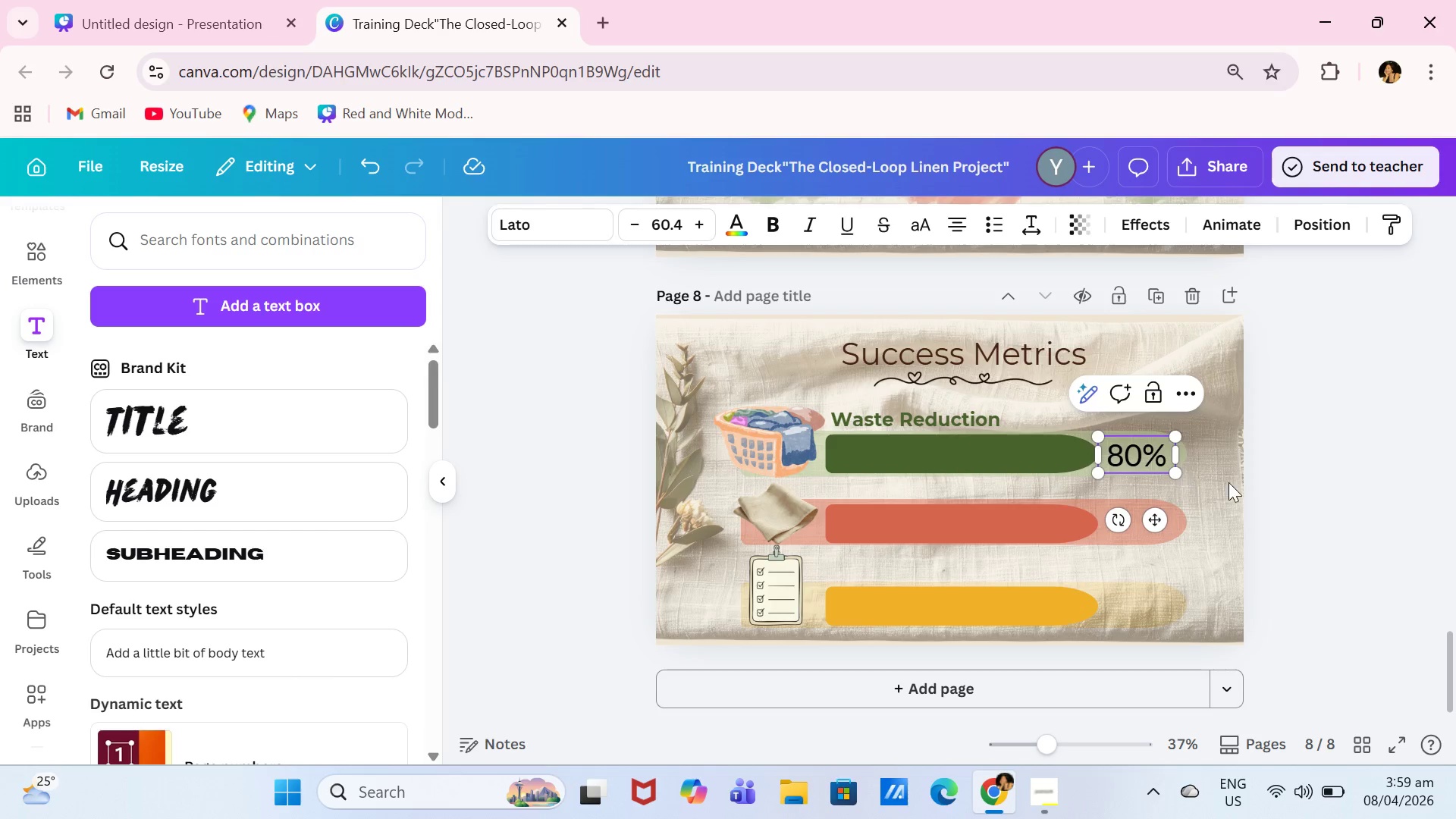 
left_click([1334, 507])
 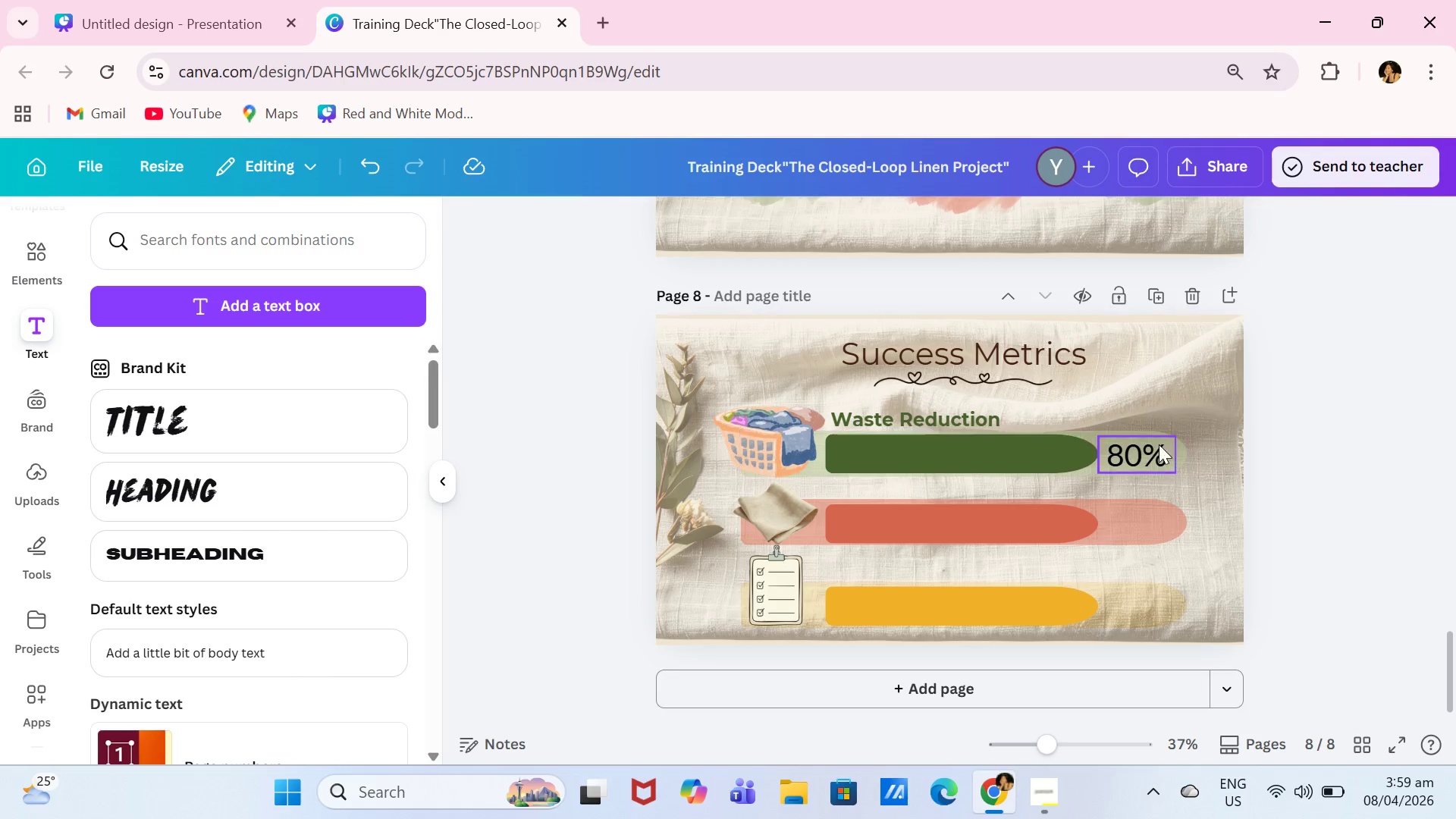 
left_click([1135, 444])
 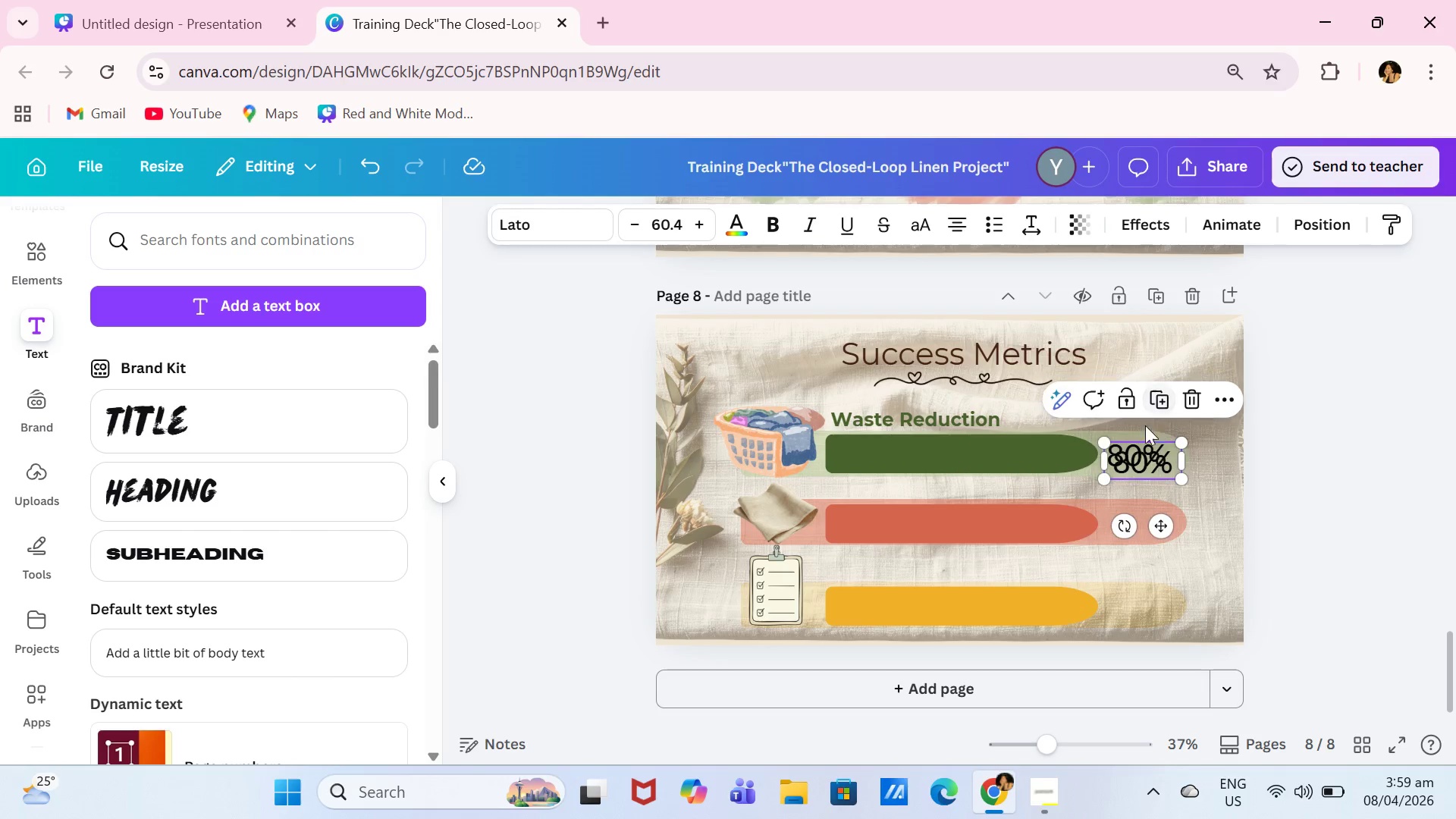 
double_click([1143, 458])
 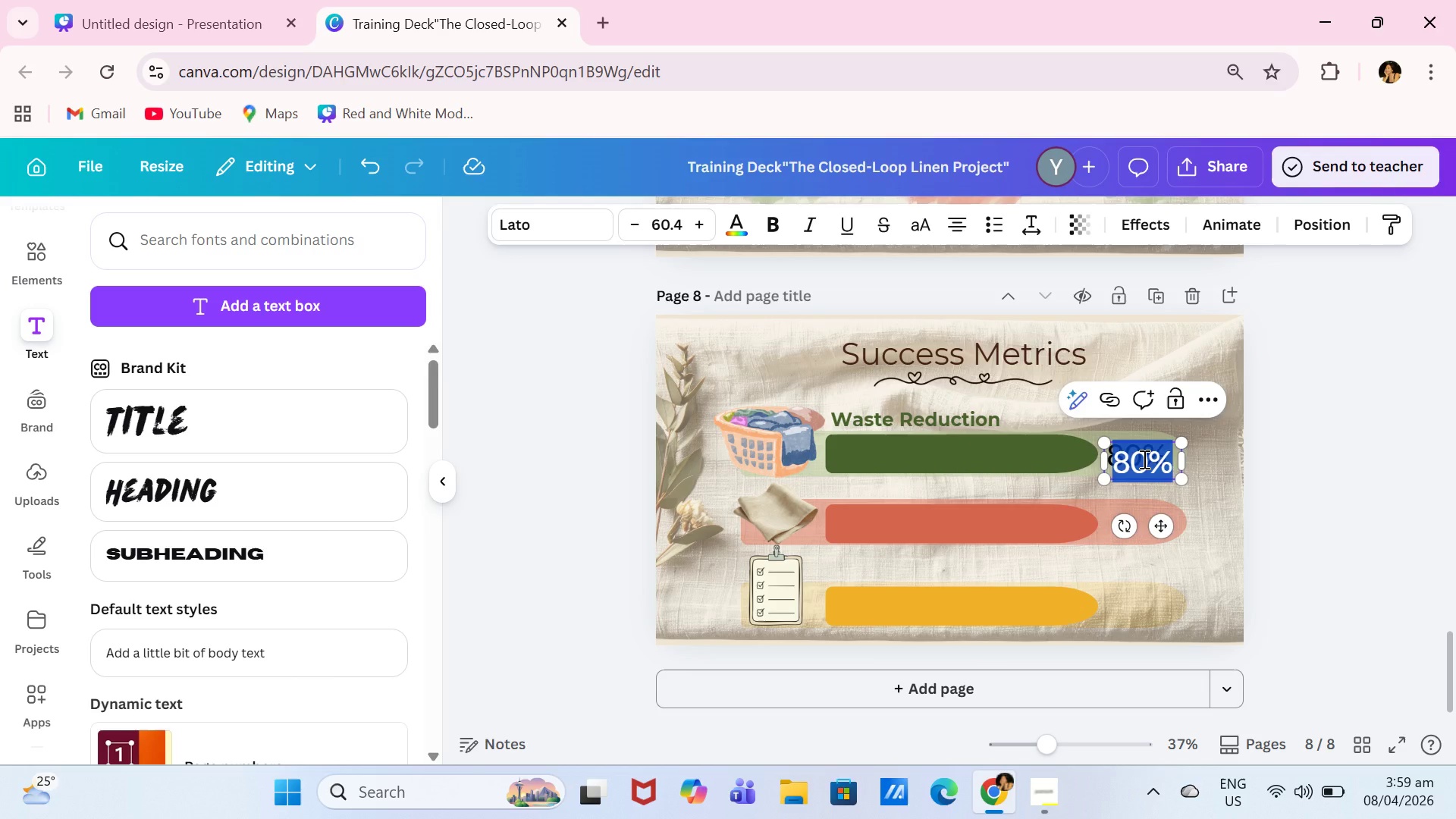 
type(92%)
 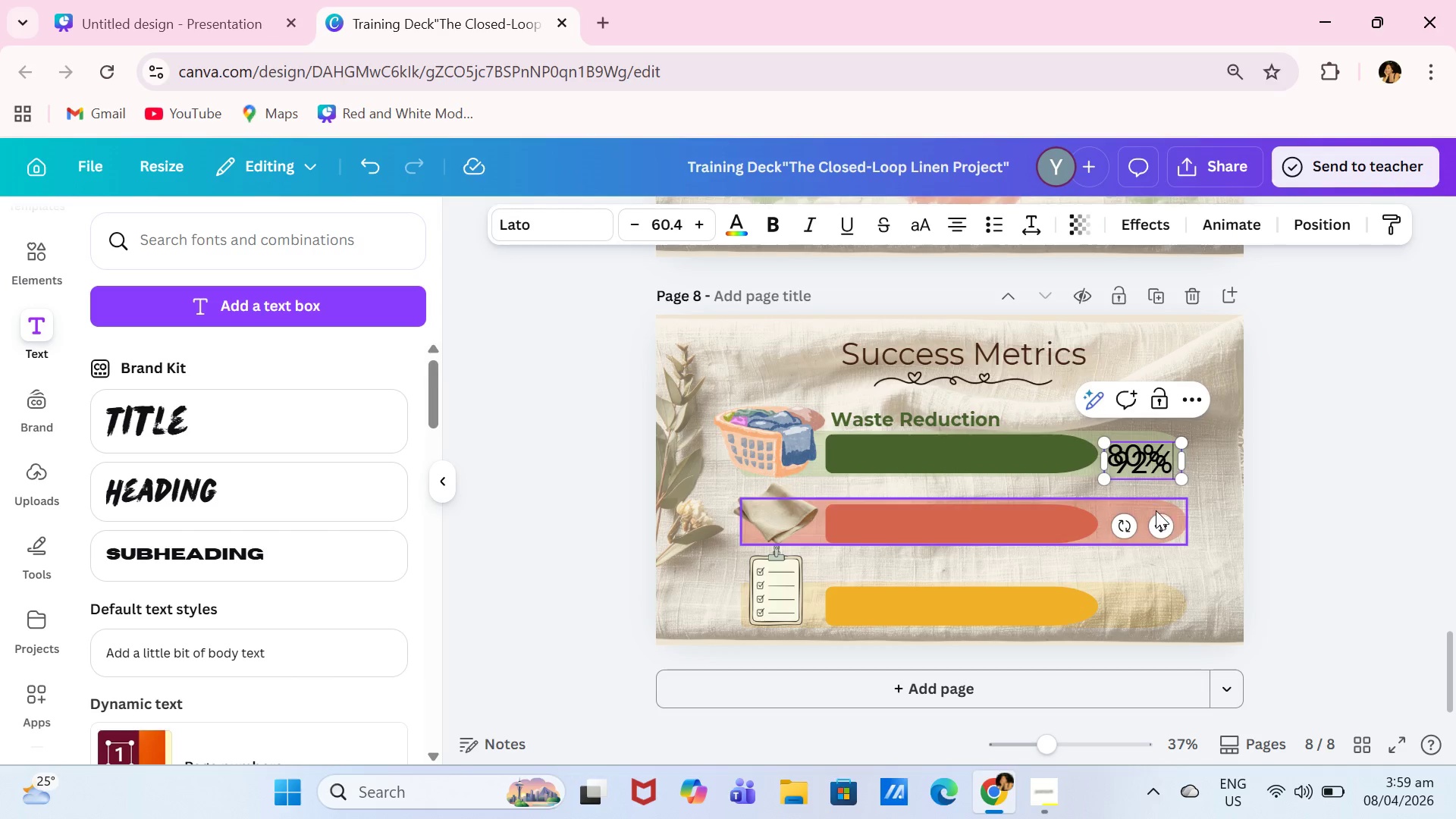 
left_click_drag(start_coordinate=[1157, 520], to_coordinate=[1150, 582])
 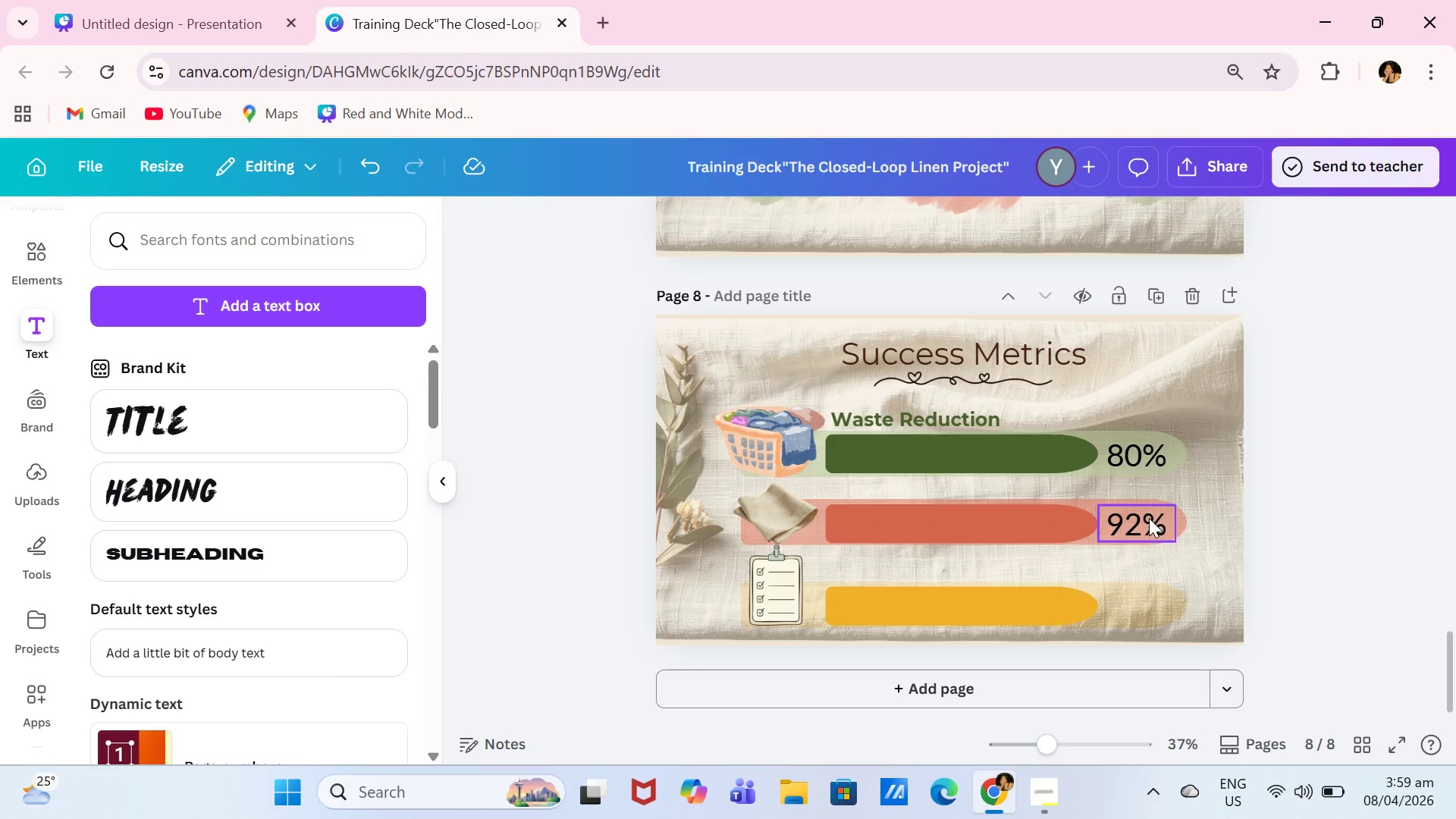 
double_click([1147, 457])
 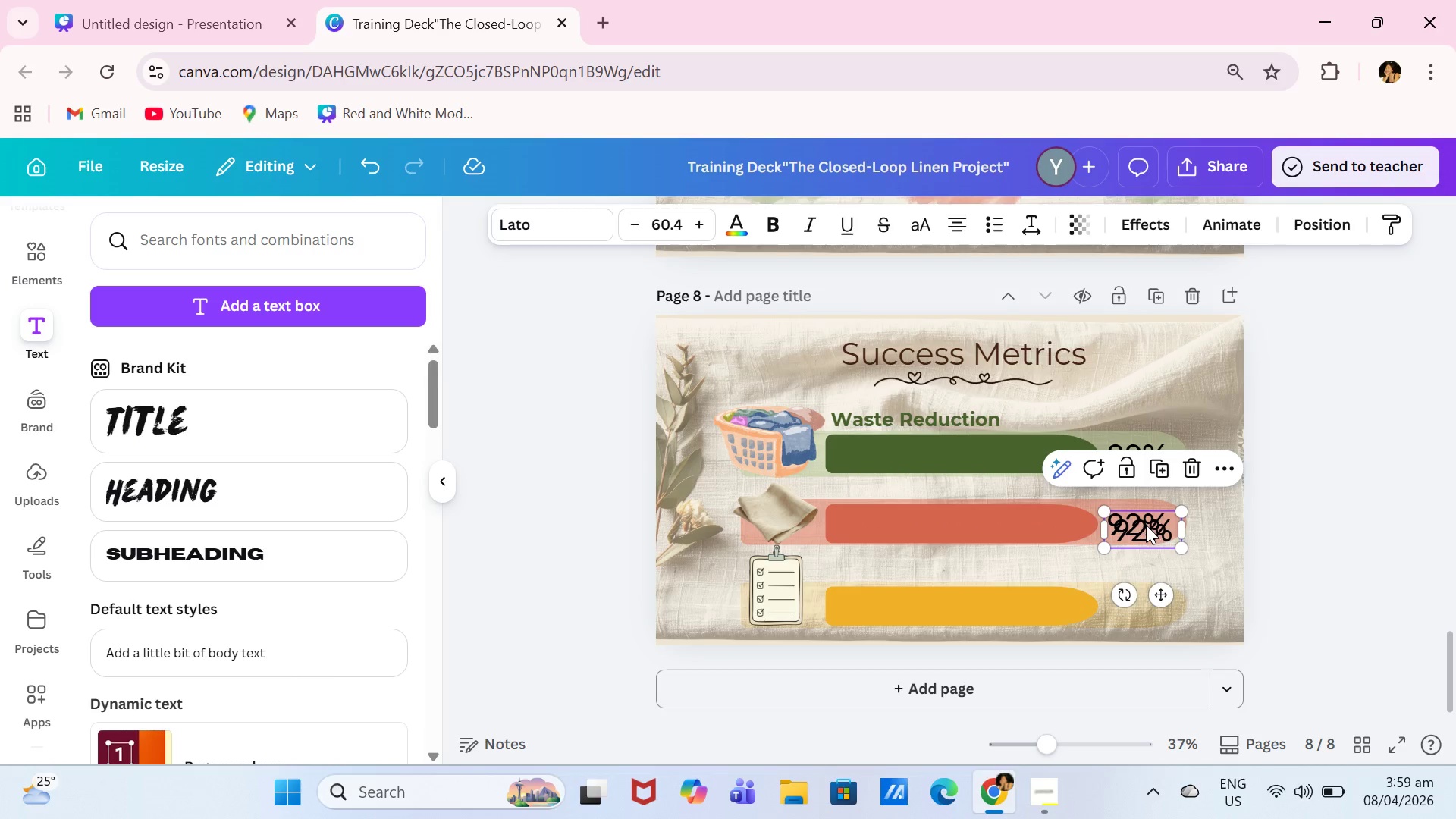 
triple_click([1146, 529])
 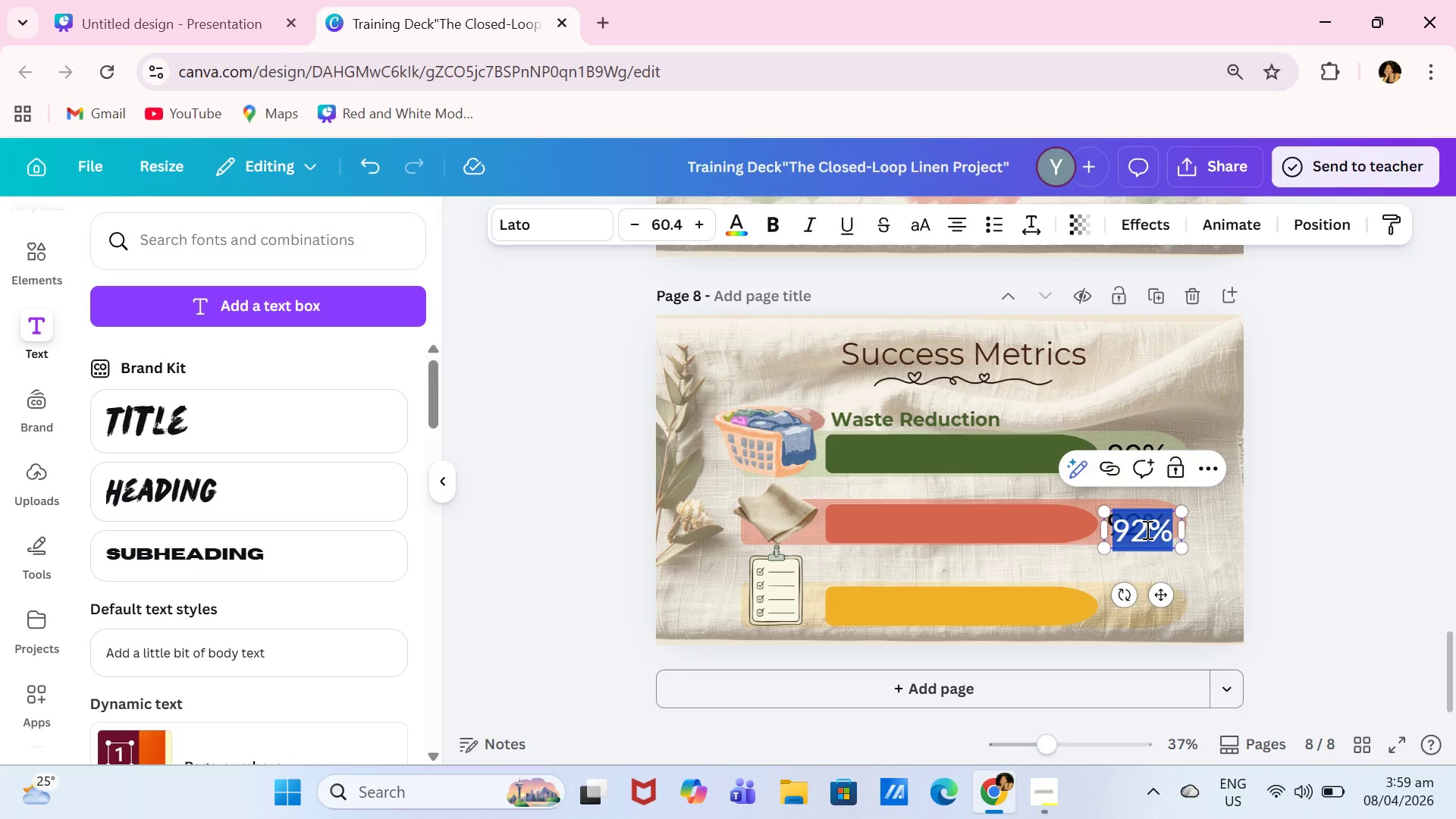 
type(95%)
 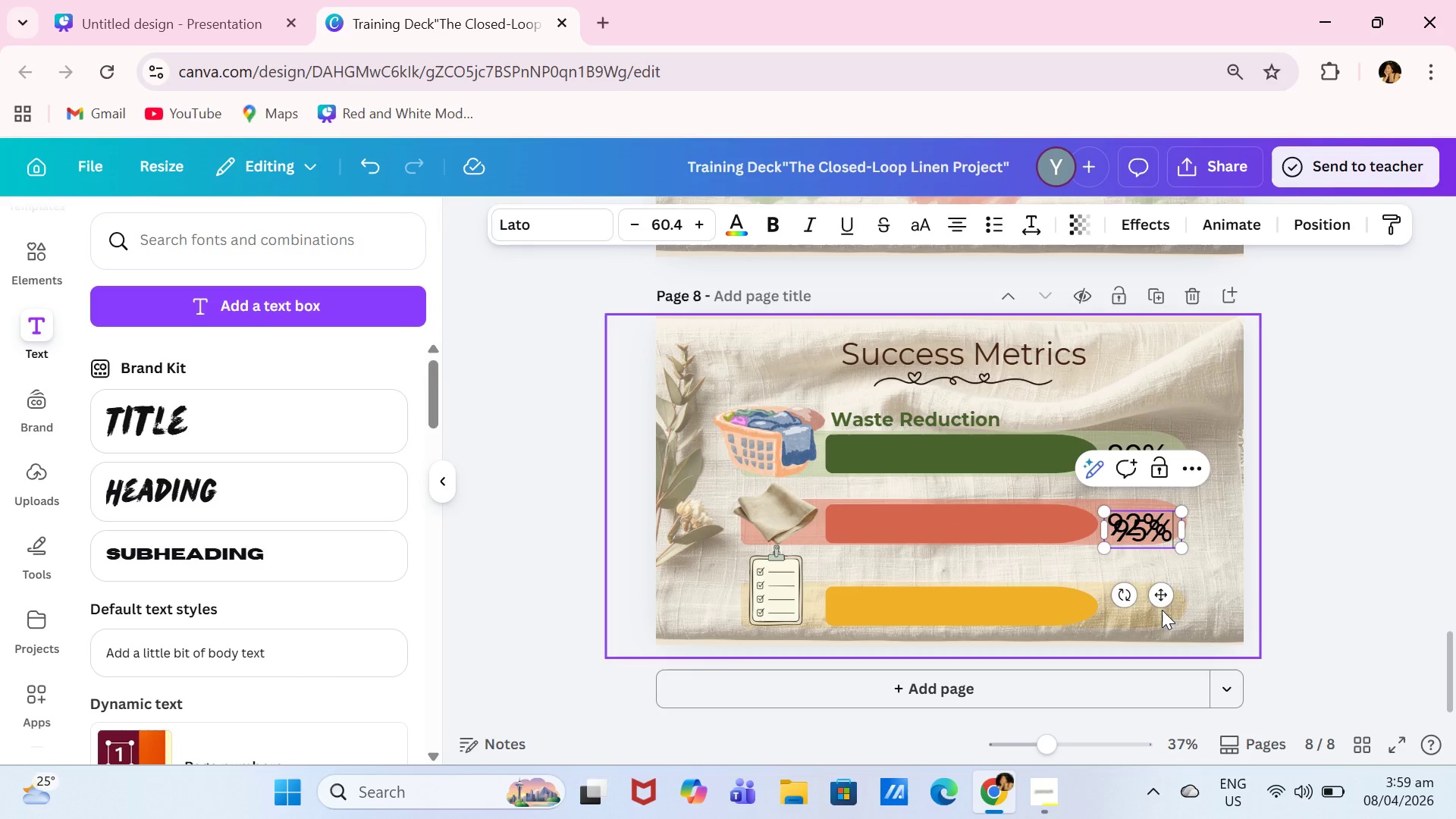 
left_click_drag(start_coordinate=[1166, 598], to_coordinate=[1165, 675])
 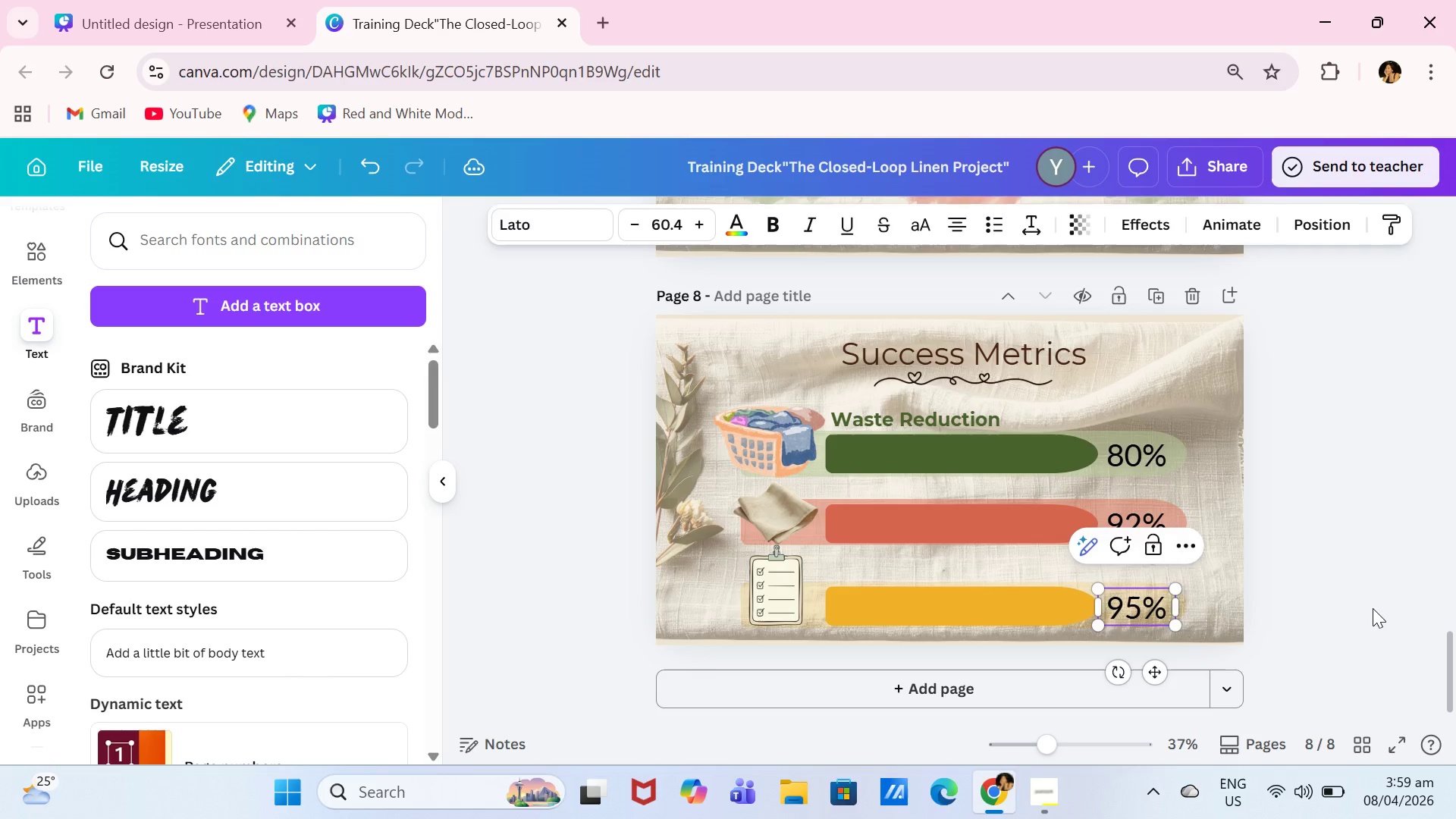 
left_click([1373, 608])
 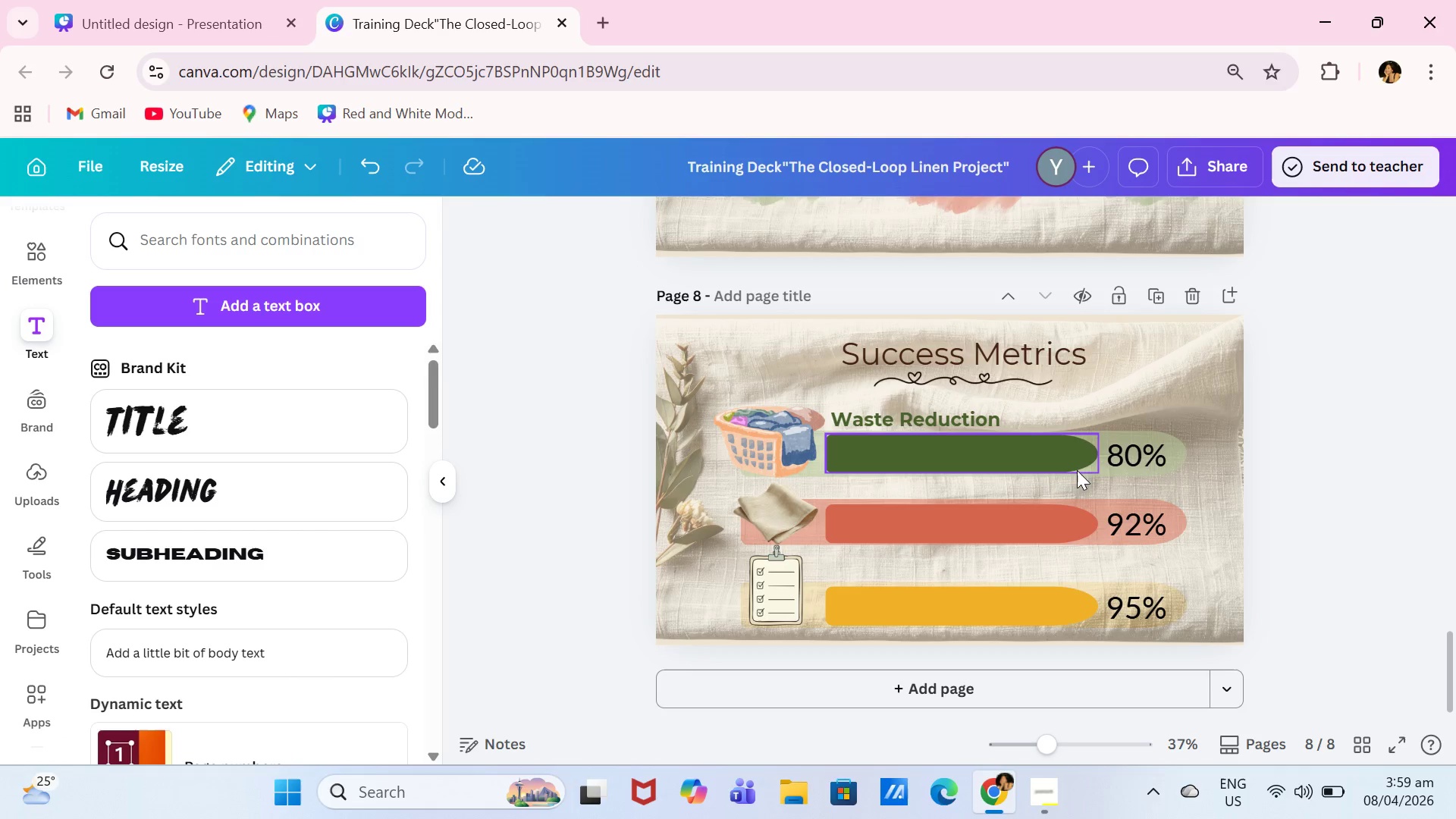 
wait(8.58)
 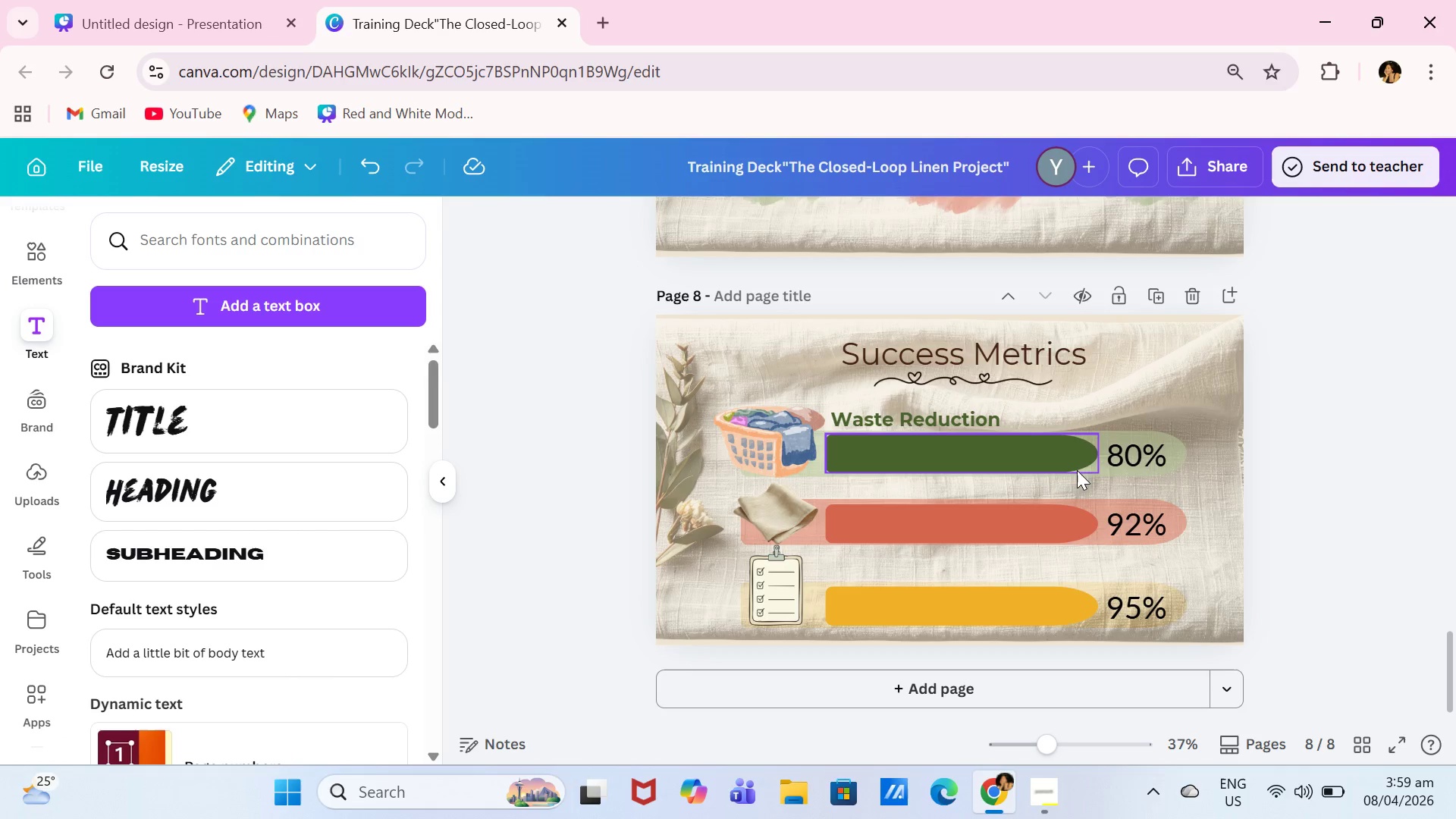 
left_click([948, 503])
 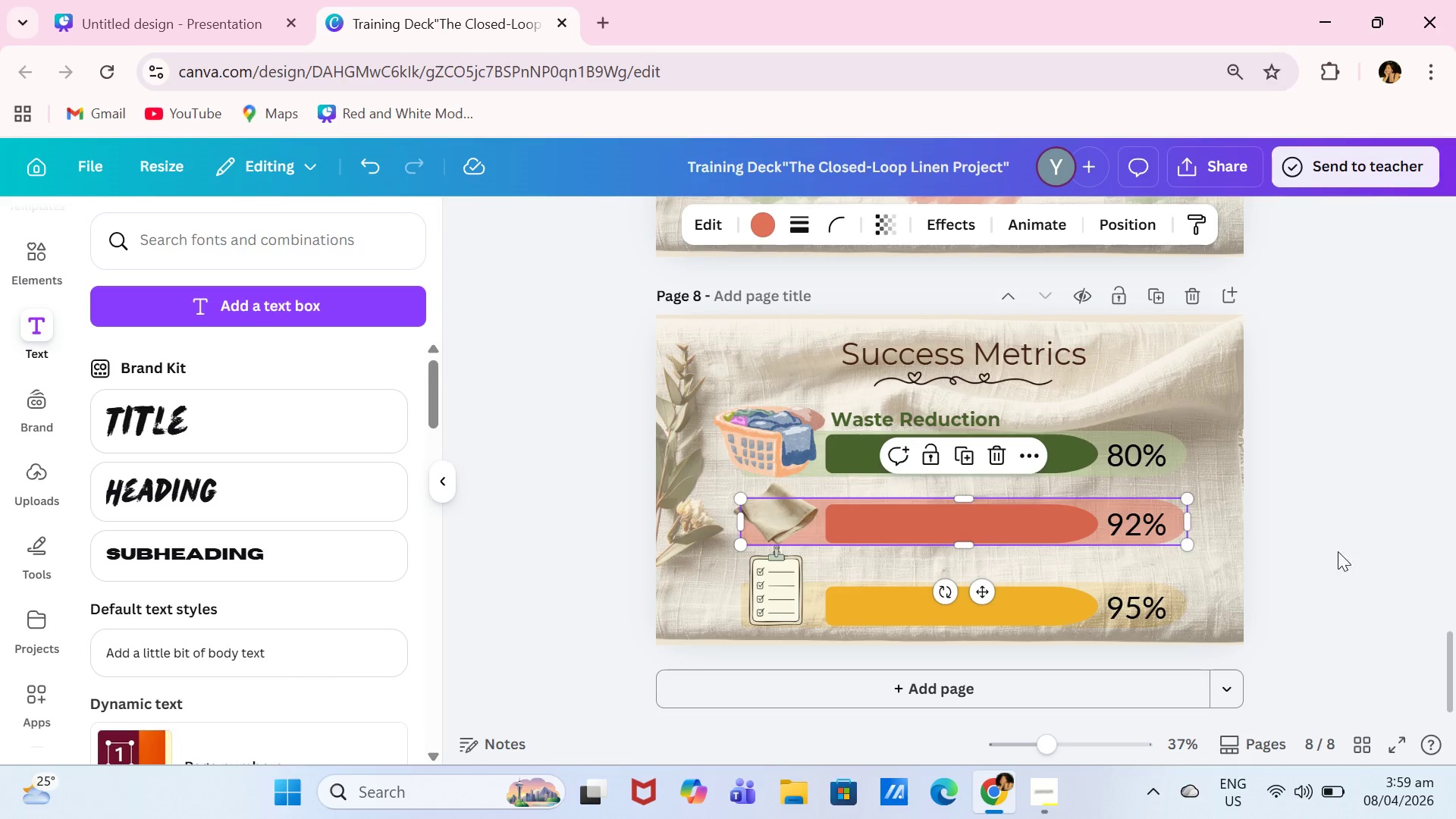 
left_click_drag(start_coordinate=[919, 425], to_coordinate=[920, 410])
 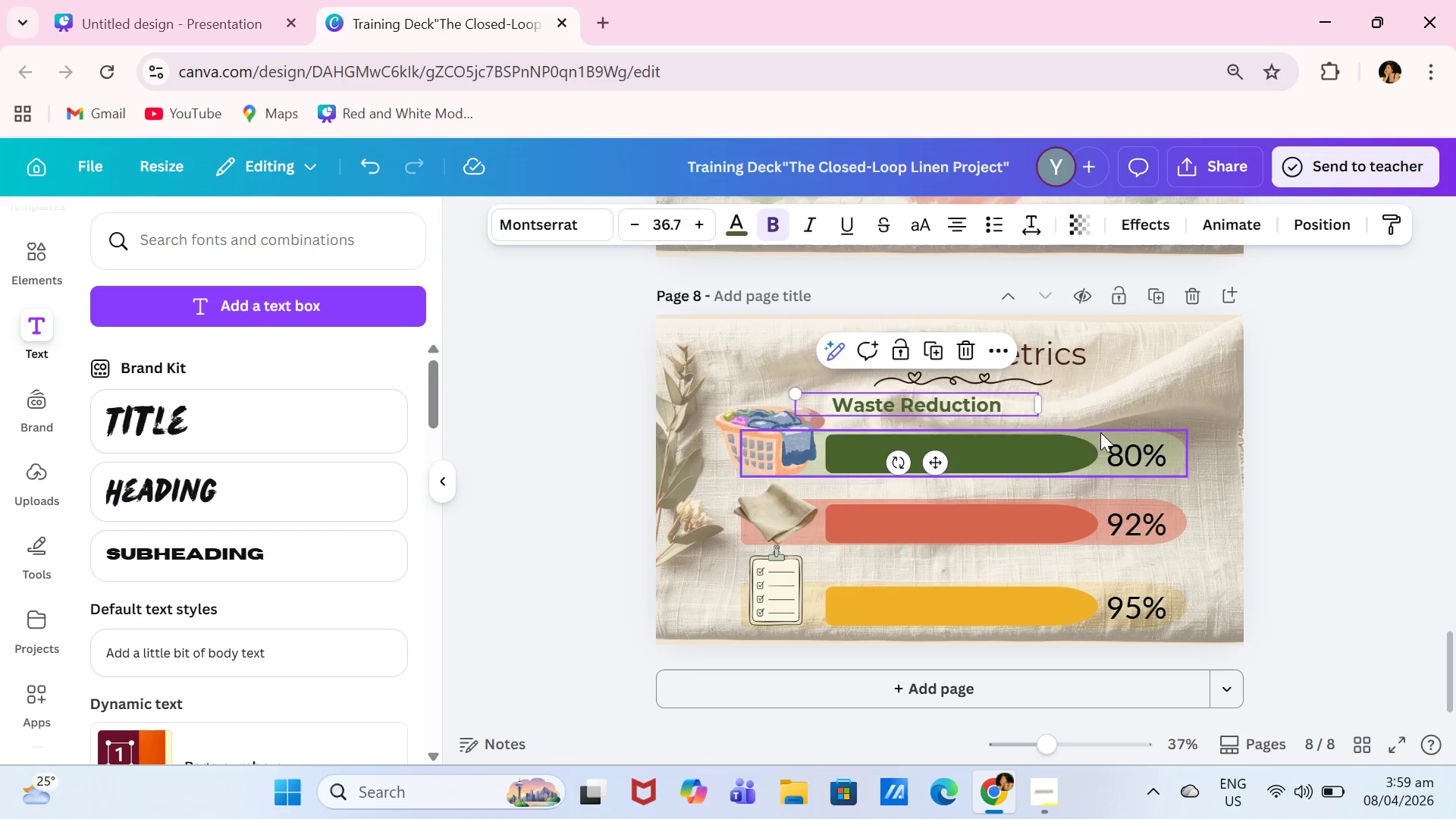 
left_click_drag(start_coordinate=[1100, 433], to_coordinate=[1100, 424])
 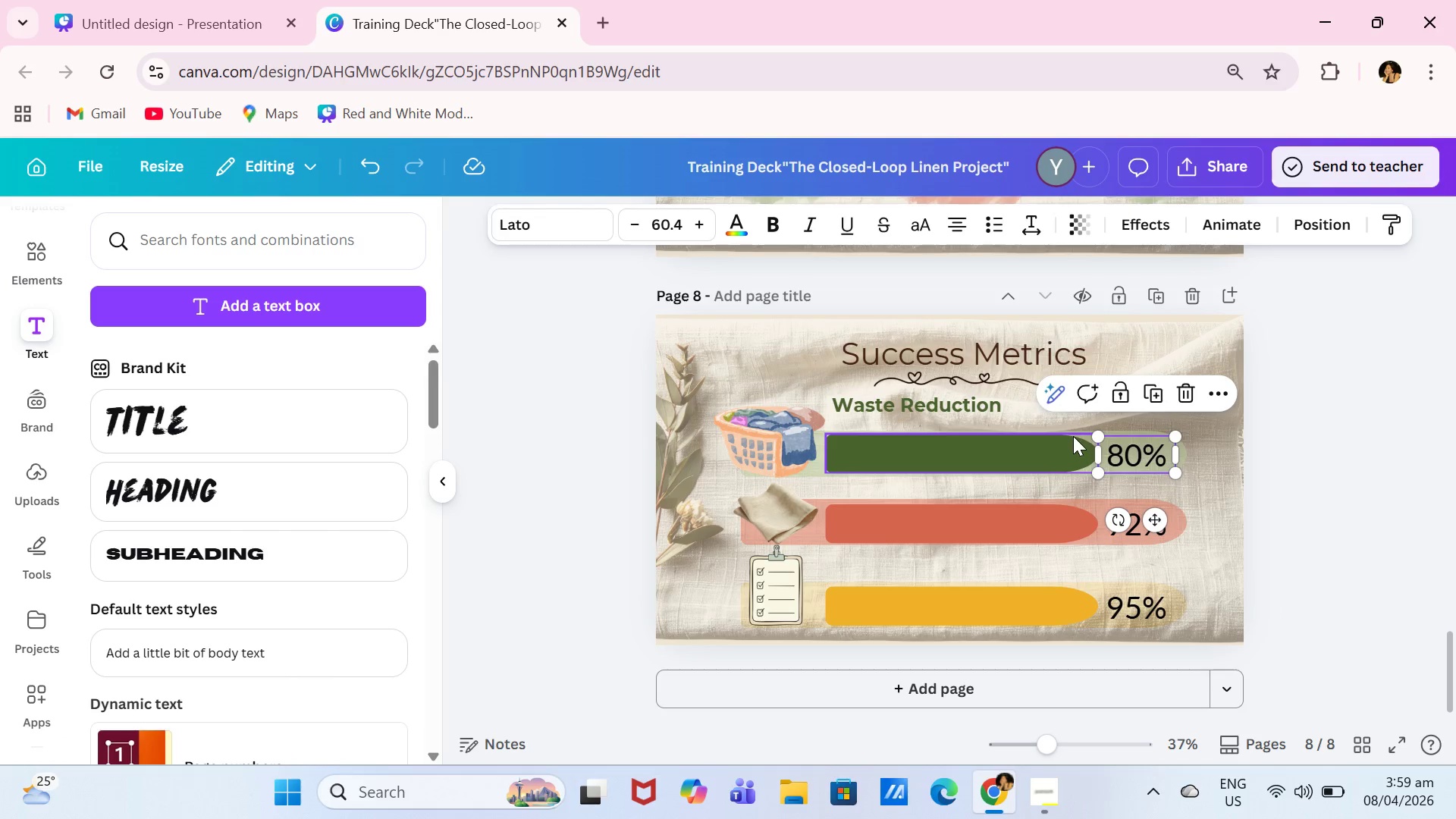 
left_click([1080, 435])
 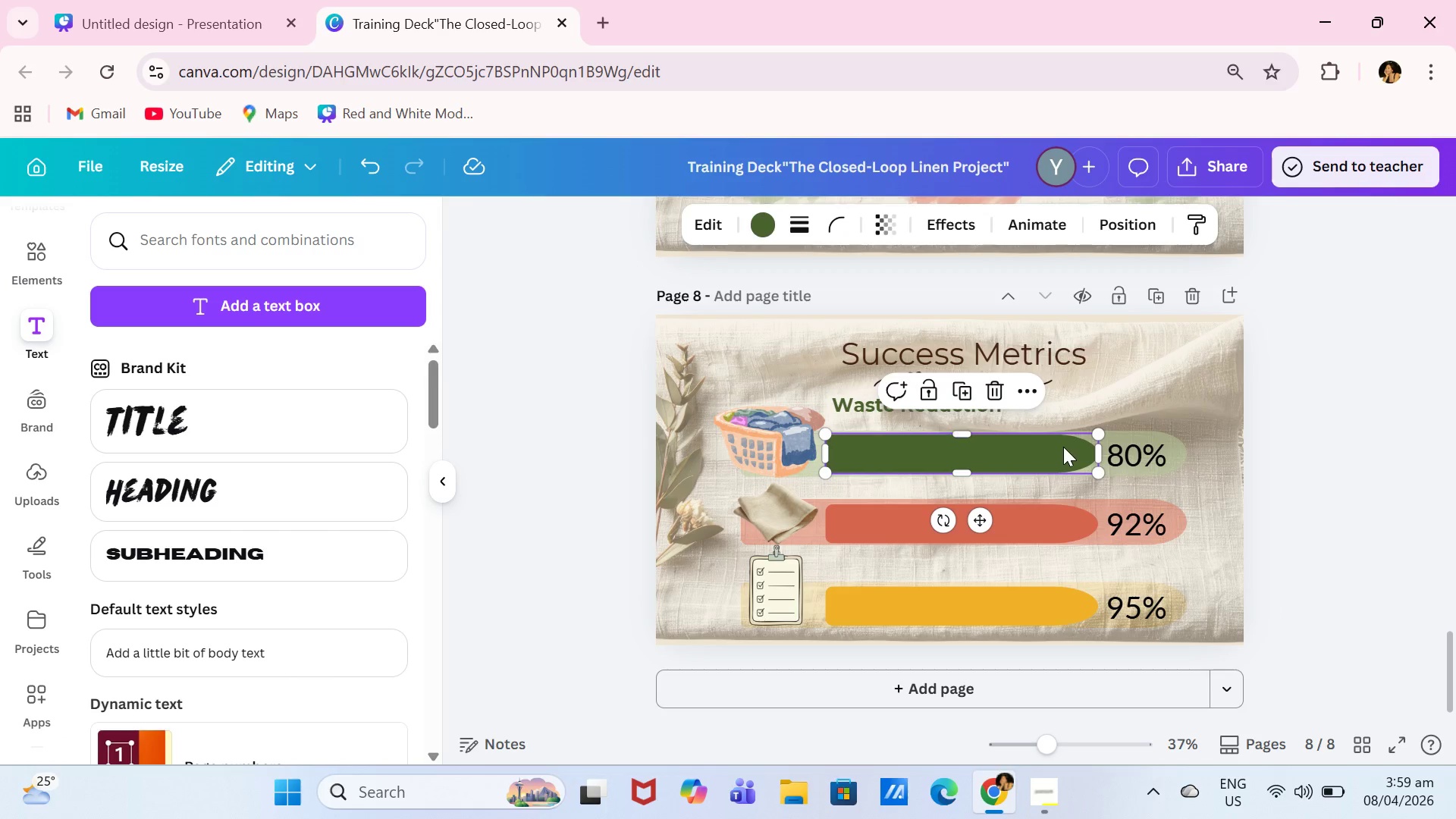 
left_click_drag(start_coordinate=[1063, 447], to_coordinate=[1062, 485])
 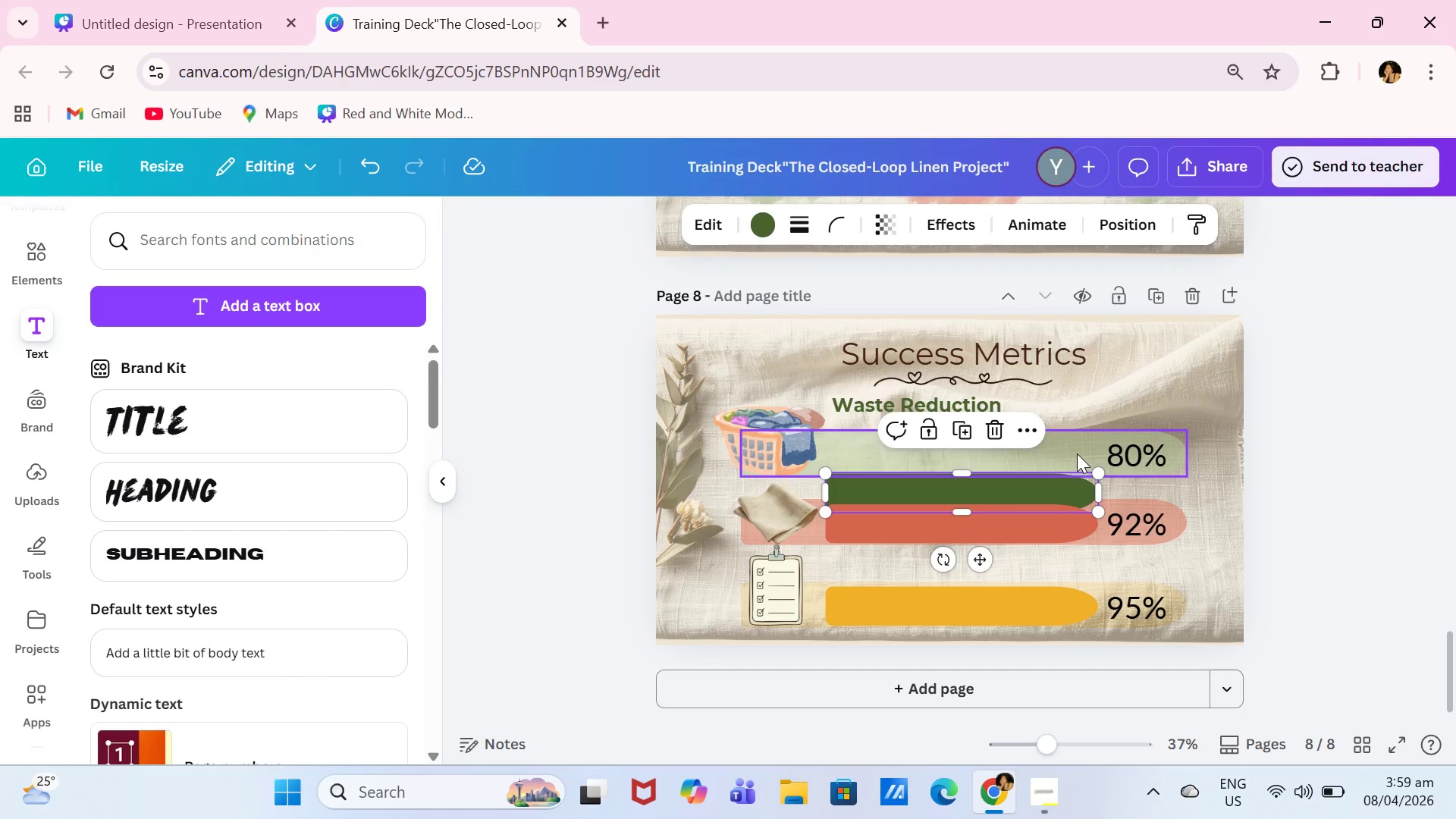 
left_click_drag(start_coordinate=[1077, 453], to_coordinate=[1083, 439])
 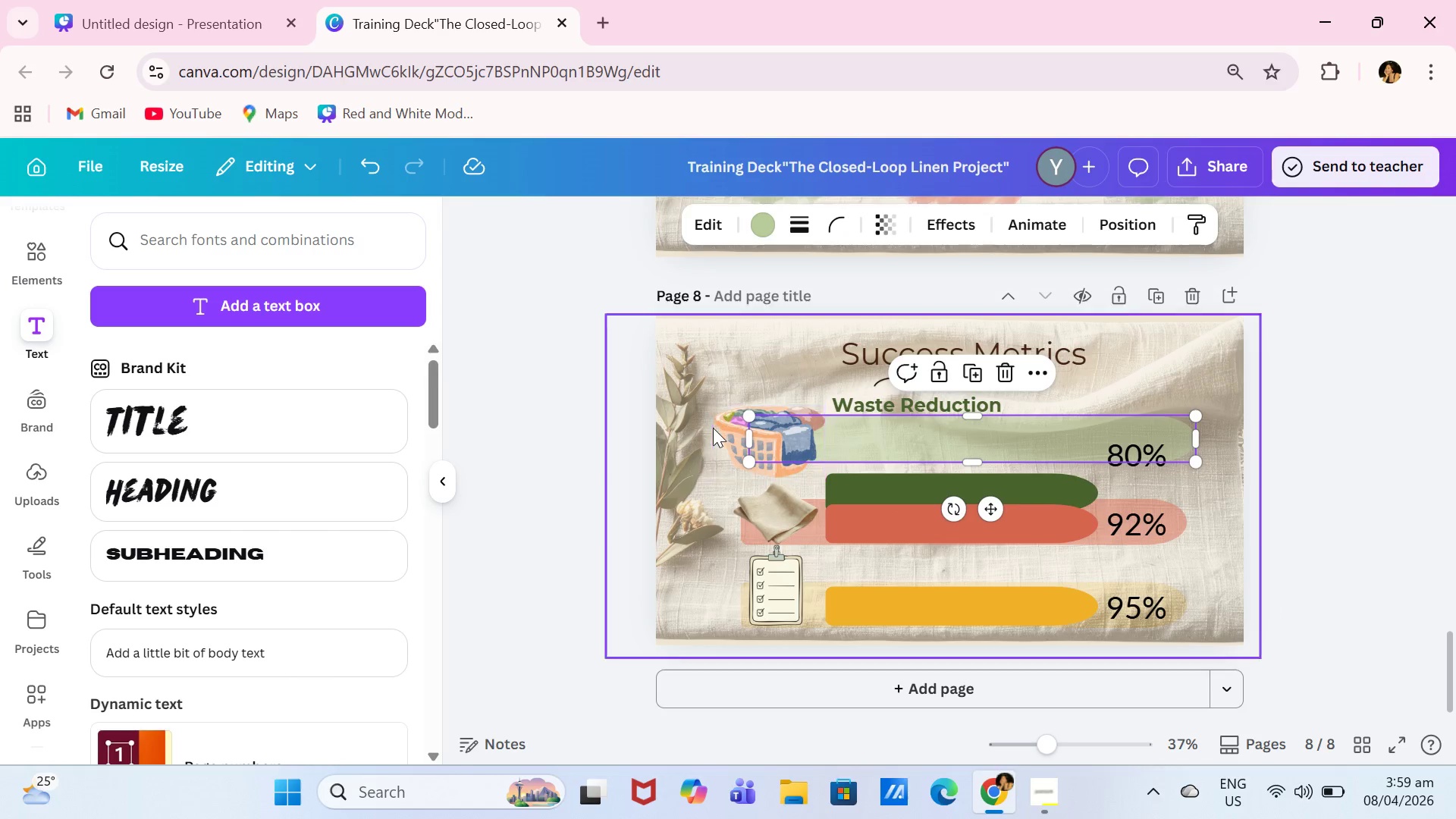 
left_click([715, 429])
 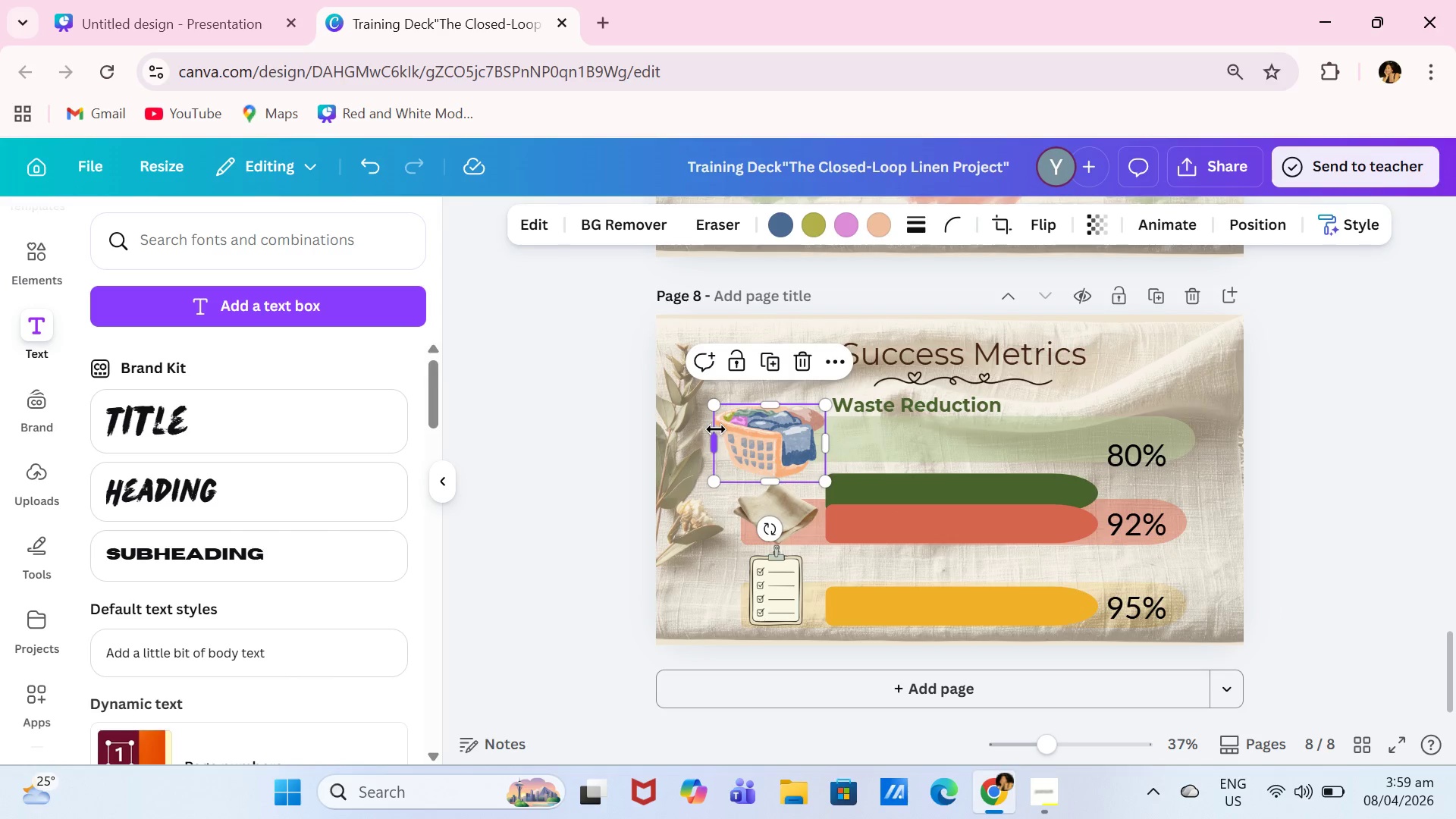 
left_click_drag(start_coordinate=[716, 429], to_coordinate=[720, 416])
 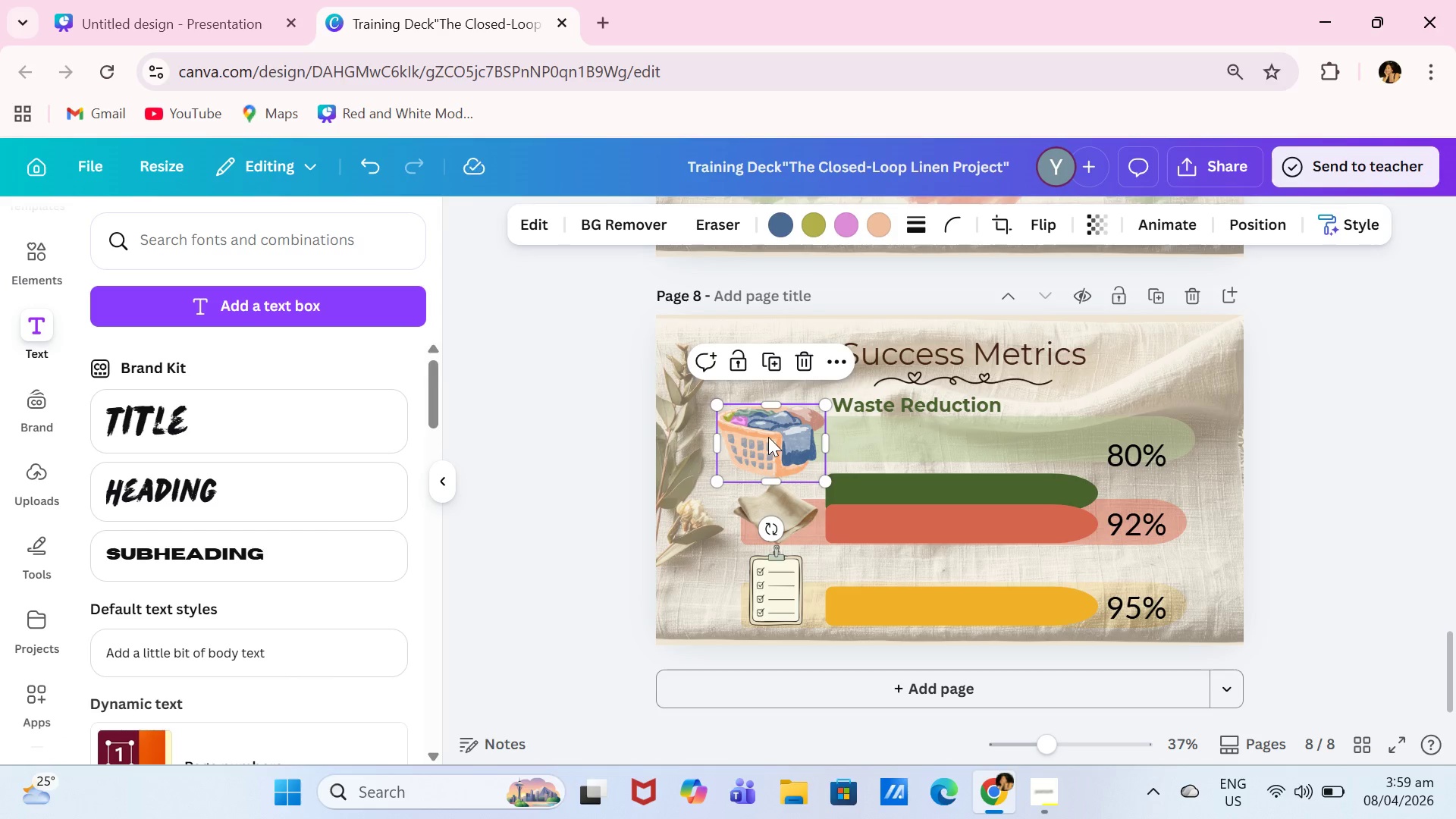 
left_click_drag(start_coordinate=[768, 437], to_coordinate=[774, 419])
 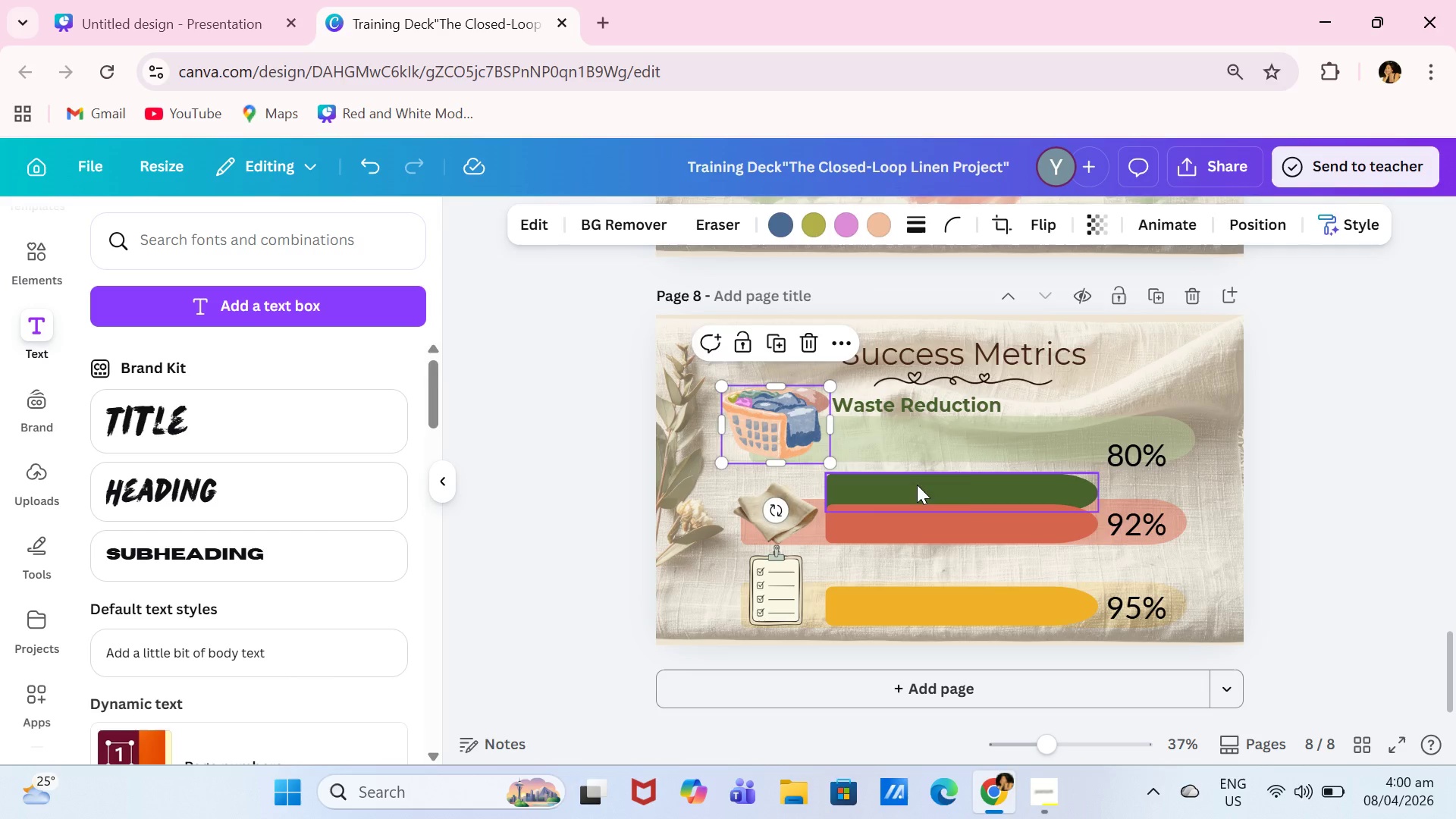 
left_click_drag(start_coordinate=[917, 485], to_coordinate=[917, 431])
 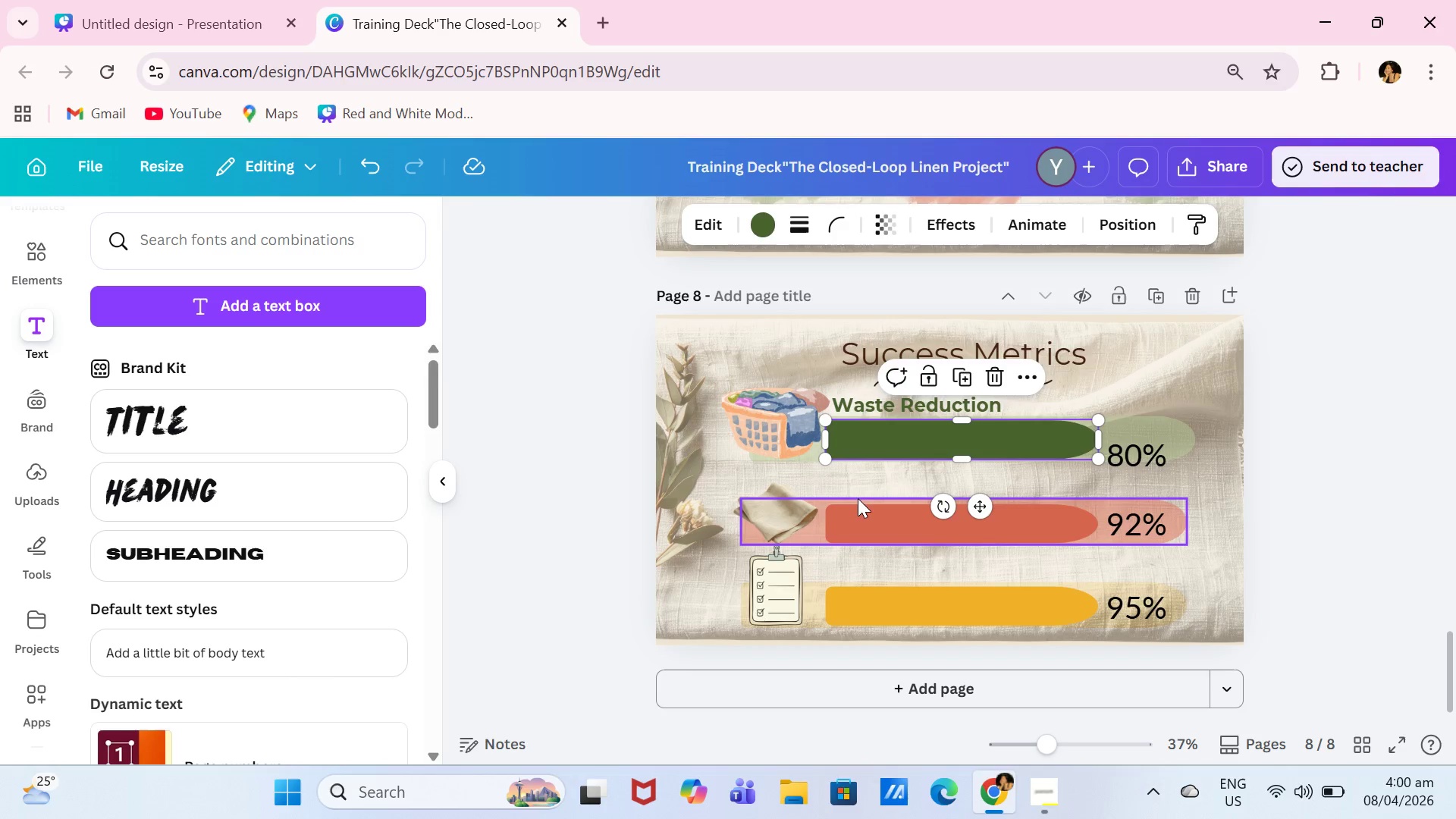 
left_click([854, 500])
 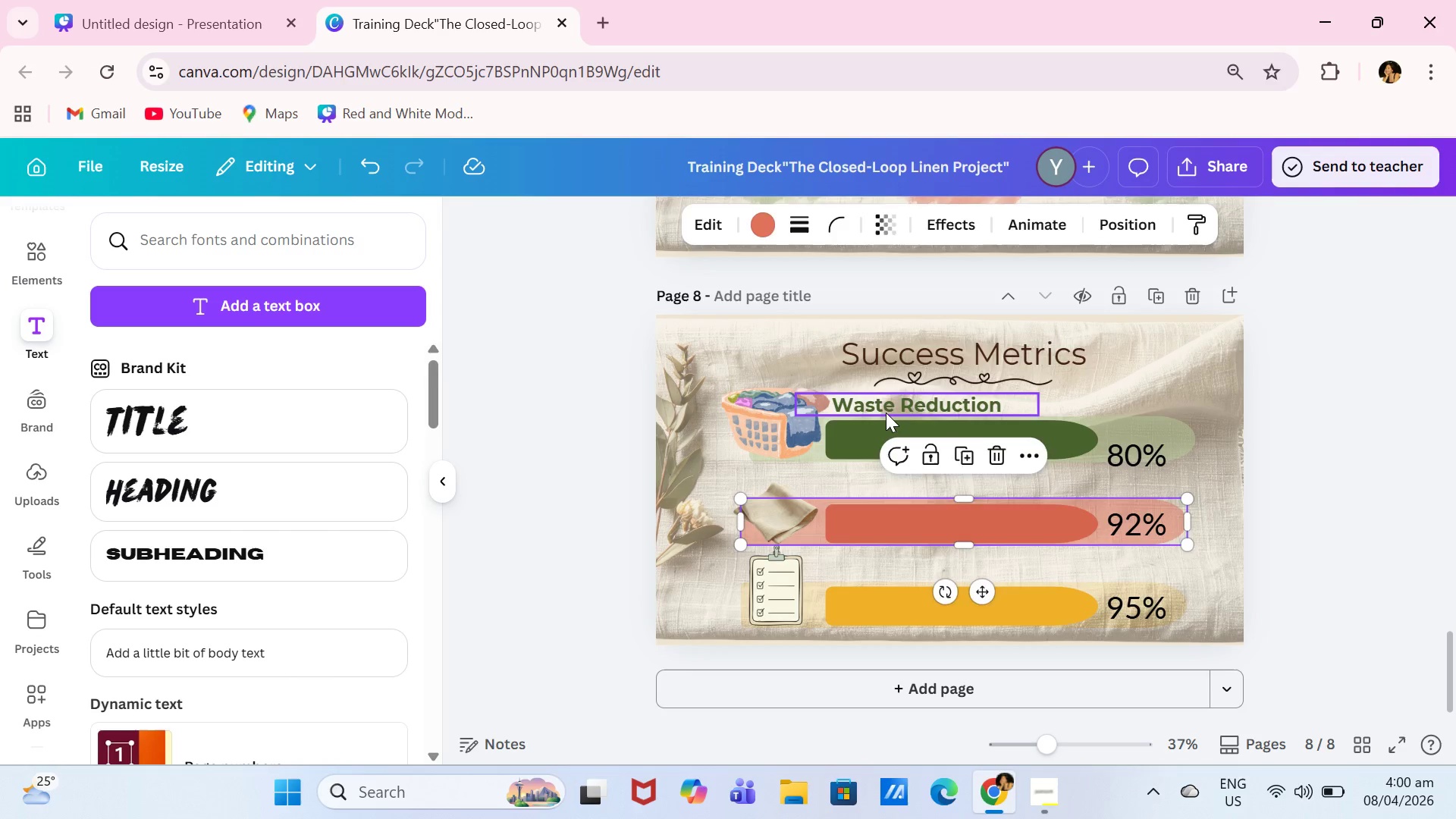 
left_click([886, 413])
 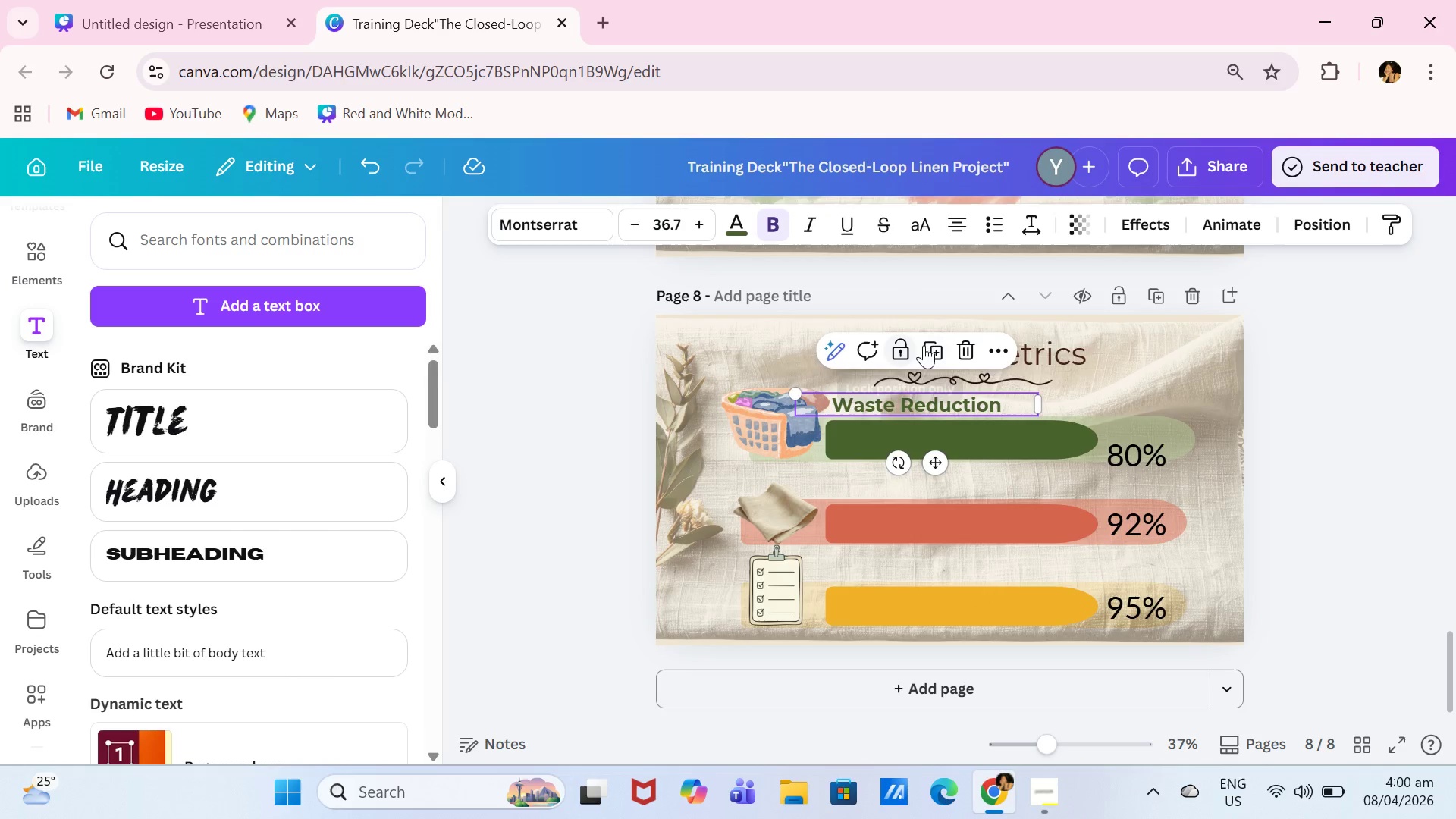 
left_click([949, 345])
 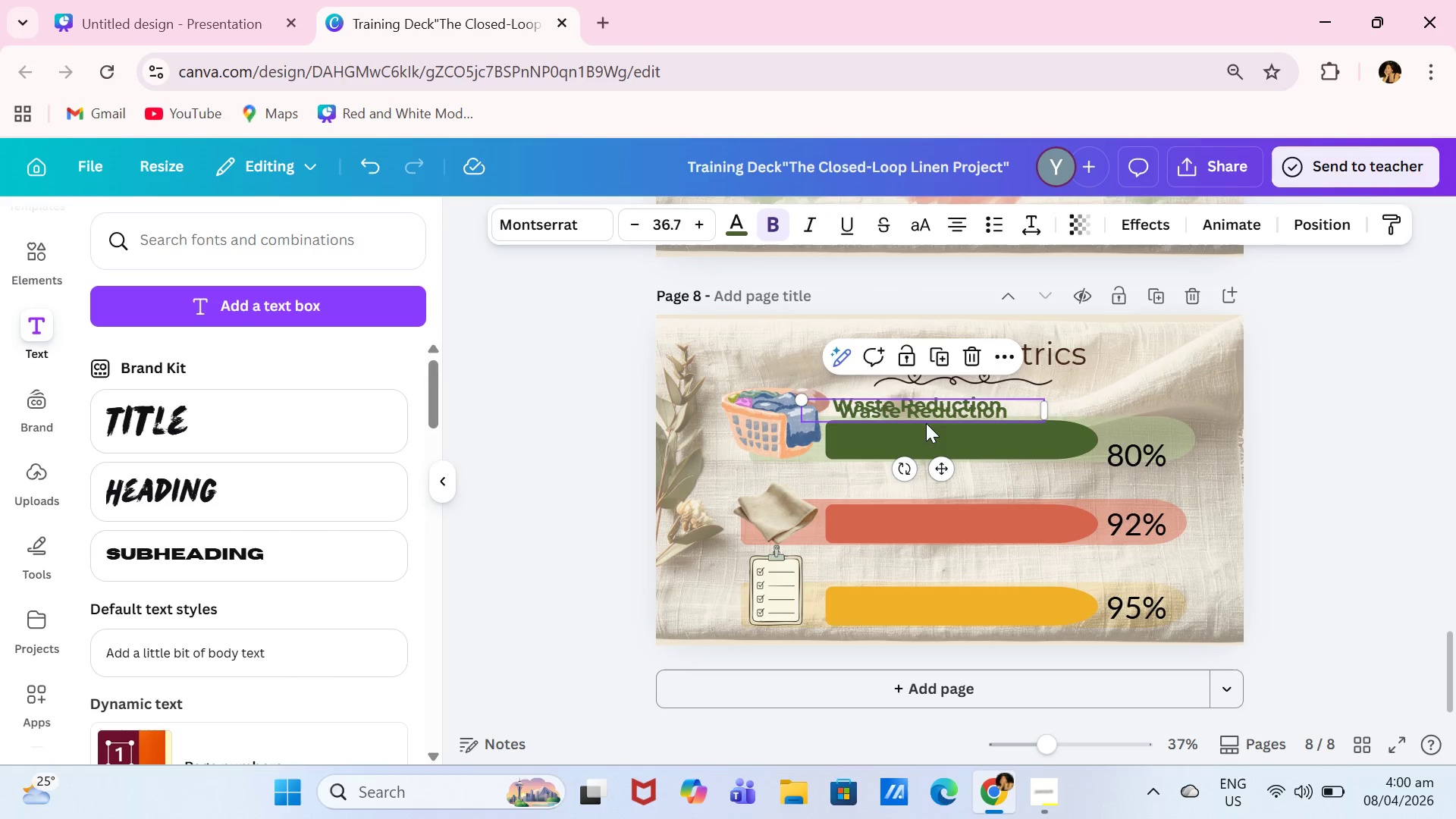 
left_click([936, 412])
 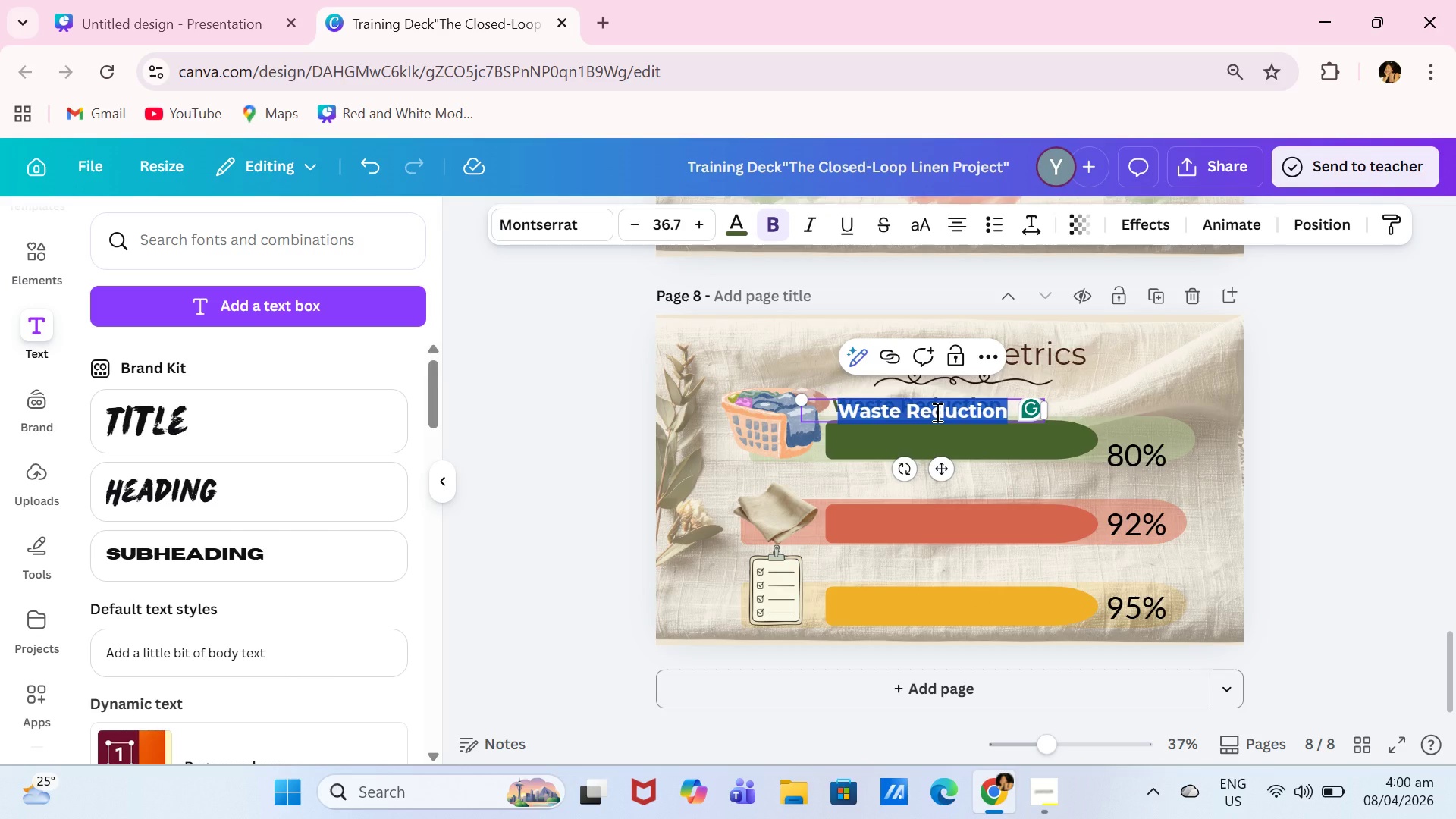 
type(Linen Longevity)
 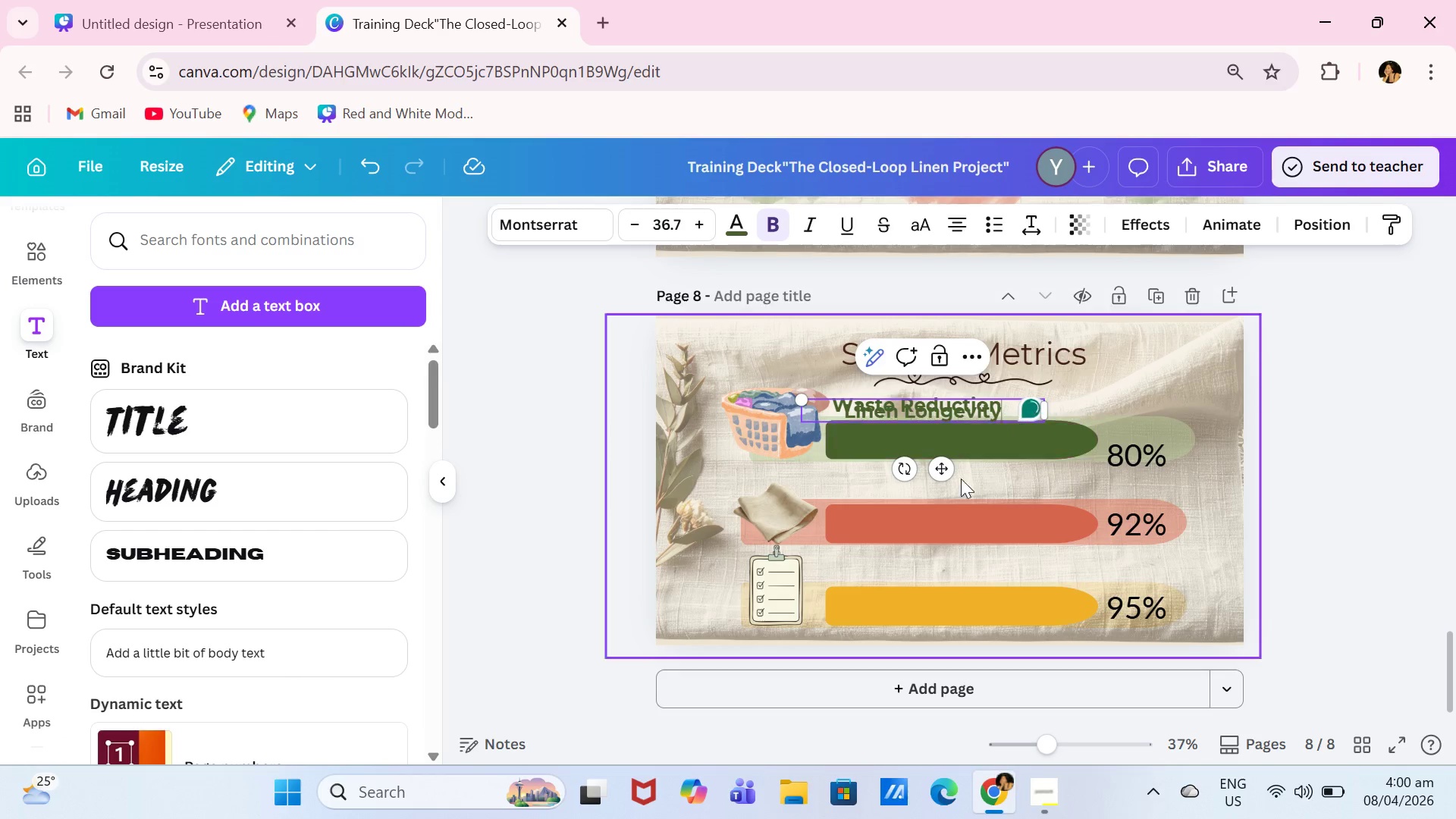 
left_click_drag(start_coordinate=[945, 470], to_coordinate=[933, 544])
 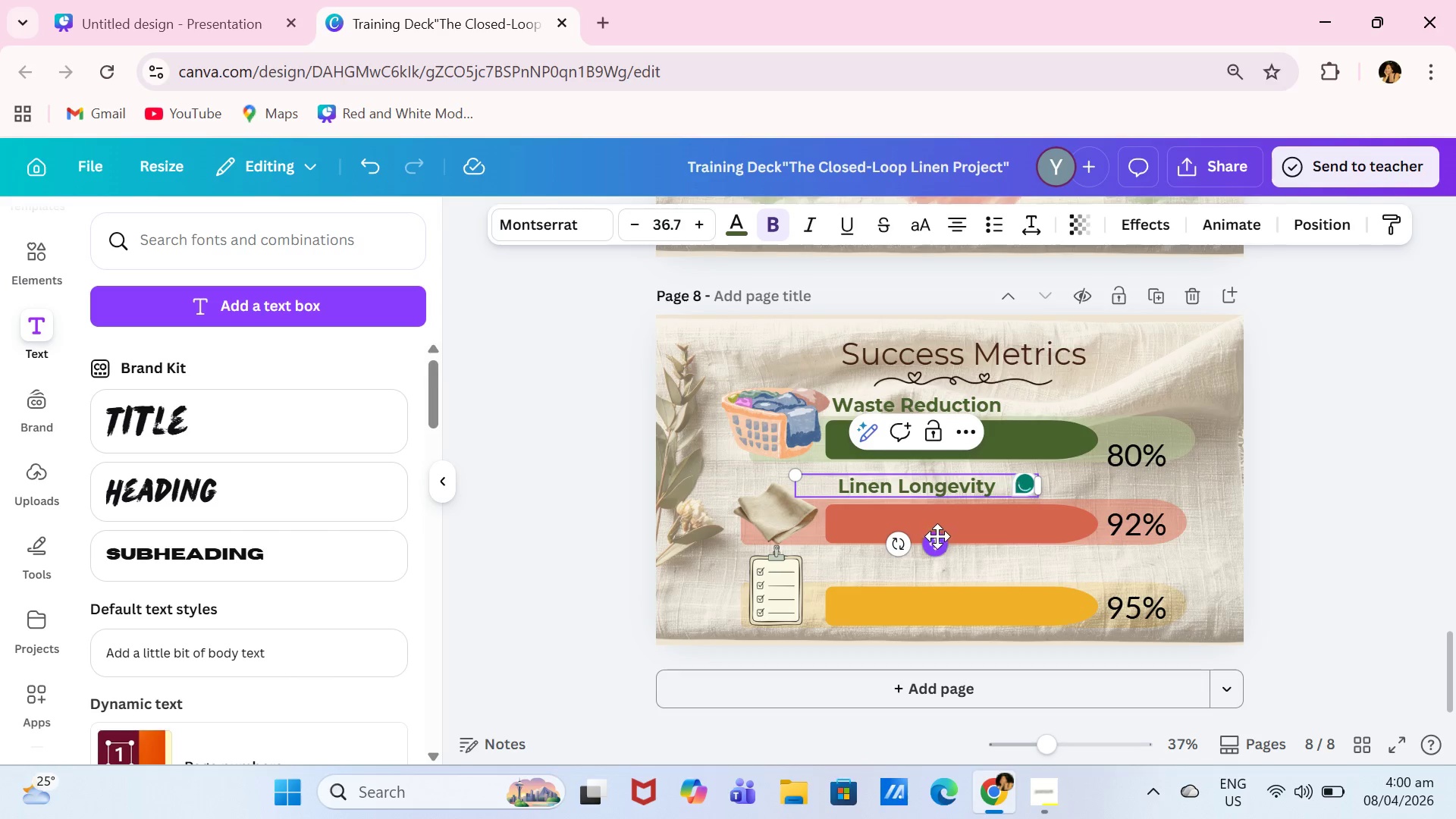 
left_click_drag(start_coordinate=[939, 541], to_coordinate=[930, 542])
 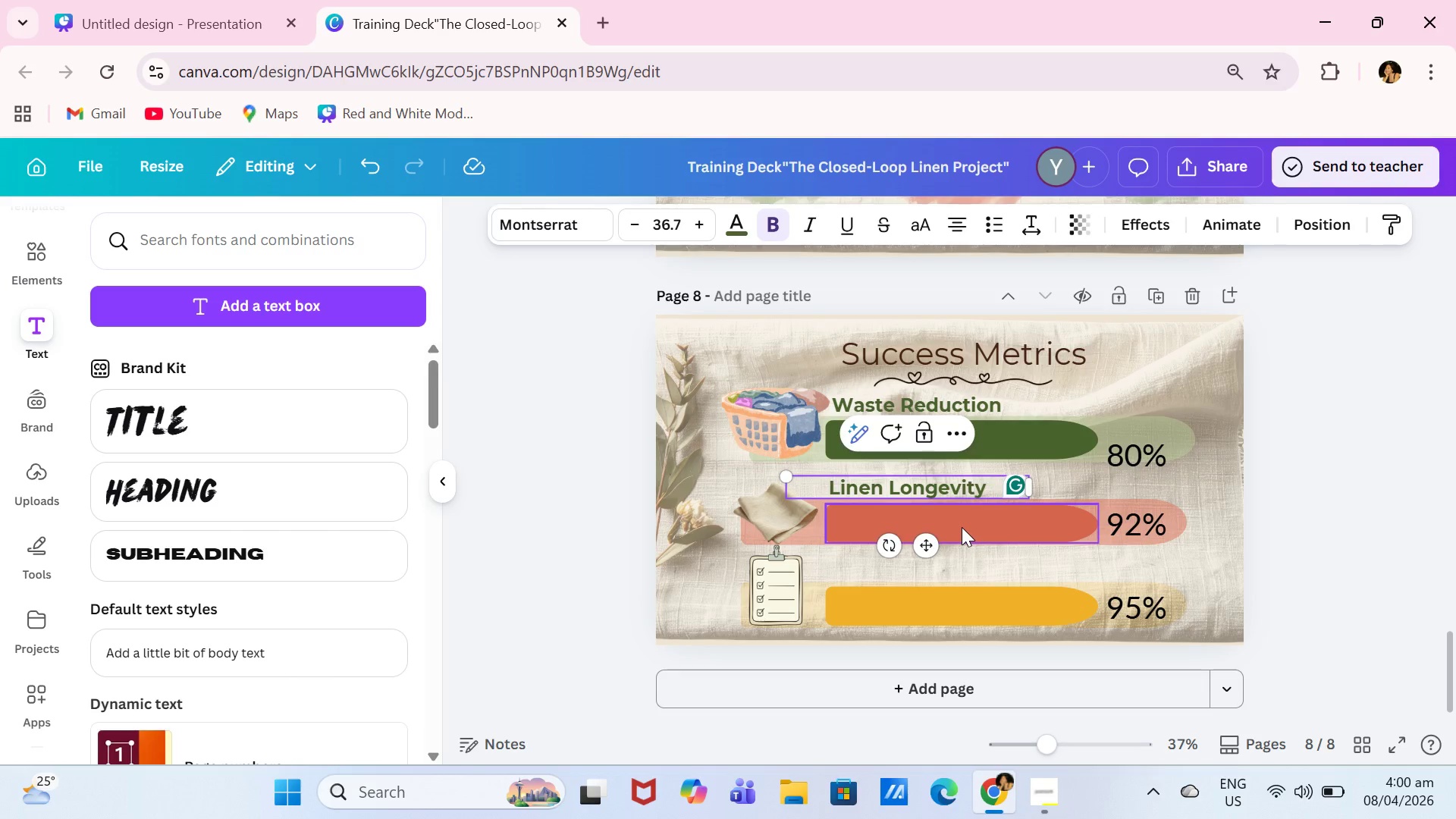 
left_click([962, 527])
 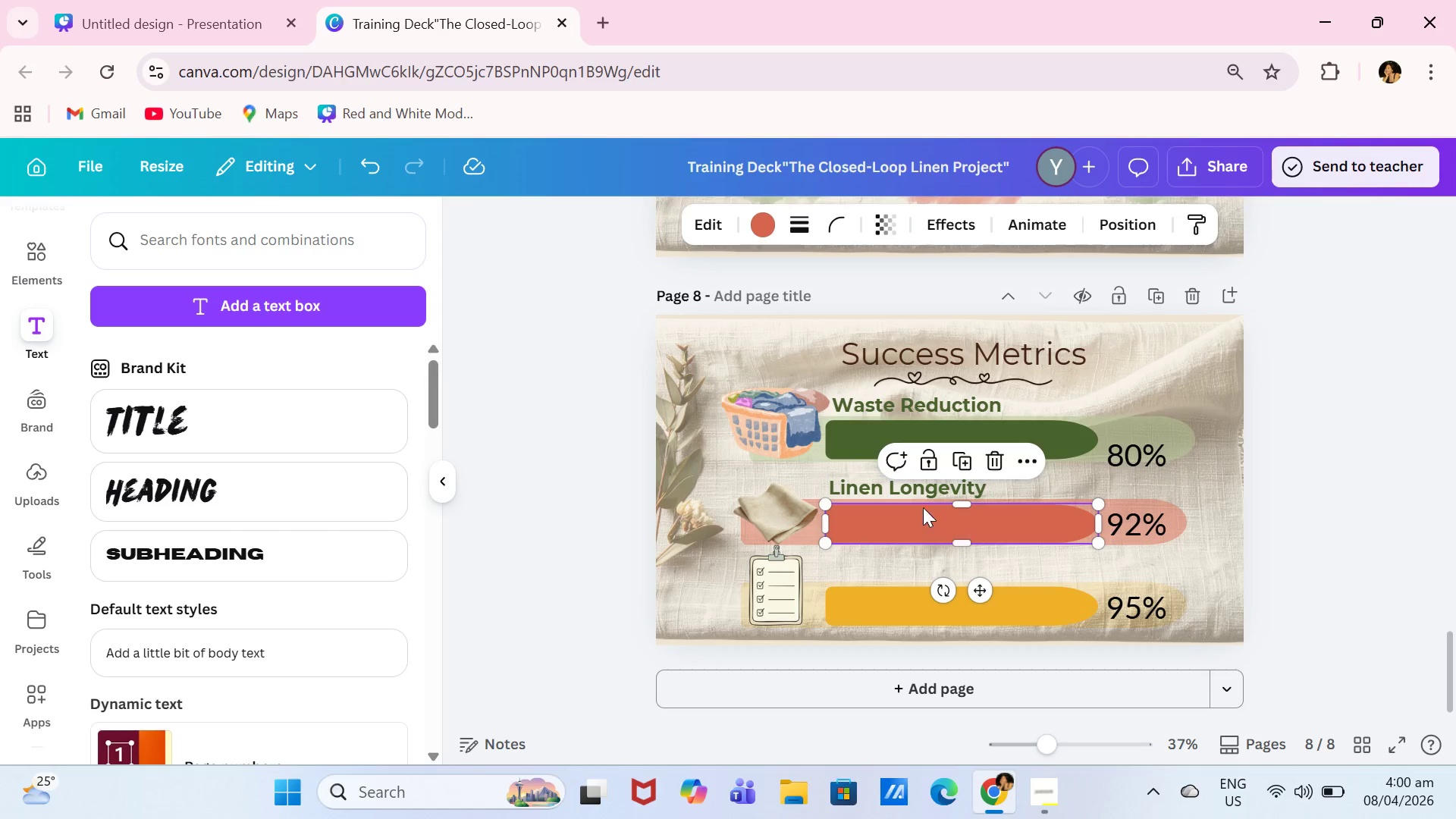 
left_click([933, 491])
 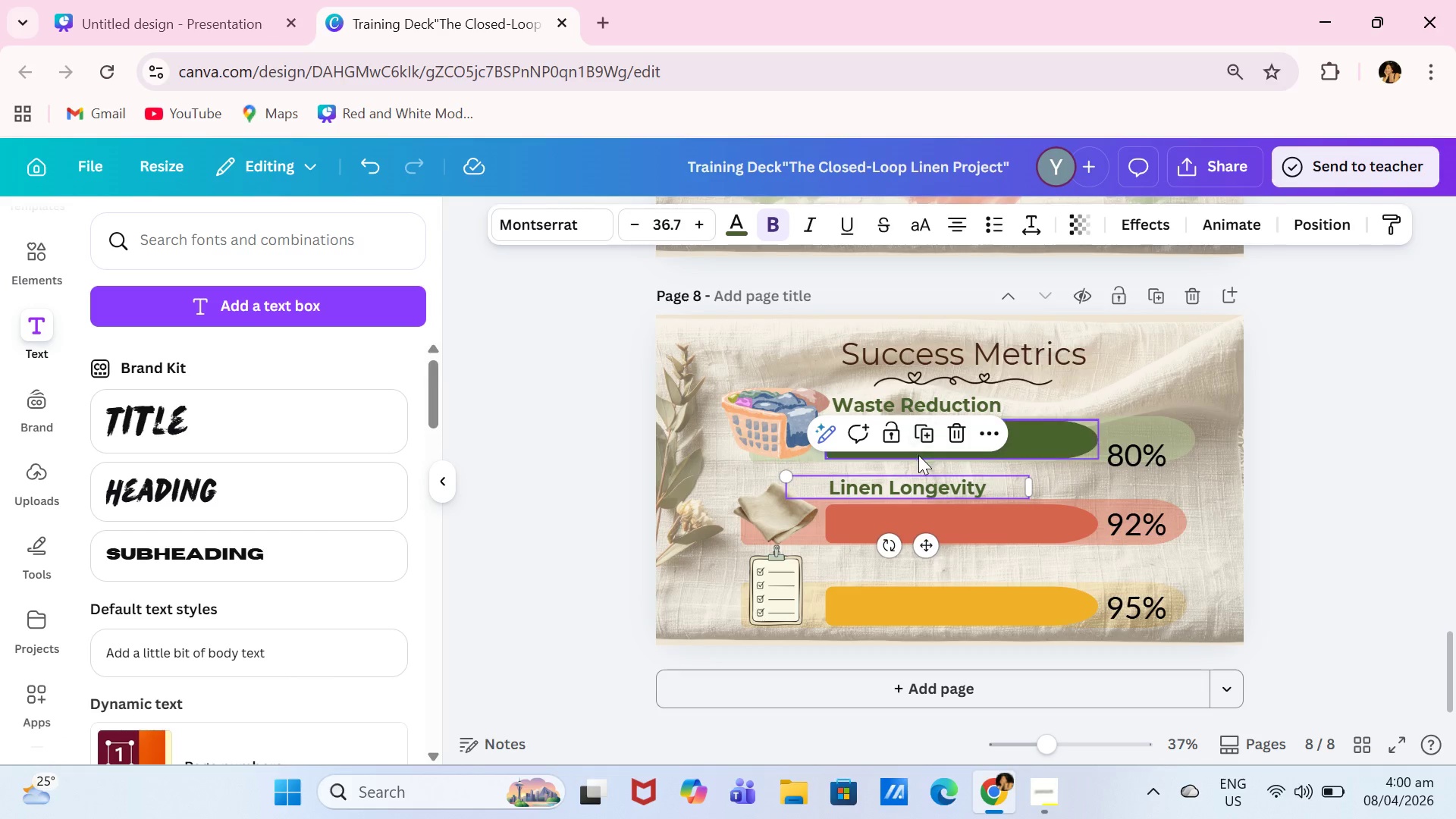 
left_click([926, 435])
 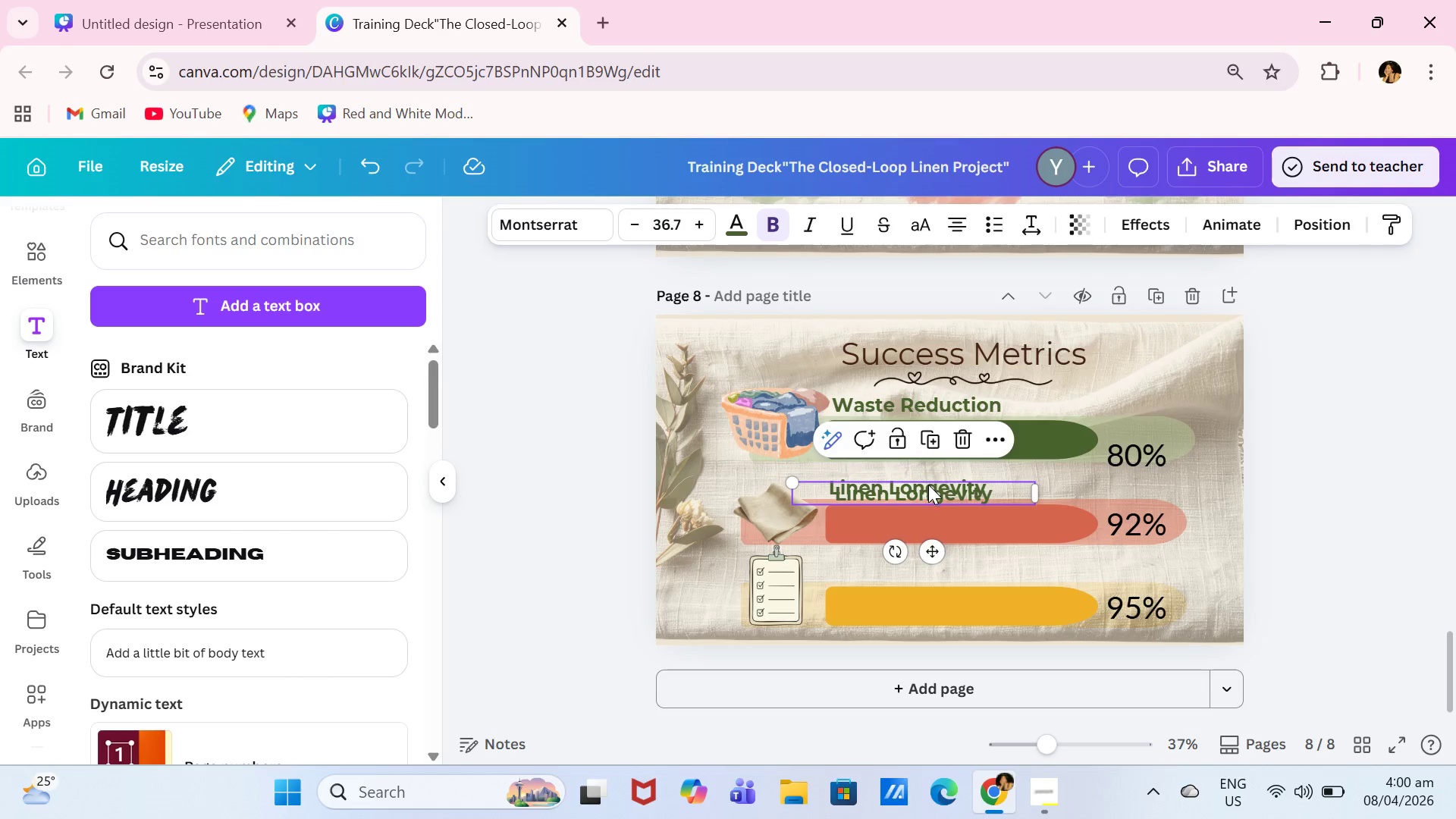 
left_click_drag(start_coordinate=[928, 488], to_coordinate=[927, 518])
 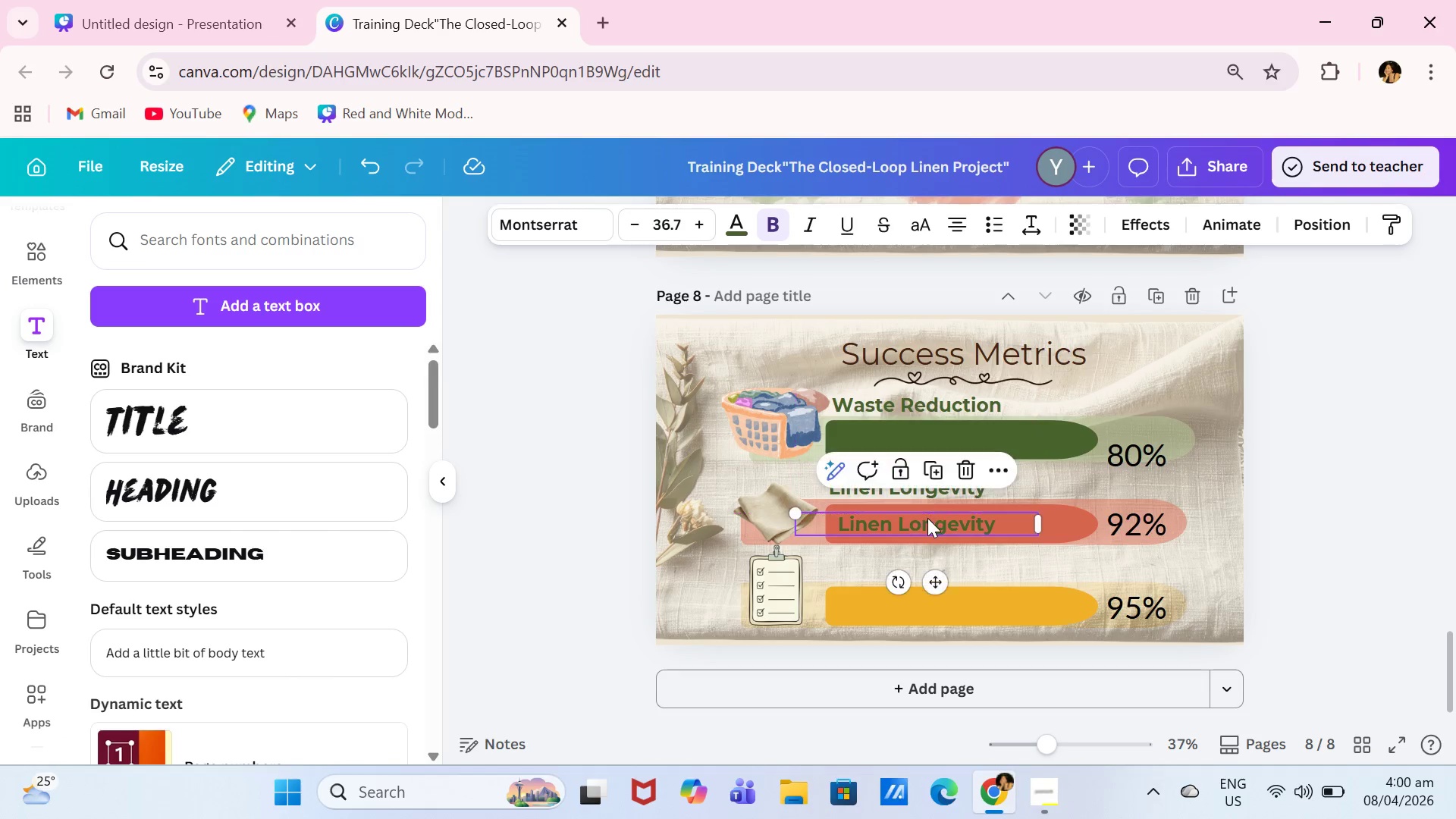 
double_click([927, 518])
 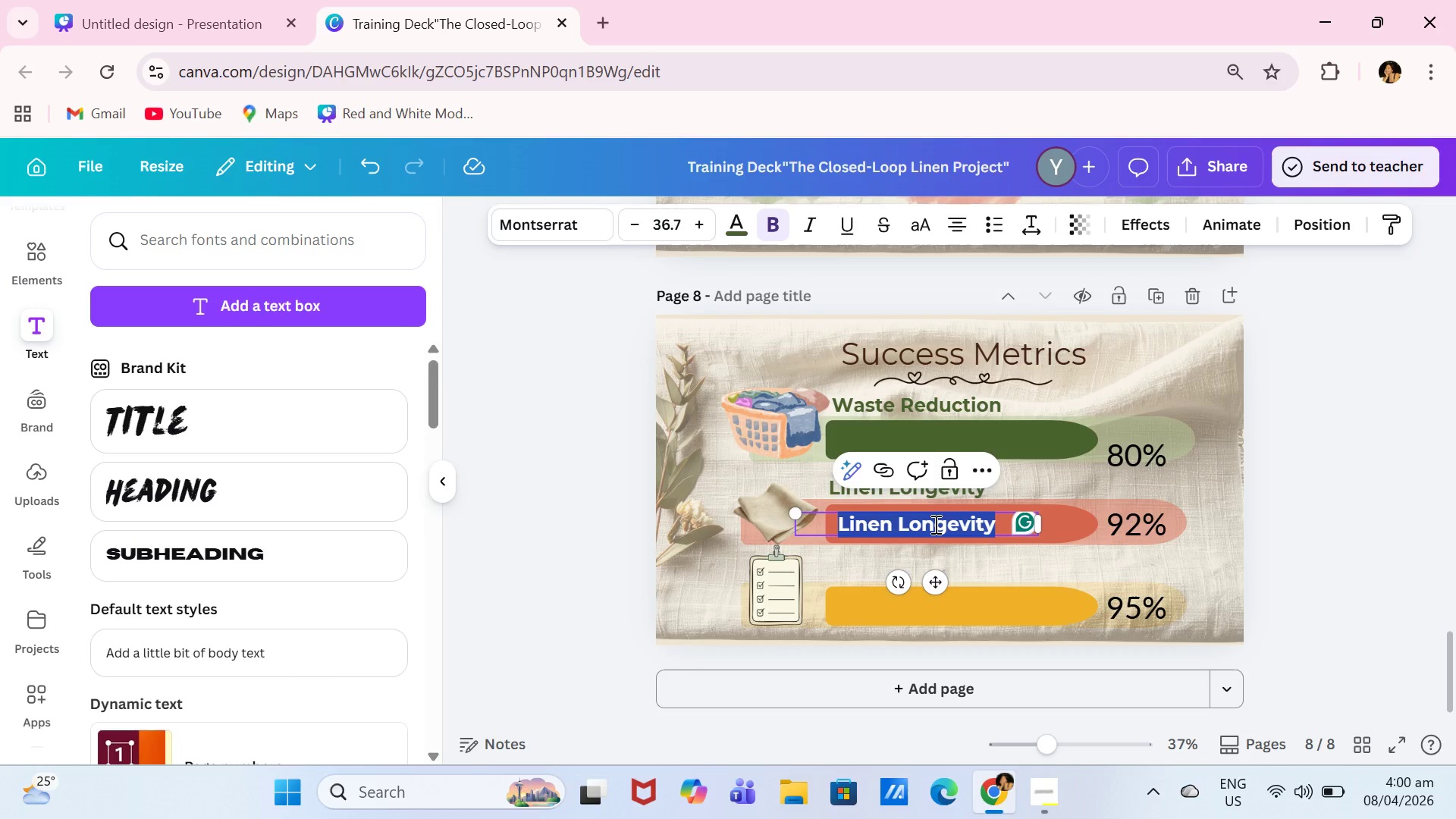 
type(Staff Complince)
 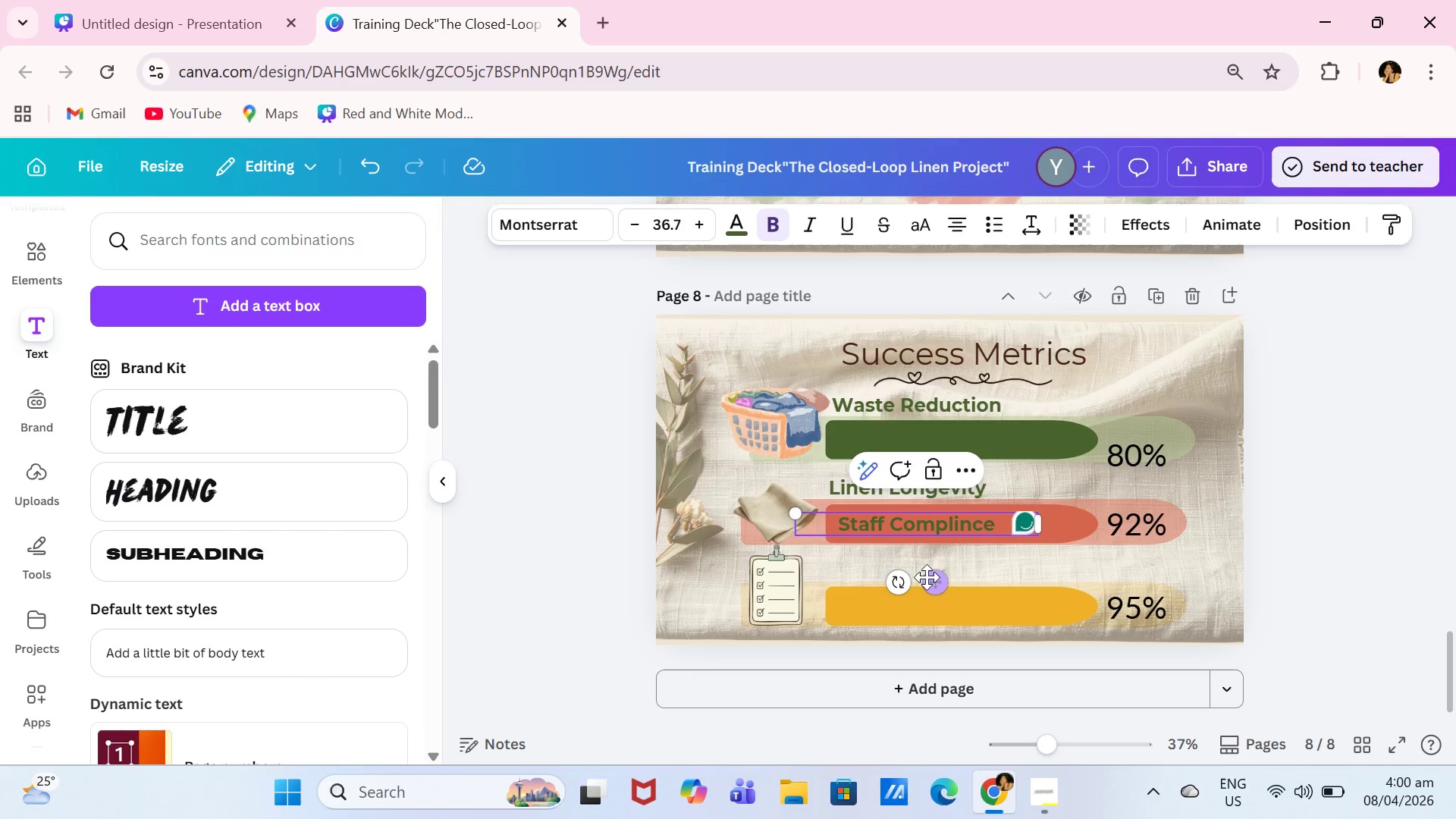 
left_click_drag(start_coordinate=[927, 581], to_coordinate=[919, 628])
 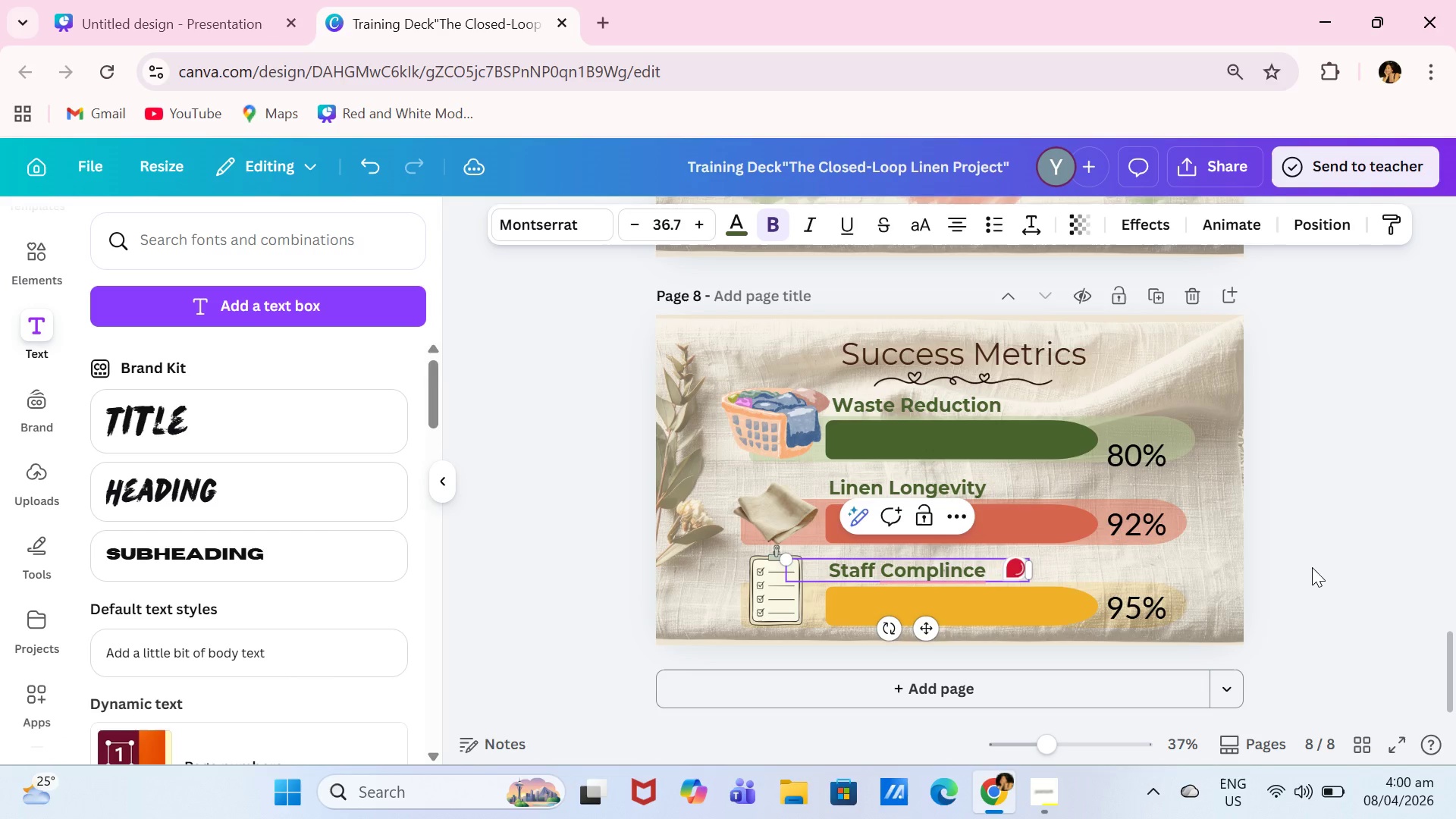 
left_click([1322, 565])
 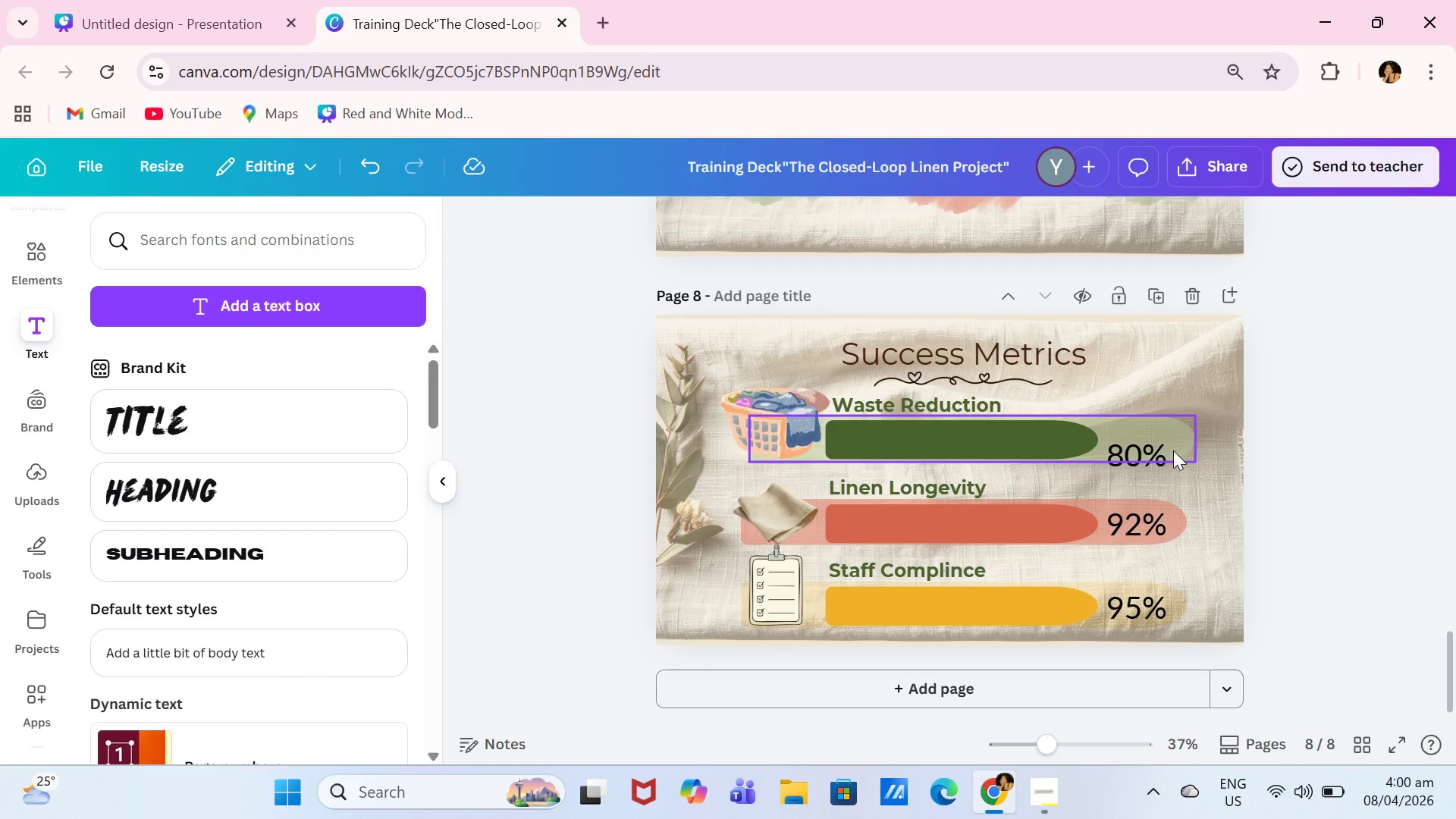 
left_click_drag(start_coordinate=[1163, 454], to_coordinate=[1163, 440])
 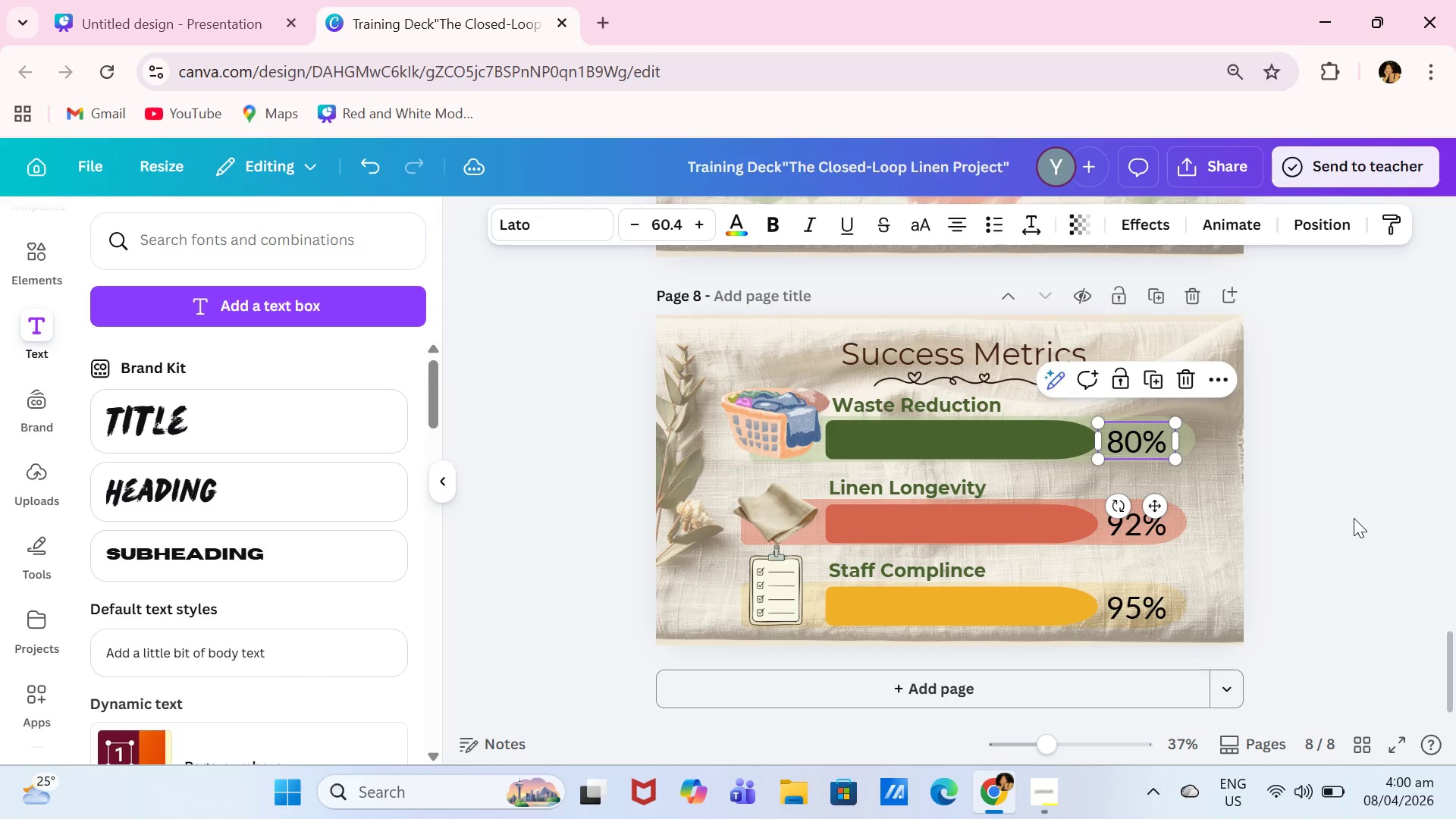 
left_click([1357, 519])
 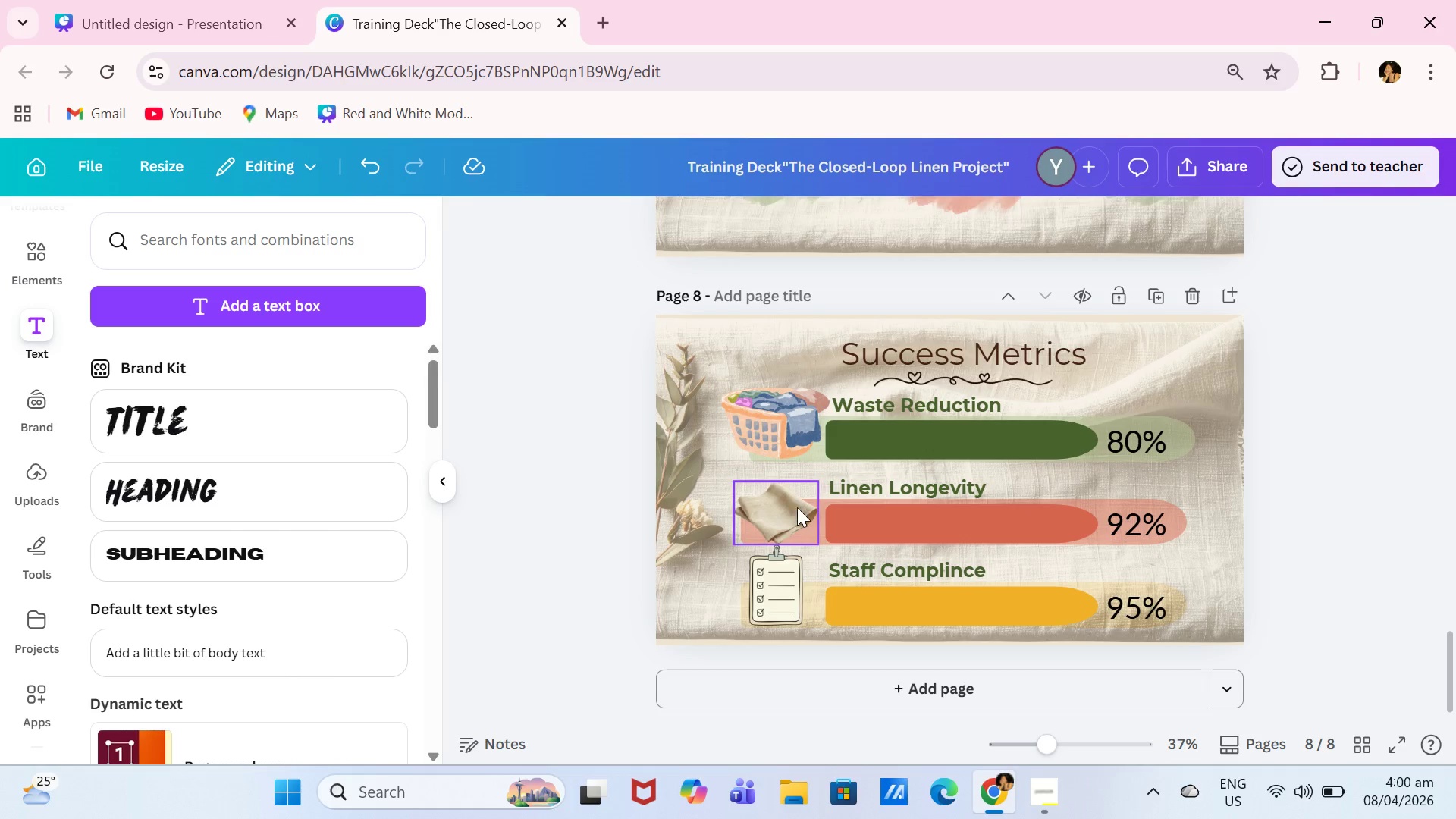 
left_click_drag(start_coordinate=[778, 510], to_coordinate=[774, 513])
 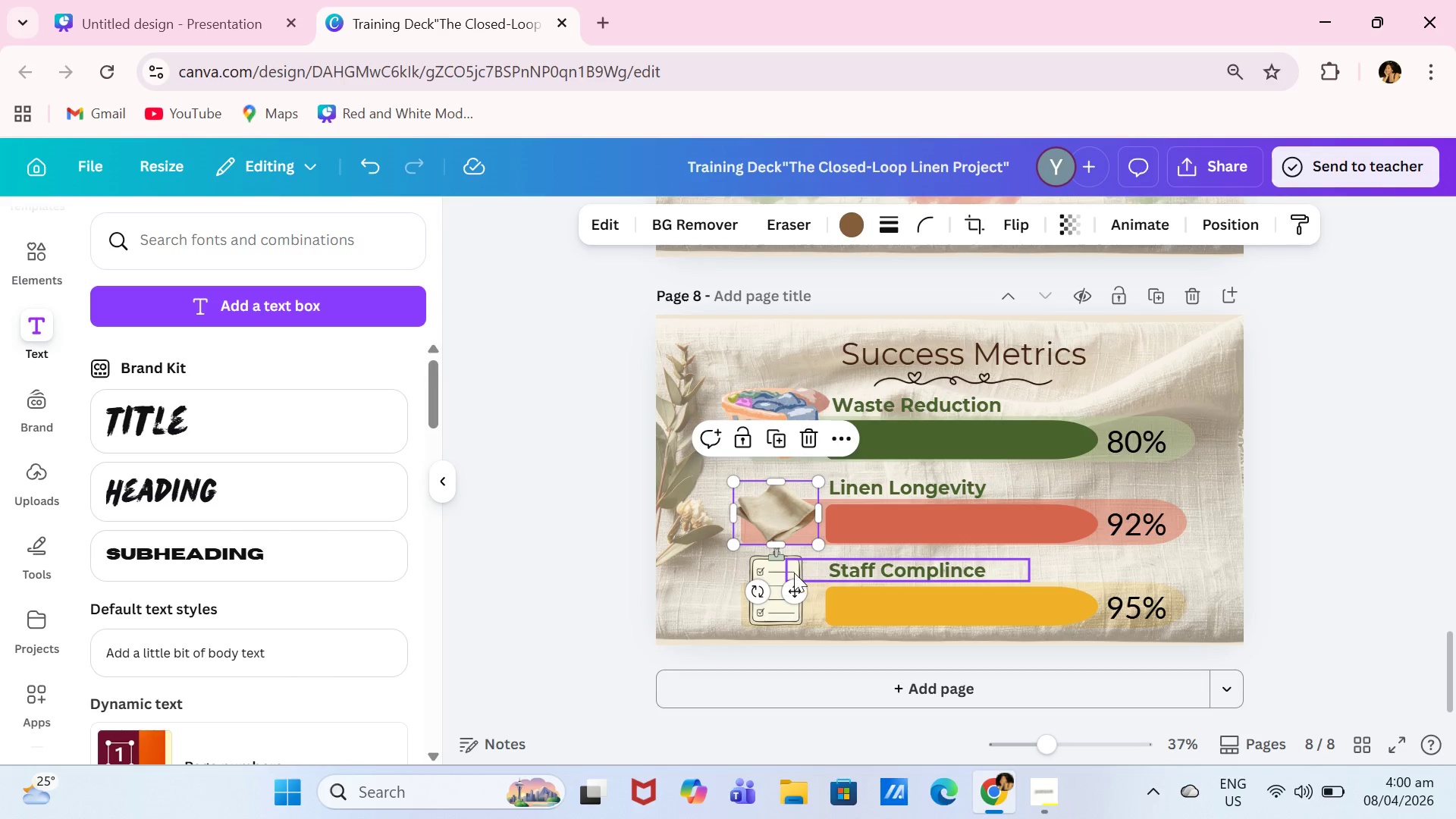 
left_click([791, 570])
 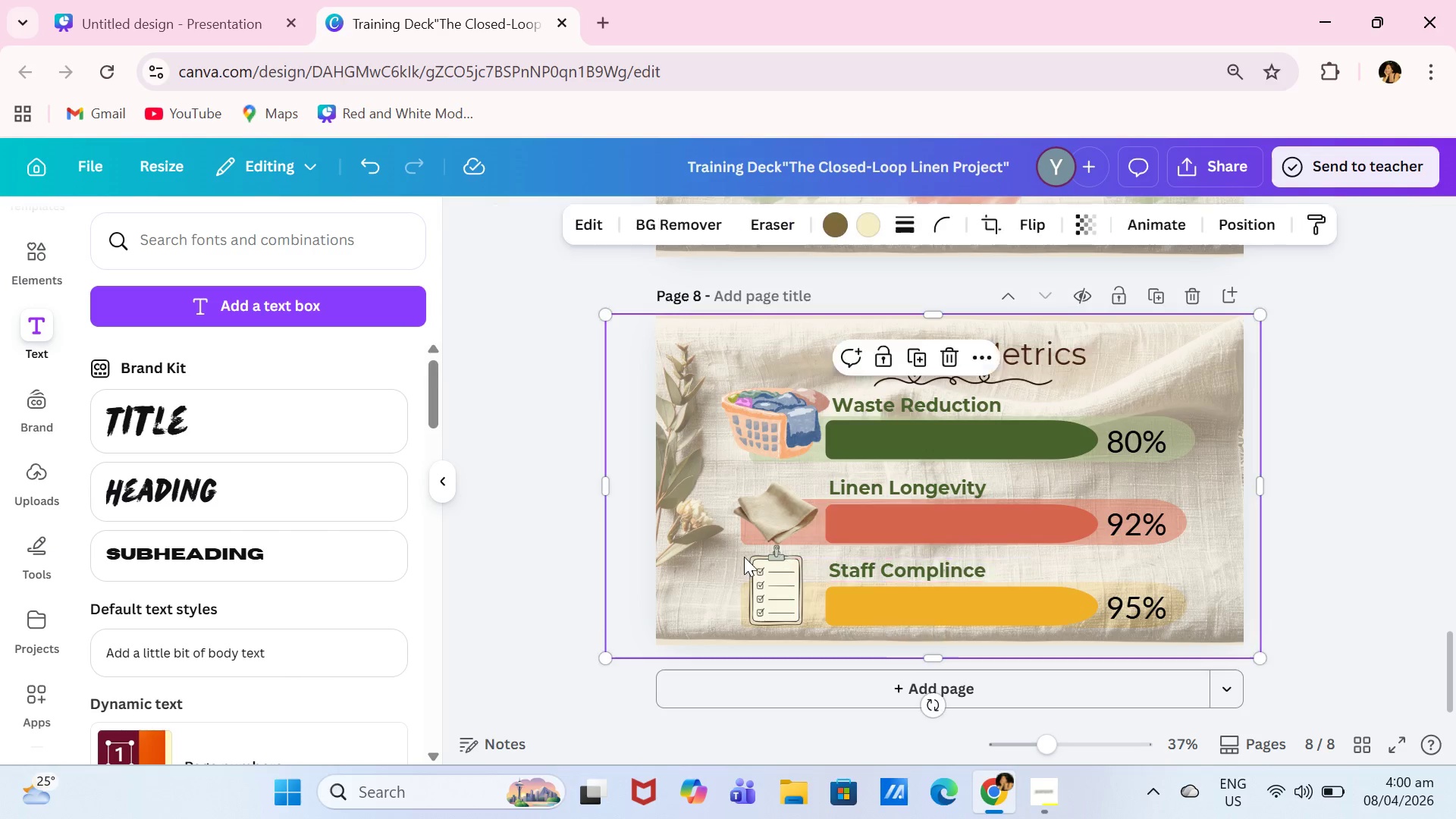 
double_click([760, 557])
 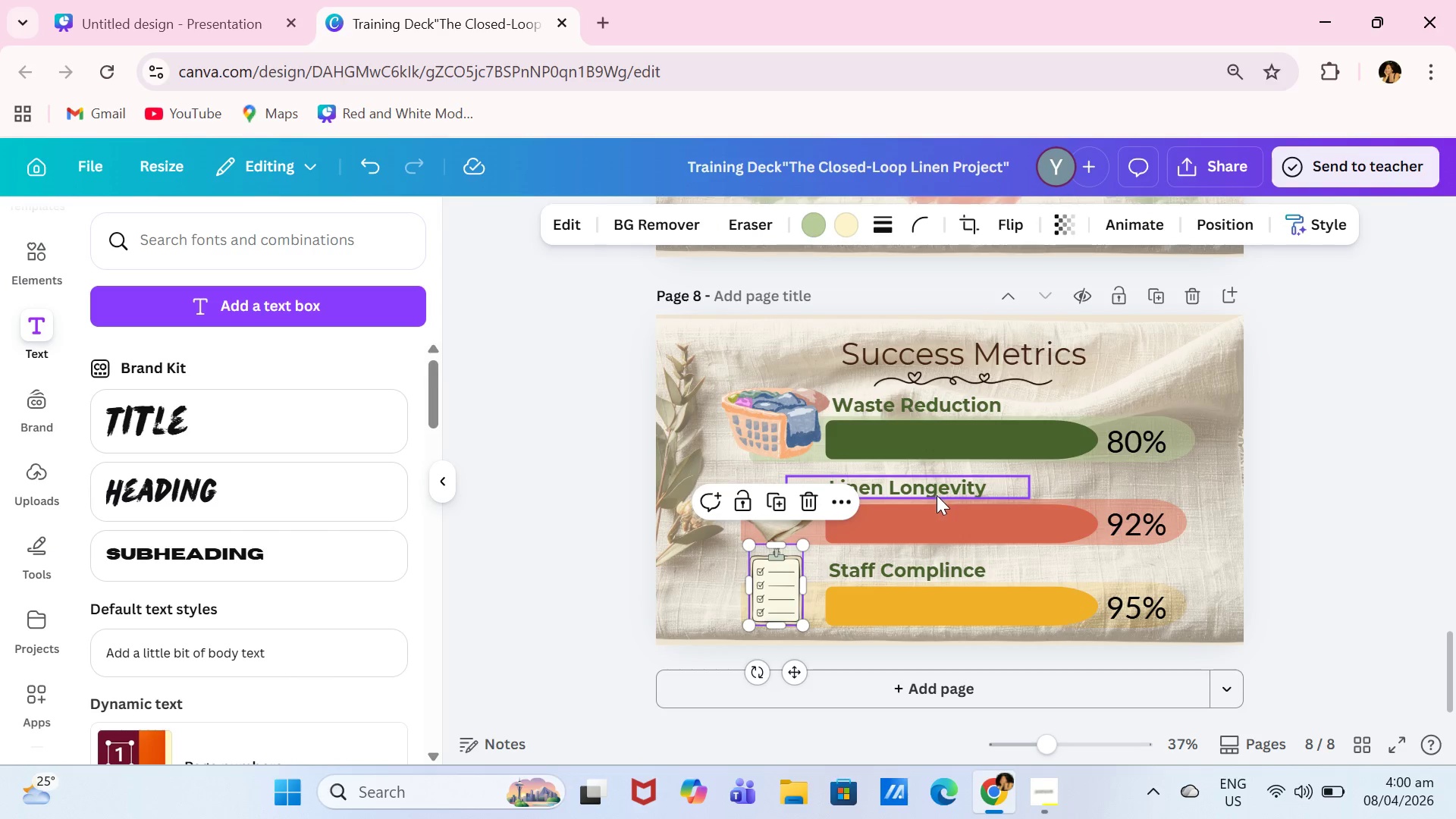 
left_click_drag(start_coordinate=[940, 492], to_coordinate=[943, 484])
 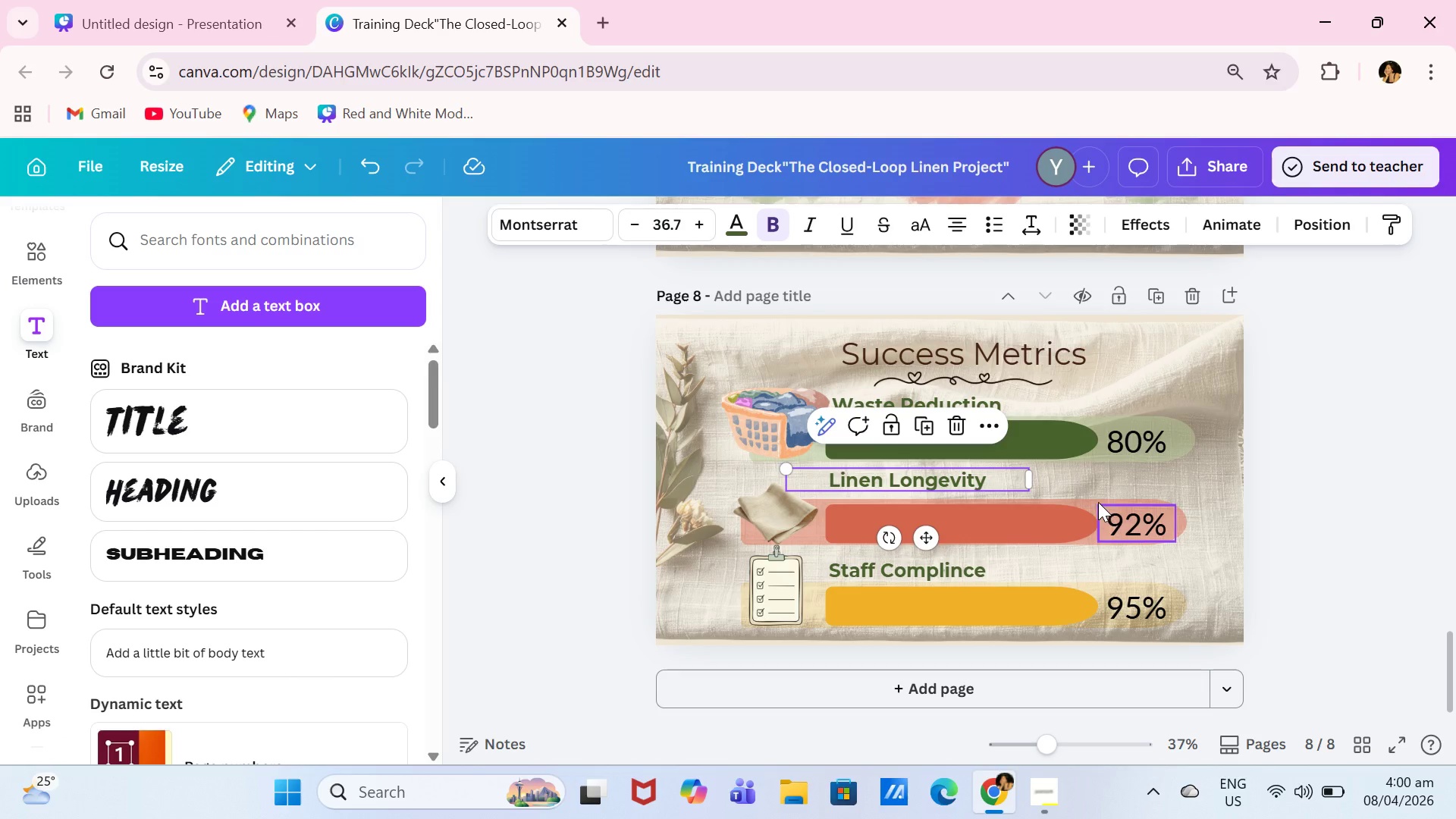 
left_click_drag(start_coordinate=[1092, 502], to_coordinate=[1093, 492])
 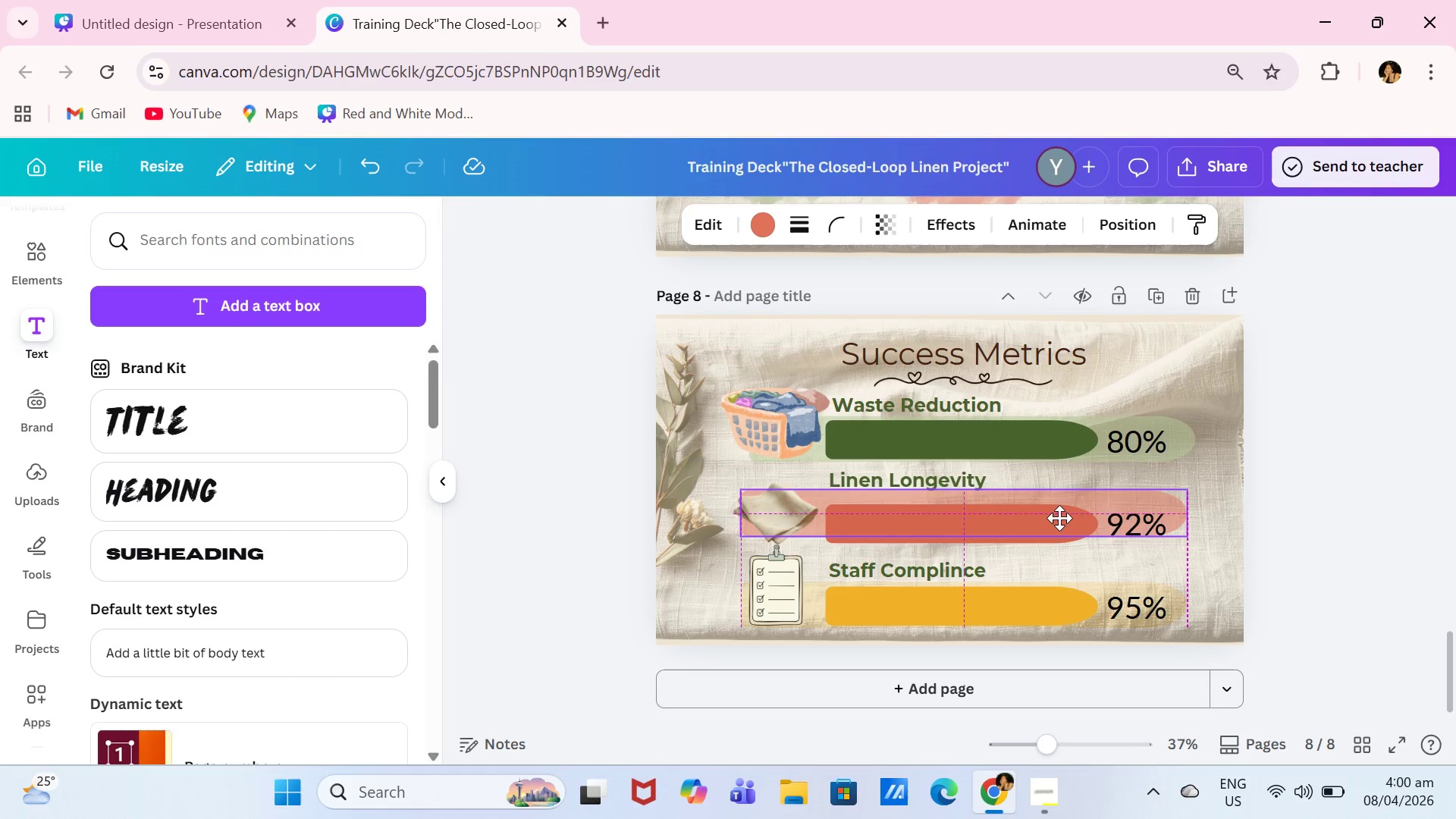 
left_click([1043, 524])
 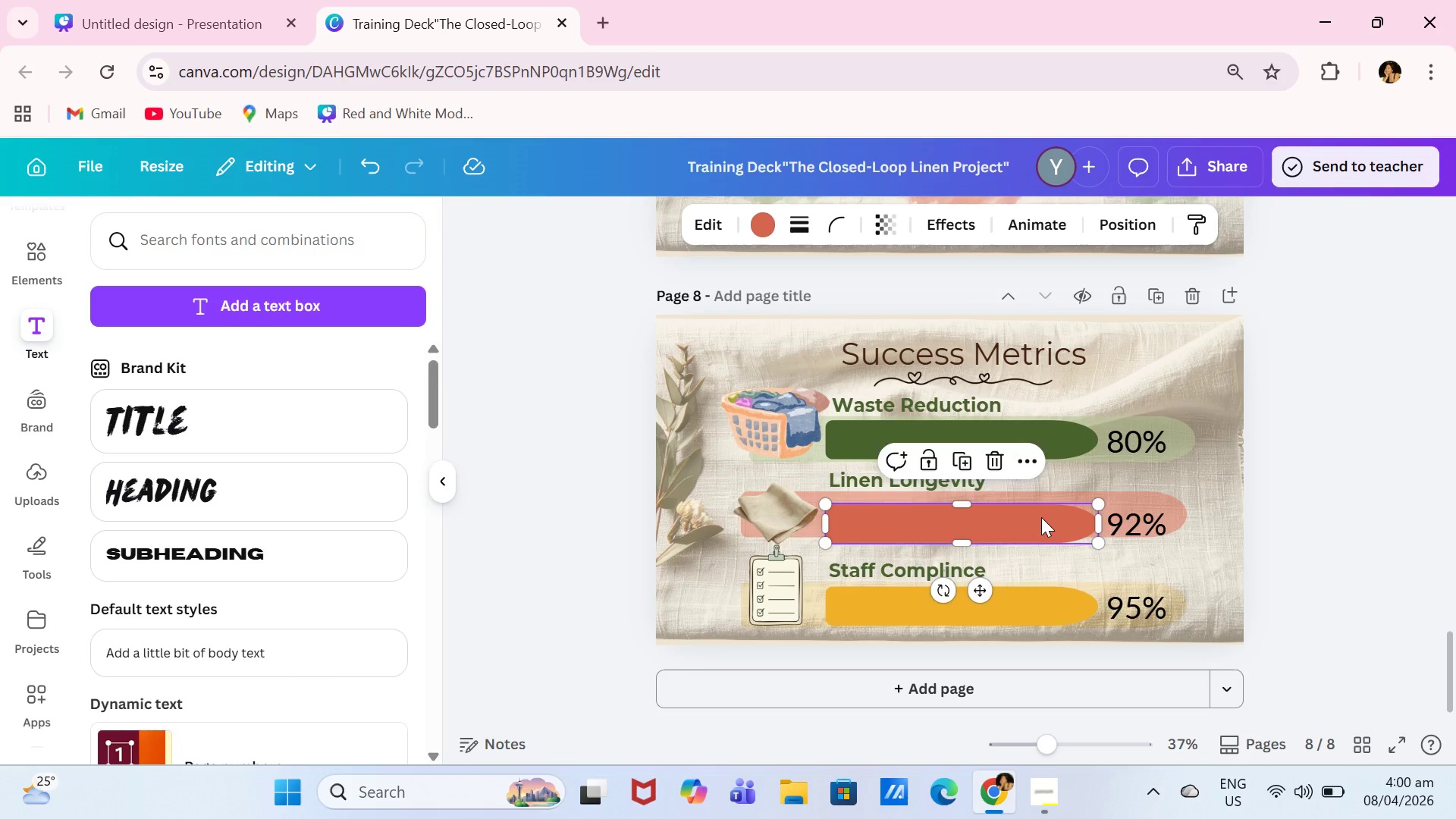 
left_click_drag(start_coordinate=[1043, 524], to_coordinate=[1045, 516])
 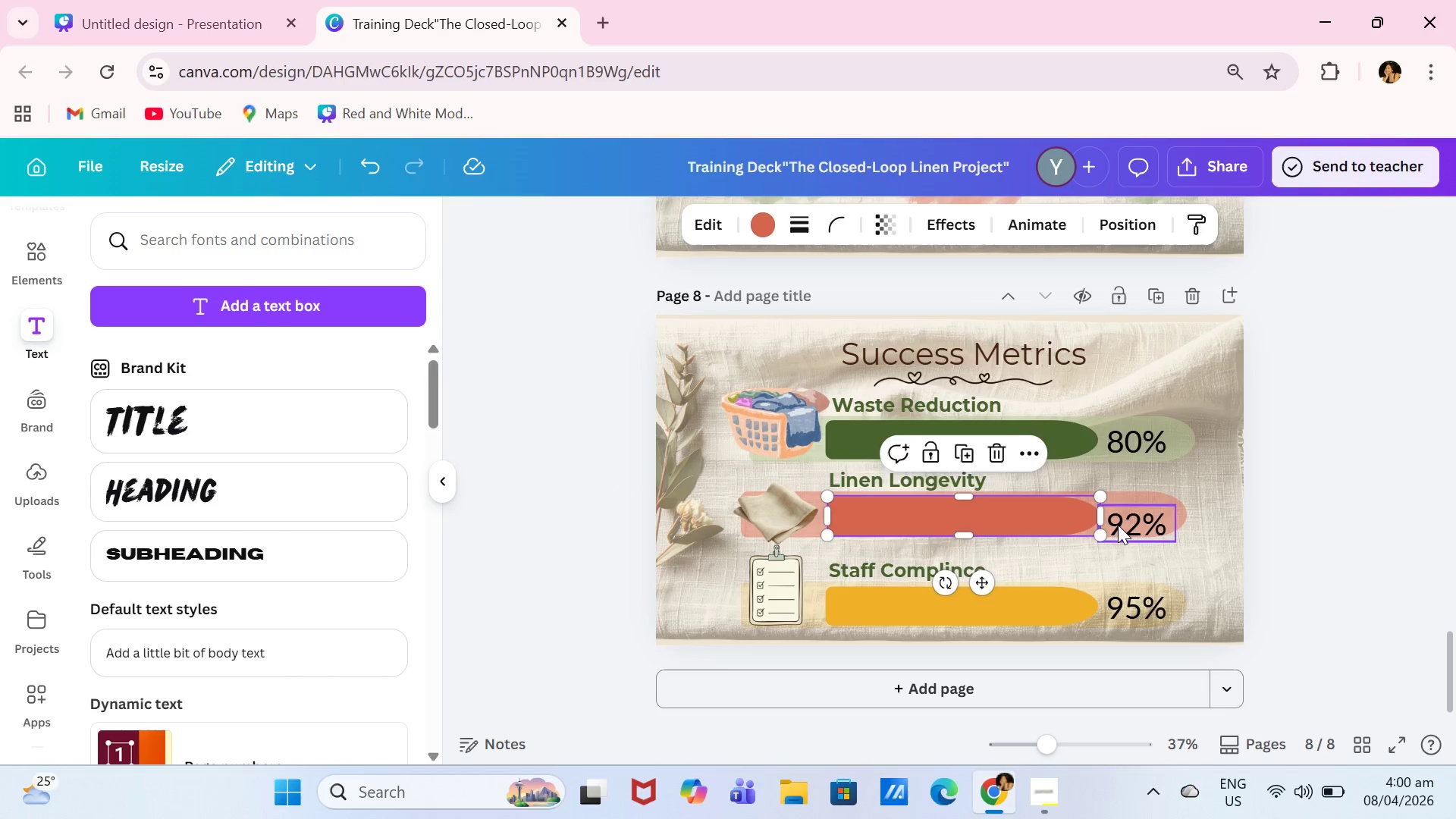 
left_click_drag(start_coordinate=[1118, 525], to_coordinate=[1117, 516])
 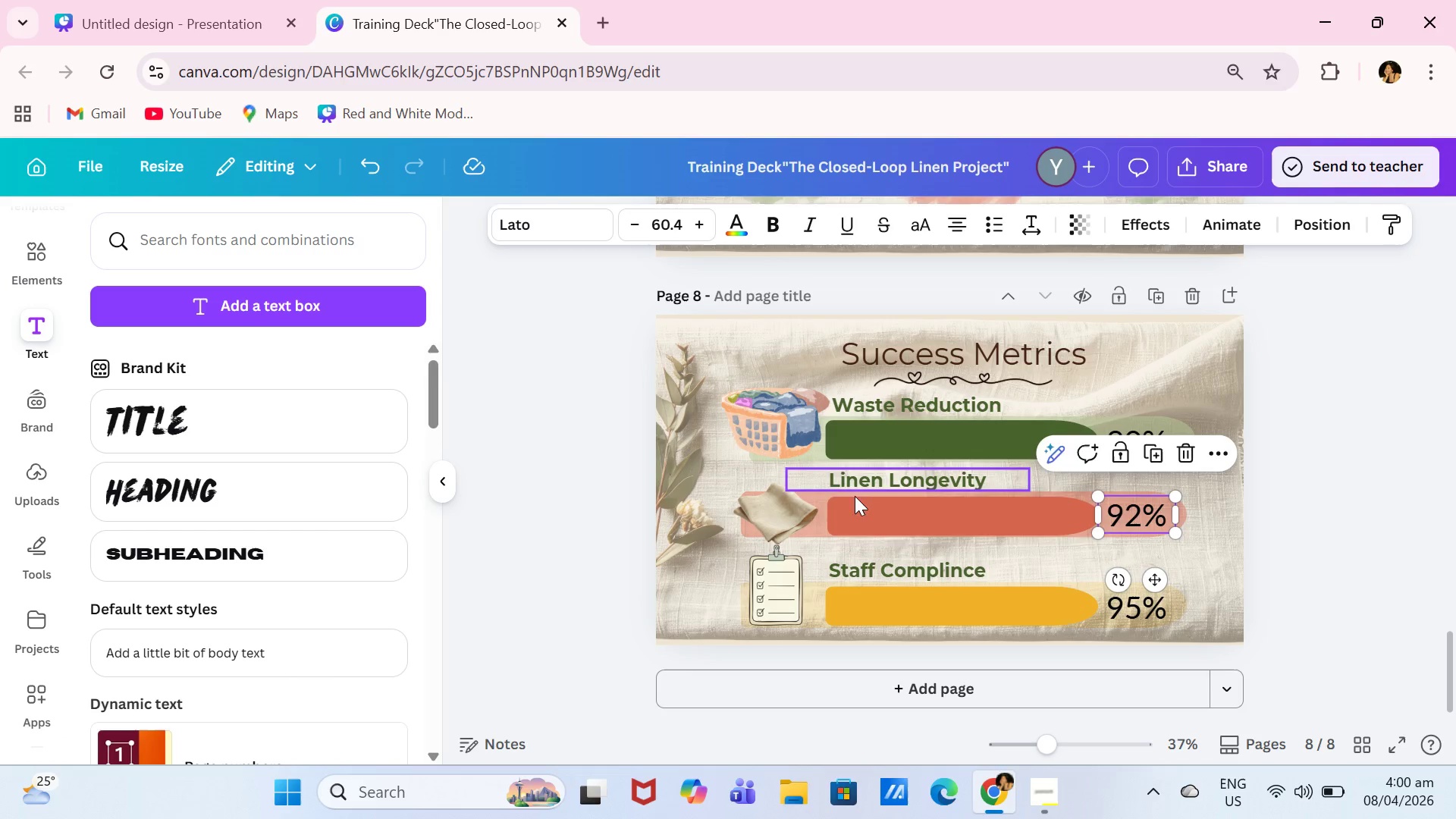 
left_click_drag(start_coordinate=[788, 507], to_coordinate=[790, 499])
 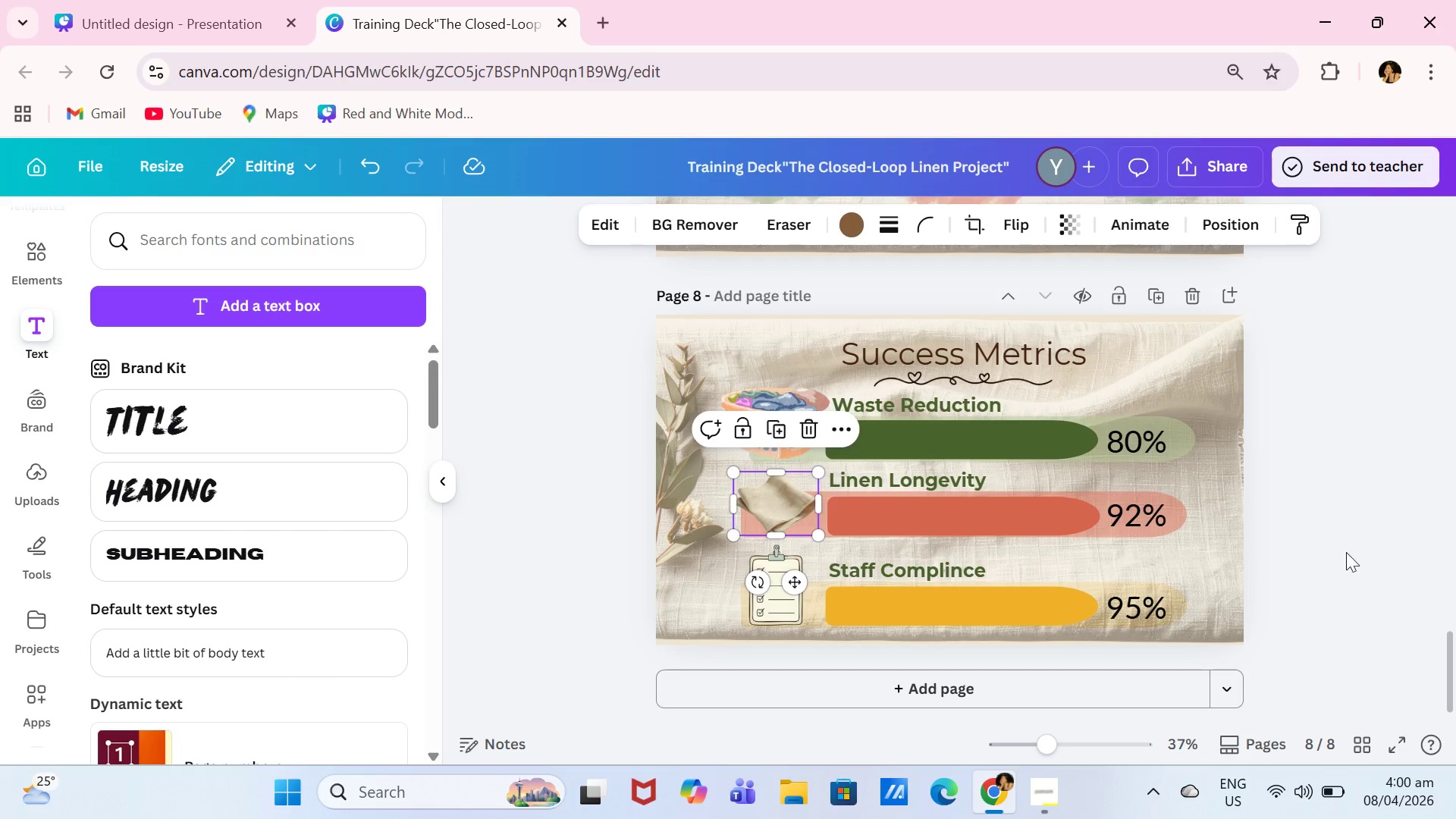 
left_click([1405, 552])
 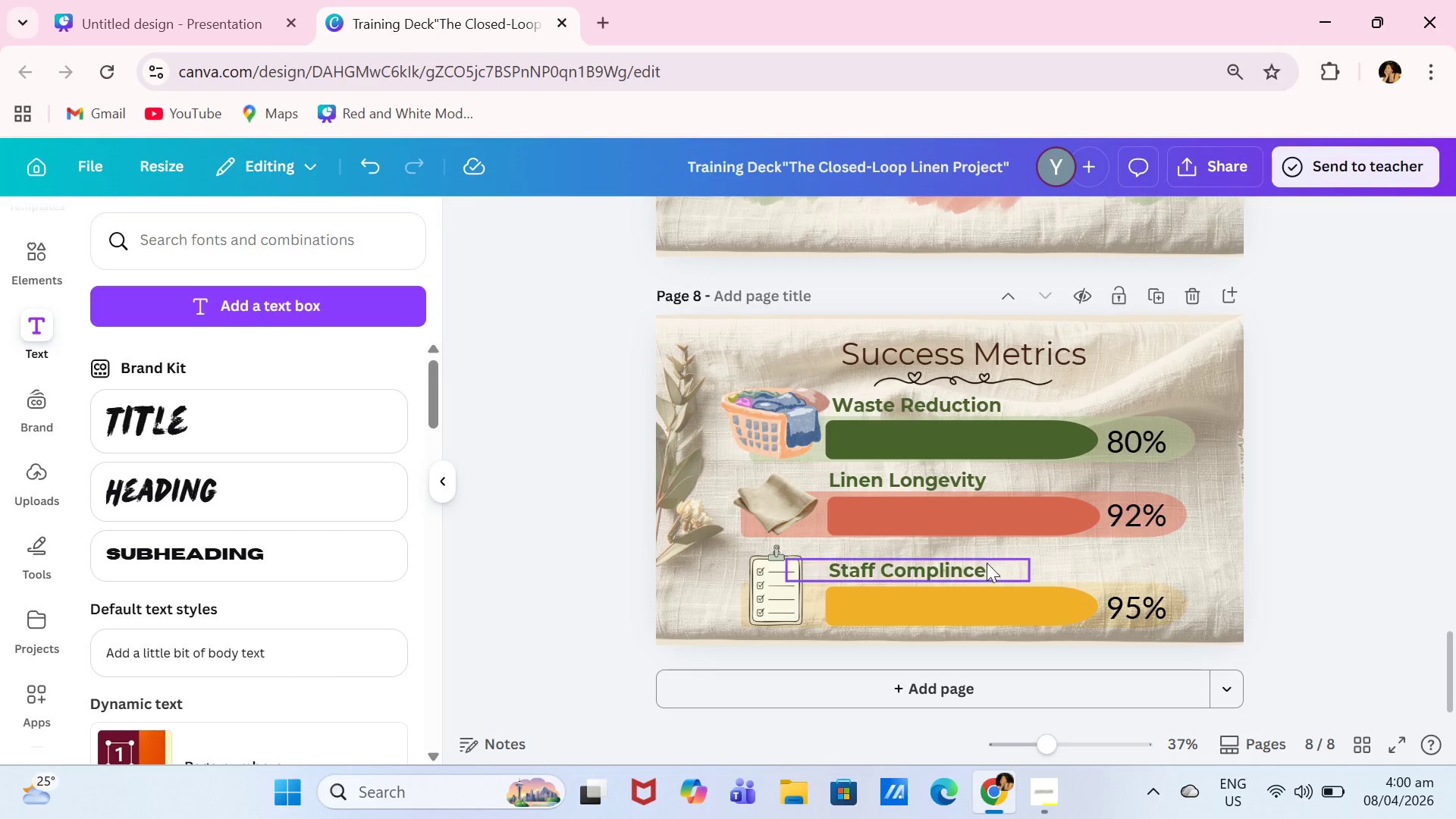 
left_click_drag(start_coordinate=[930, 563], to_coordinate=[932, 552])
 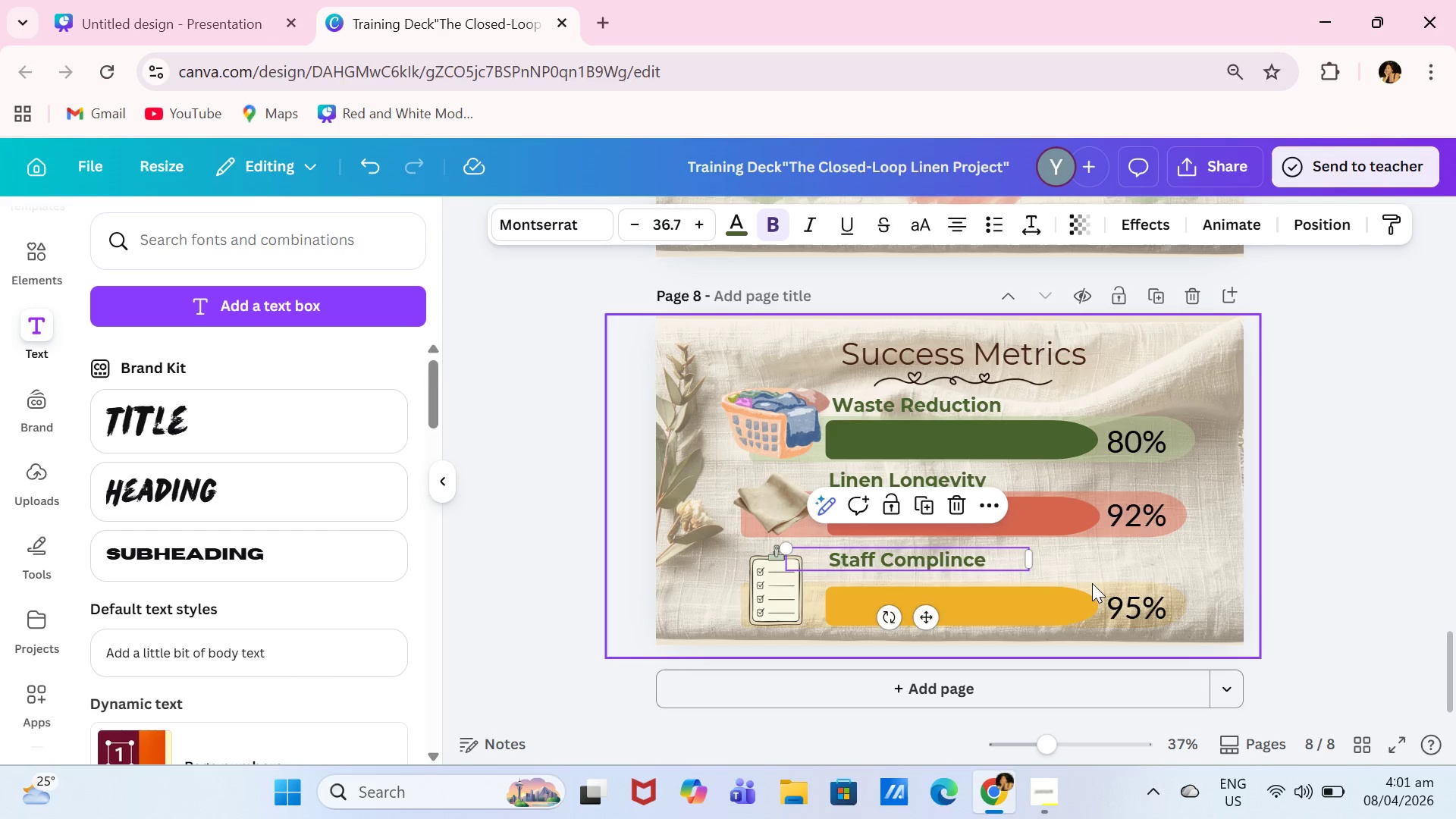 
left_click([1091, 585])
 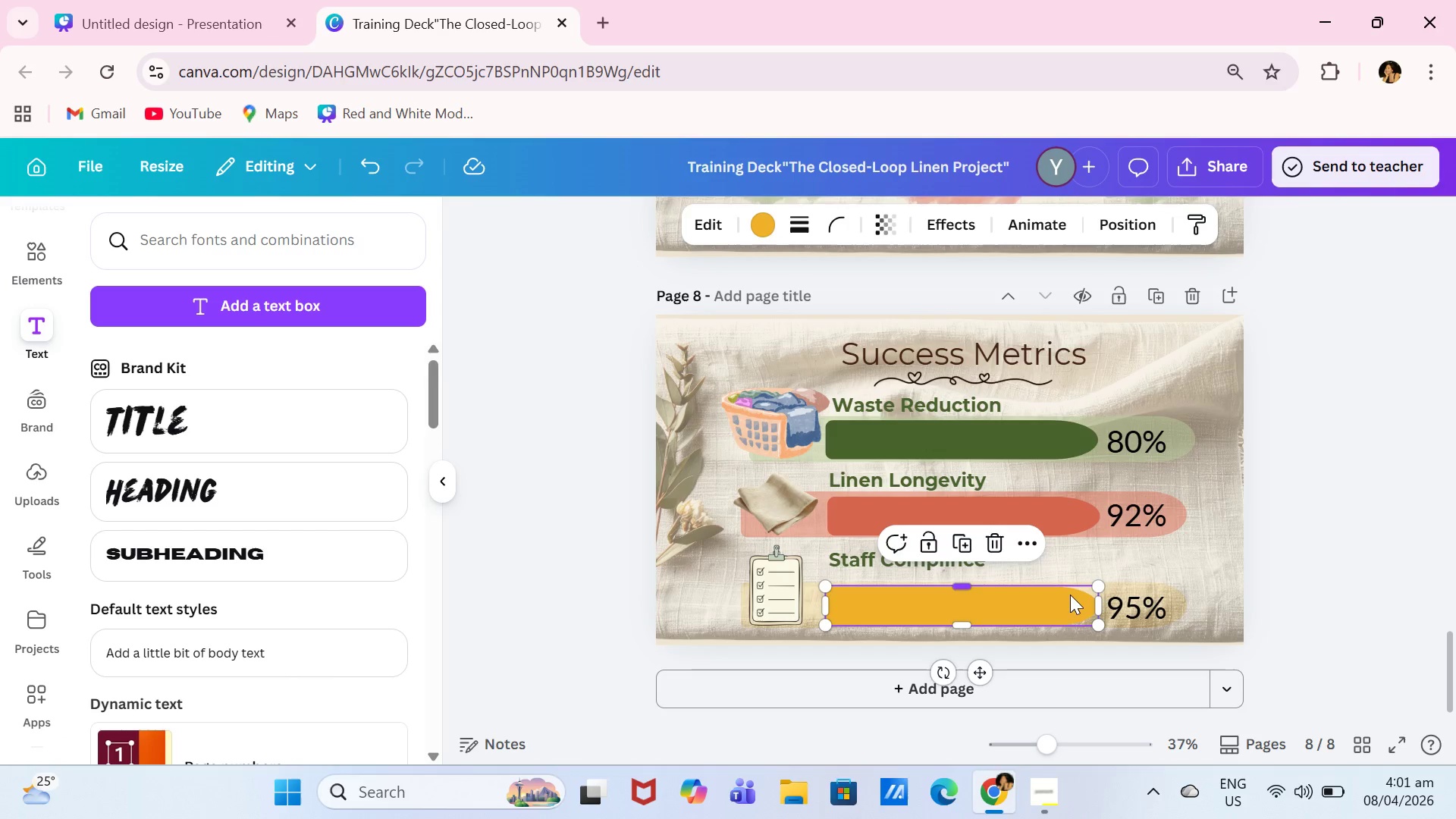 
left_click_drag(start_coordinate=[1065, 598], to_coordinate=[1062, 627])
 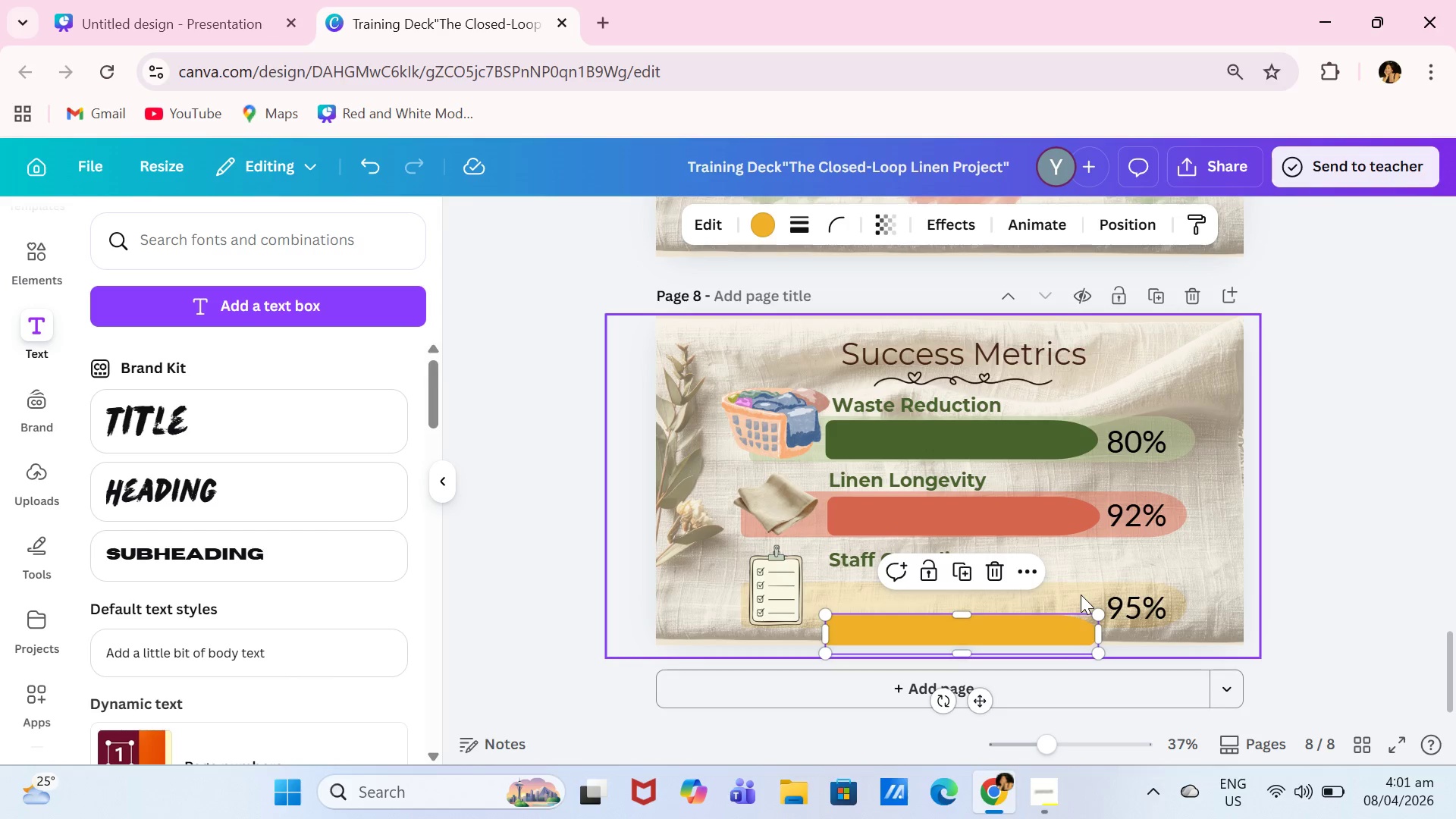 
left_click([1083, 594])
 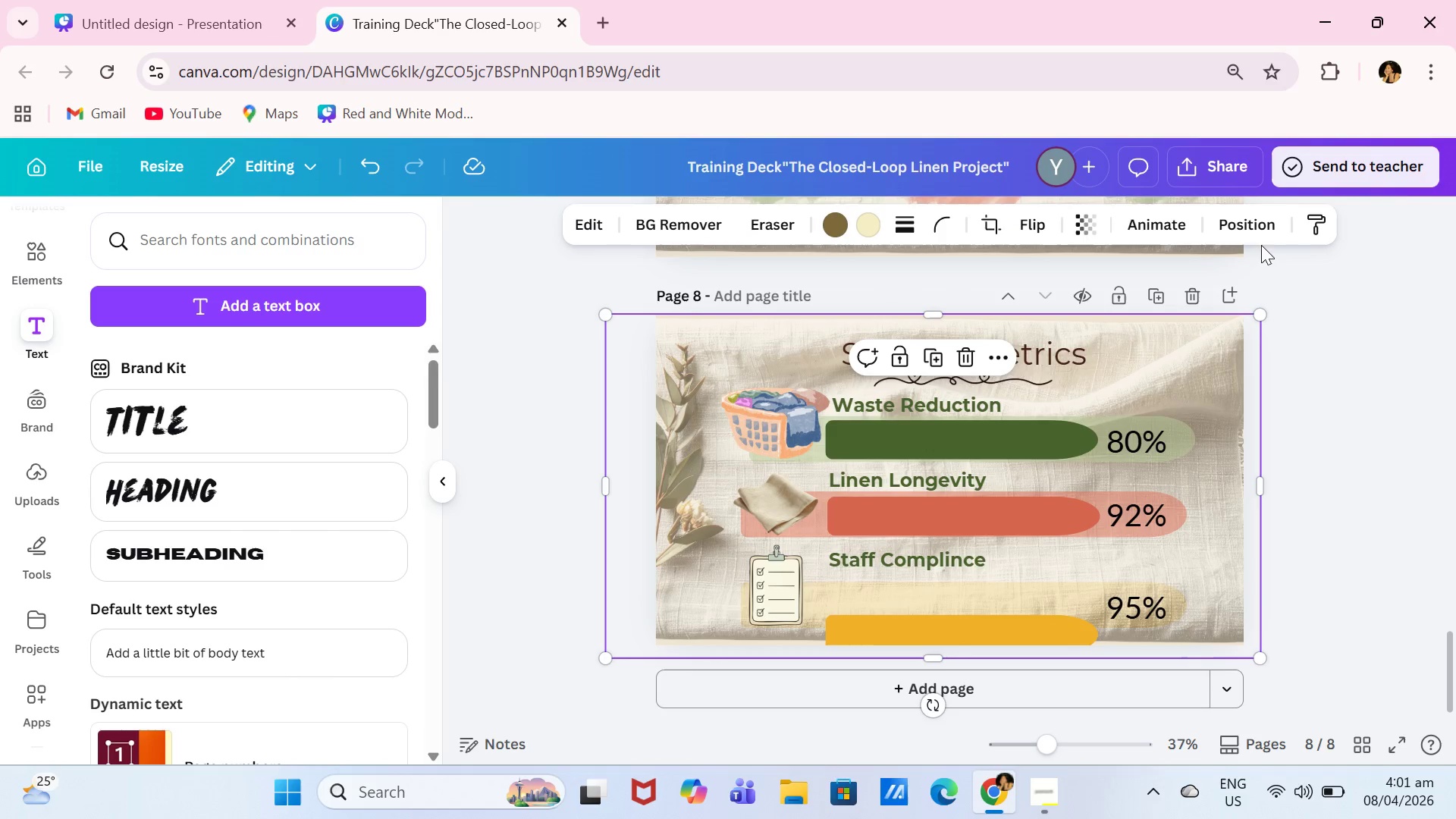 
left_click([1241, 231])
 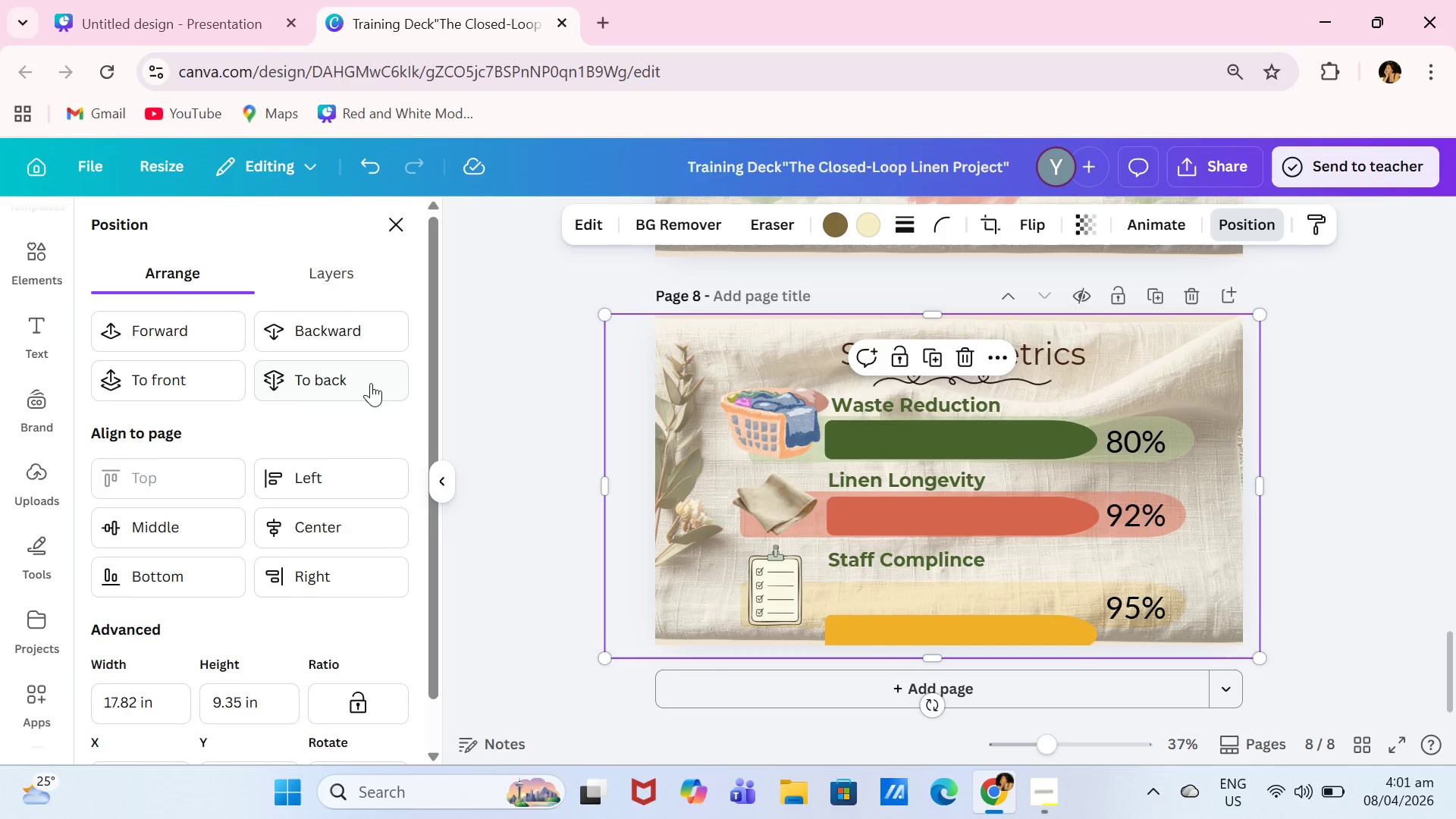 
left_click([354, 384])
 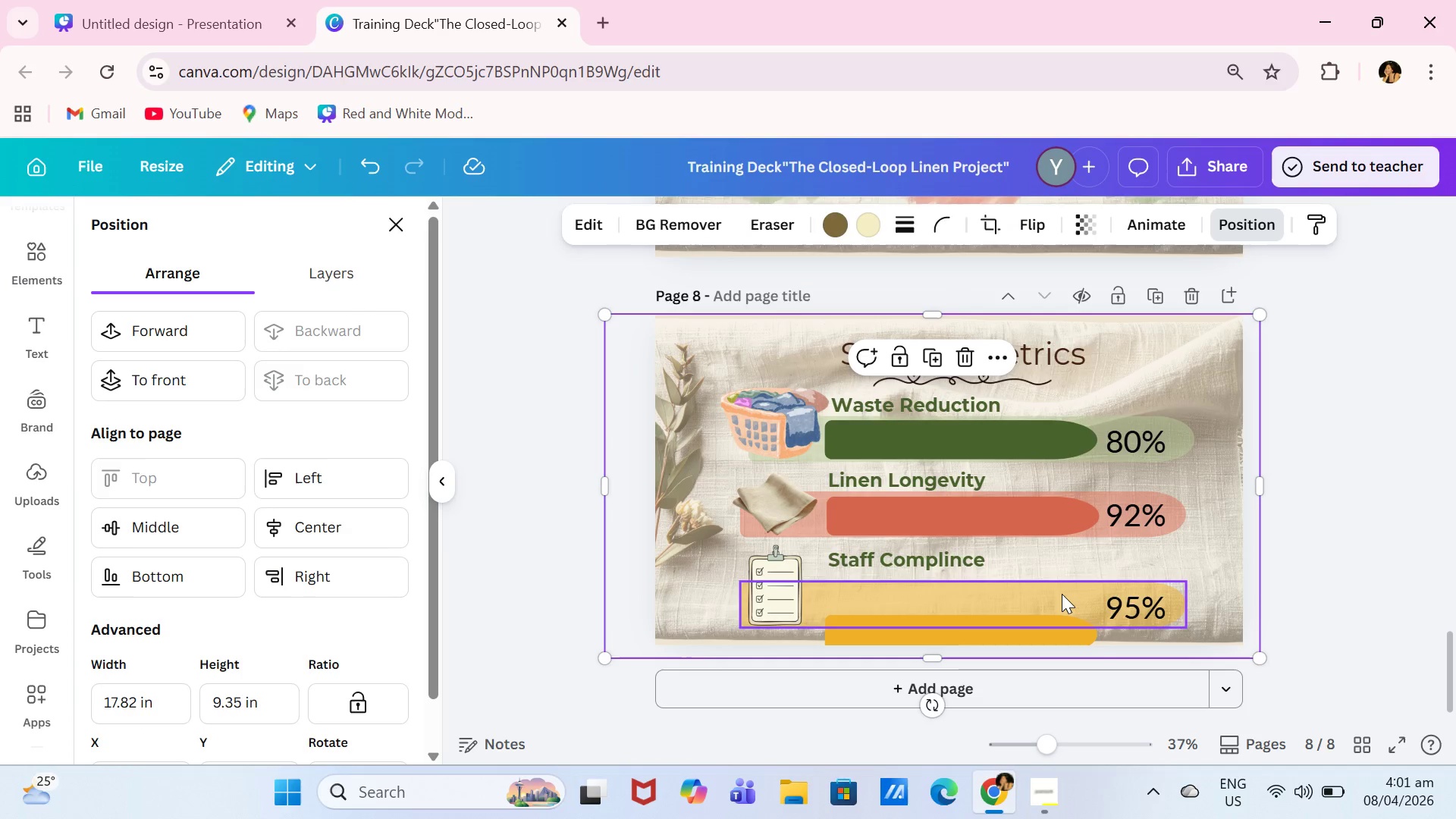 
left_click_drag(start_coordinate=[1062, 594], to_coordinate=[1064, 588])
 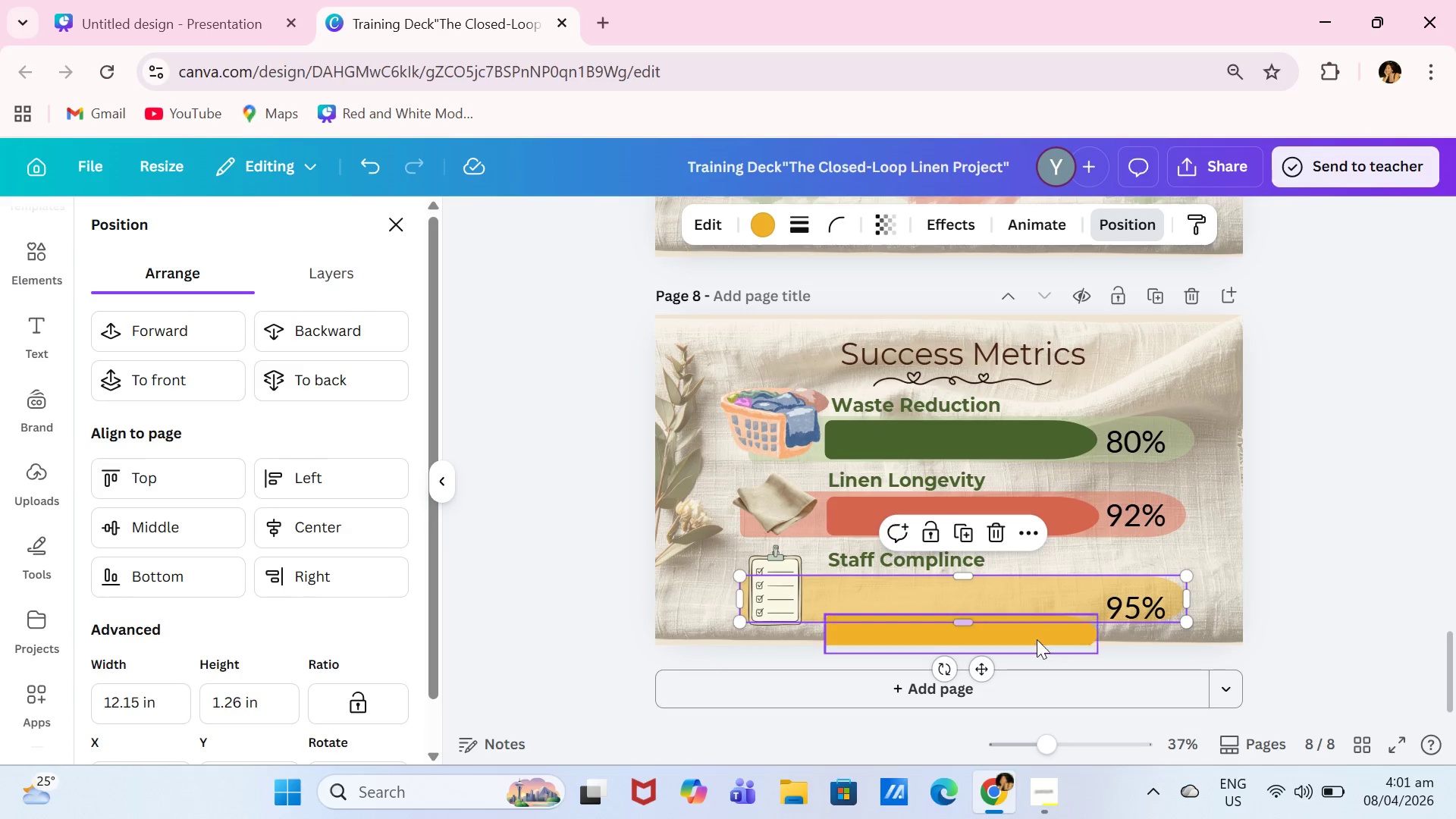 
left_click([1036, 641])
 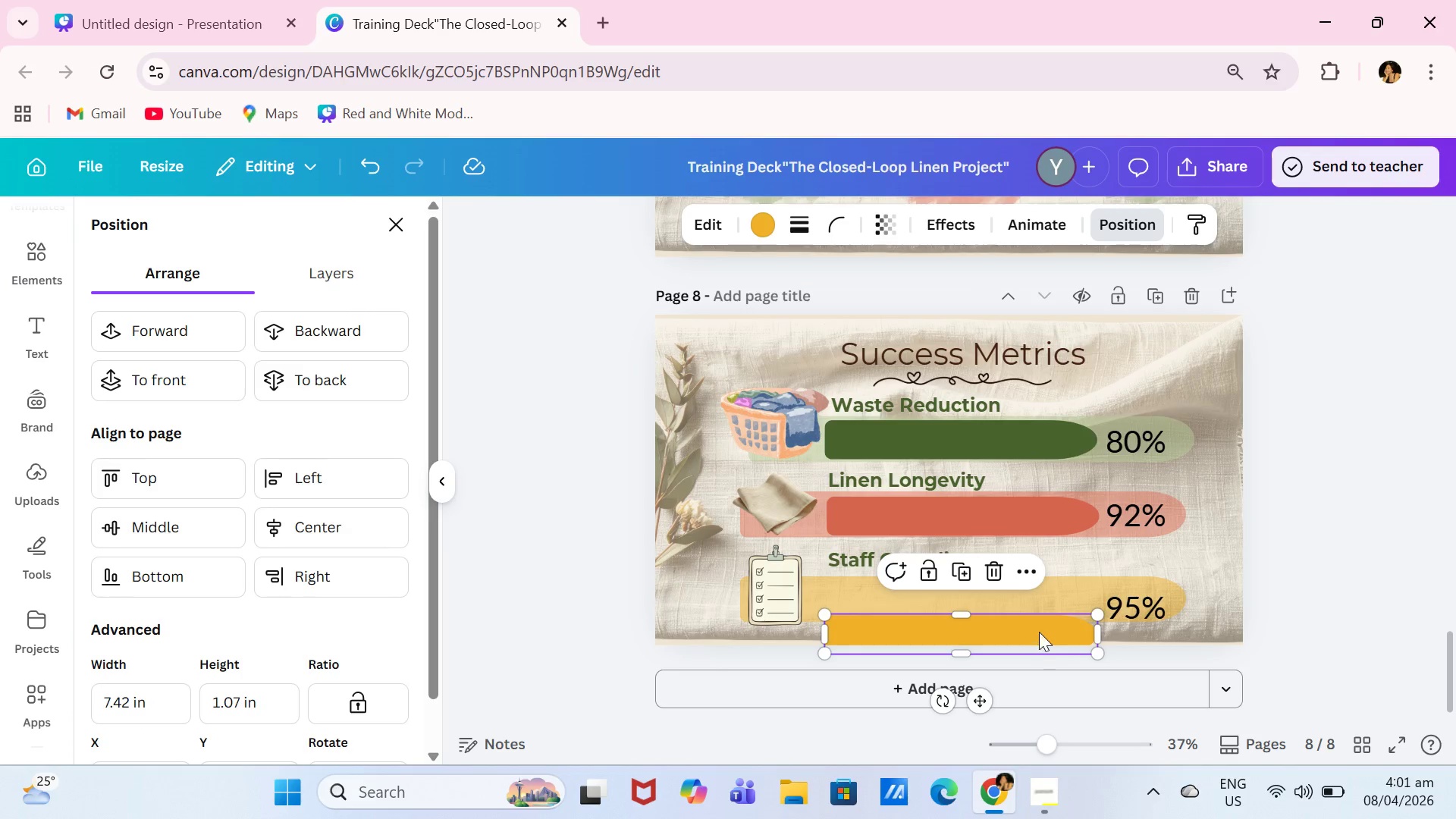 
left_click_drag(start_coordinate=[1039, 636], to_coordinate=[1039, 604])
 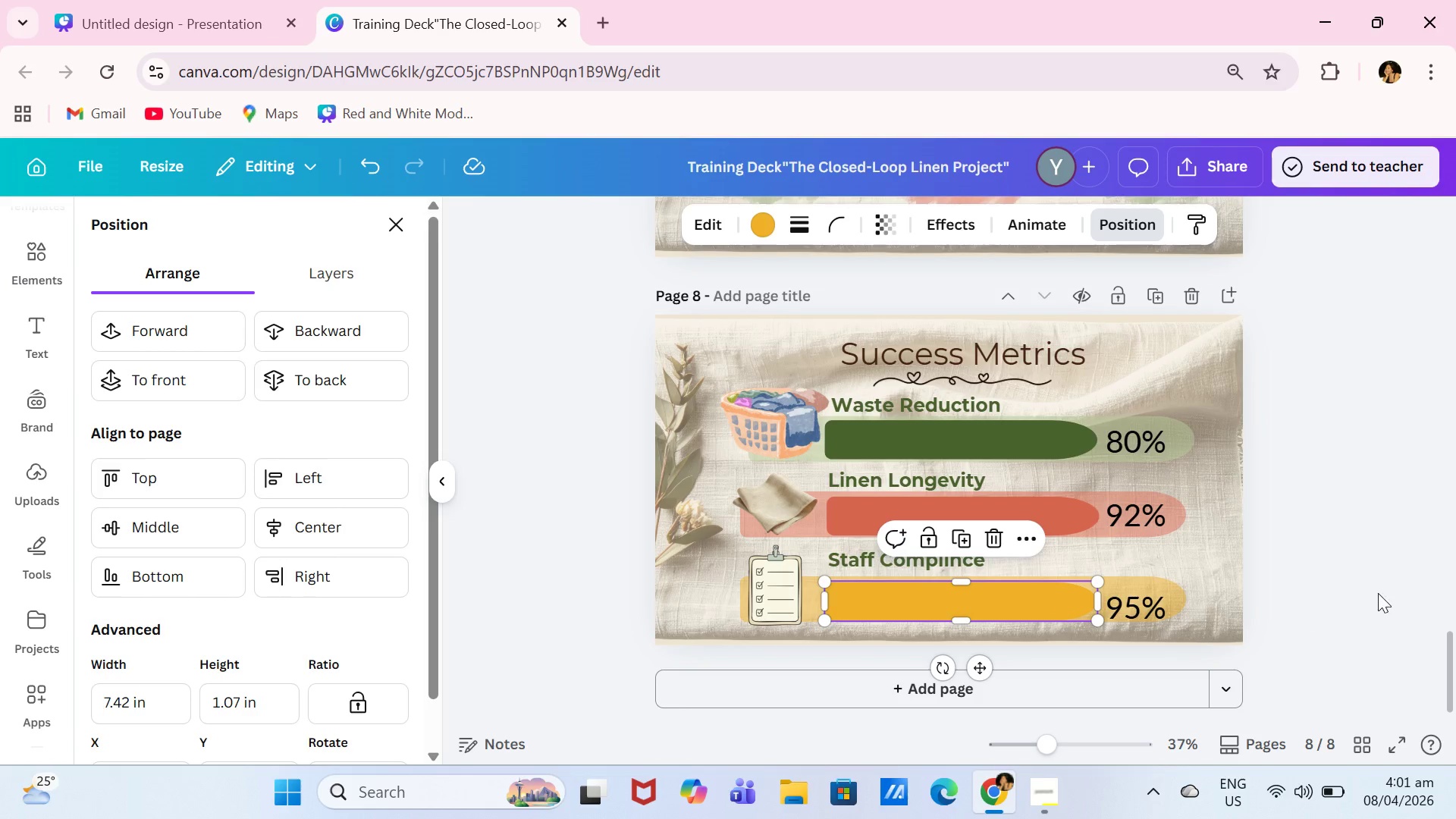 
left_click([1386, 591])
 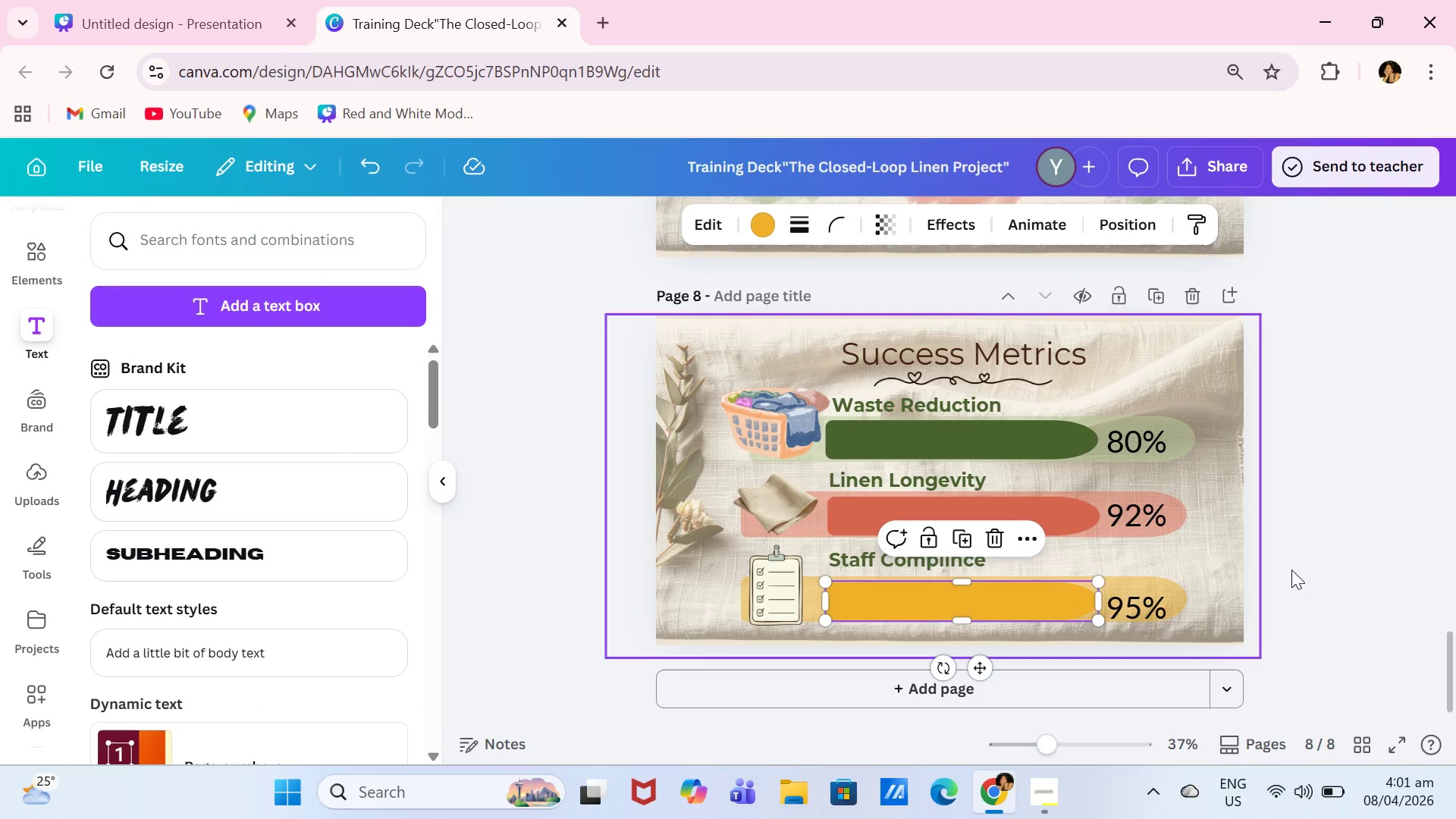 
left_click([1376, 551])
 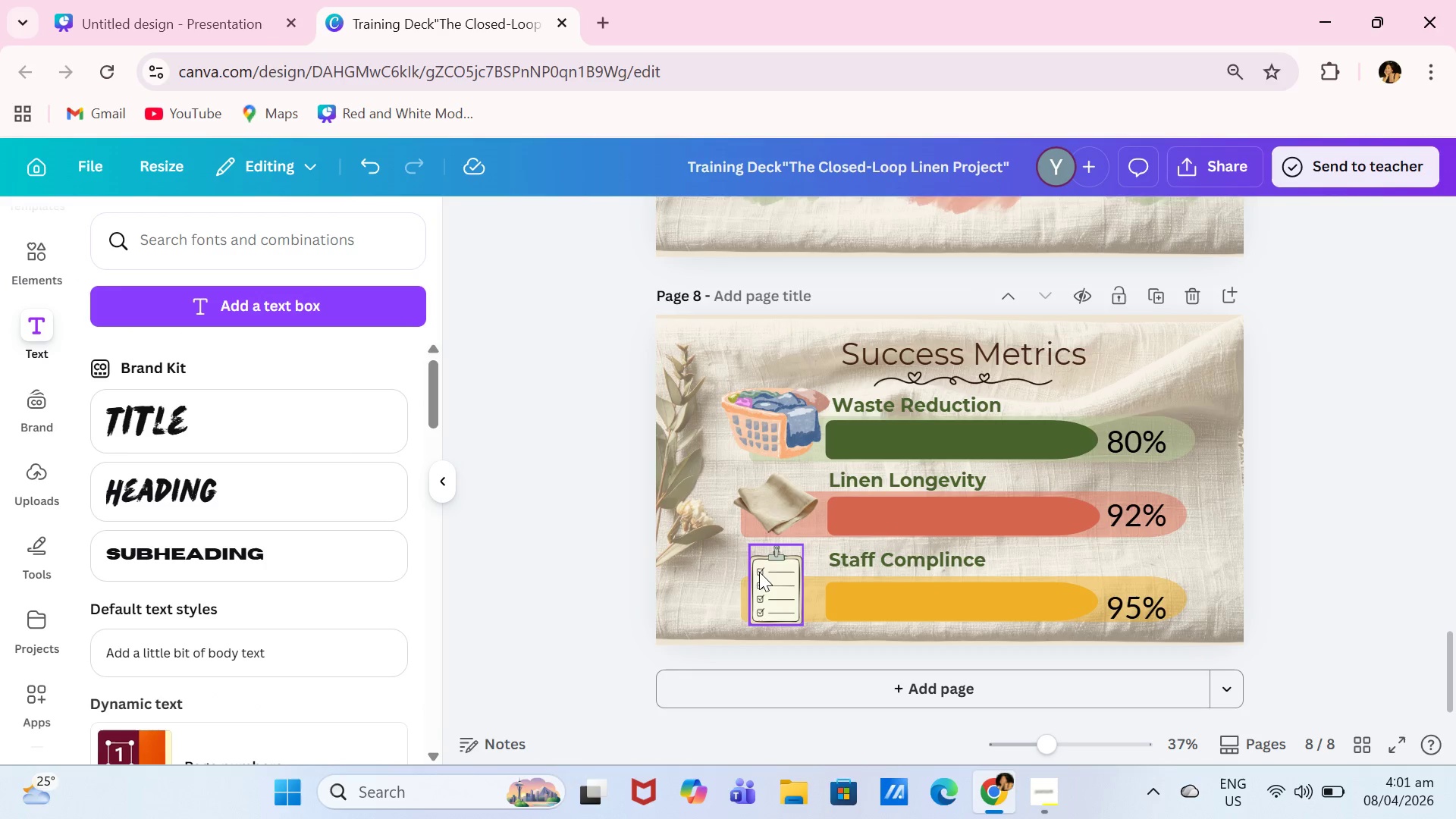 
left_click_drag(start_coordinate=[782, 573], to_coordinate=[789, 571])
 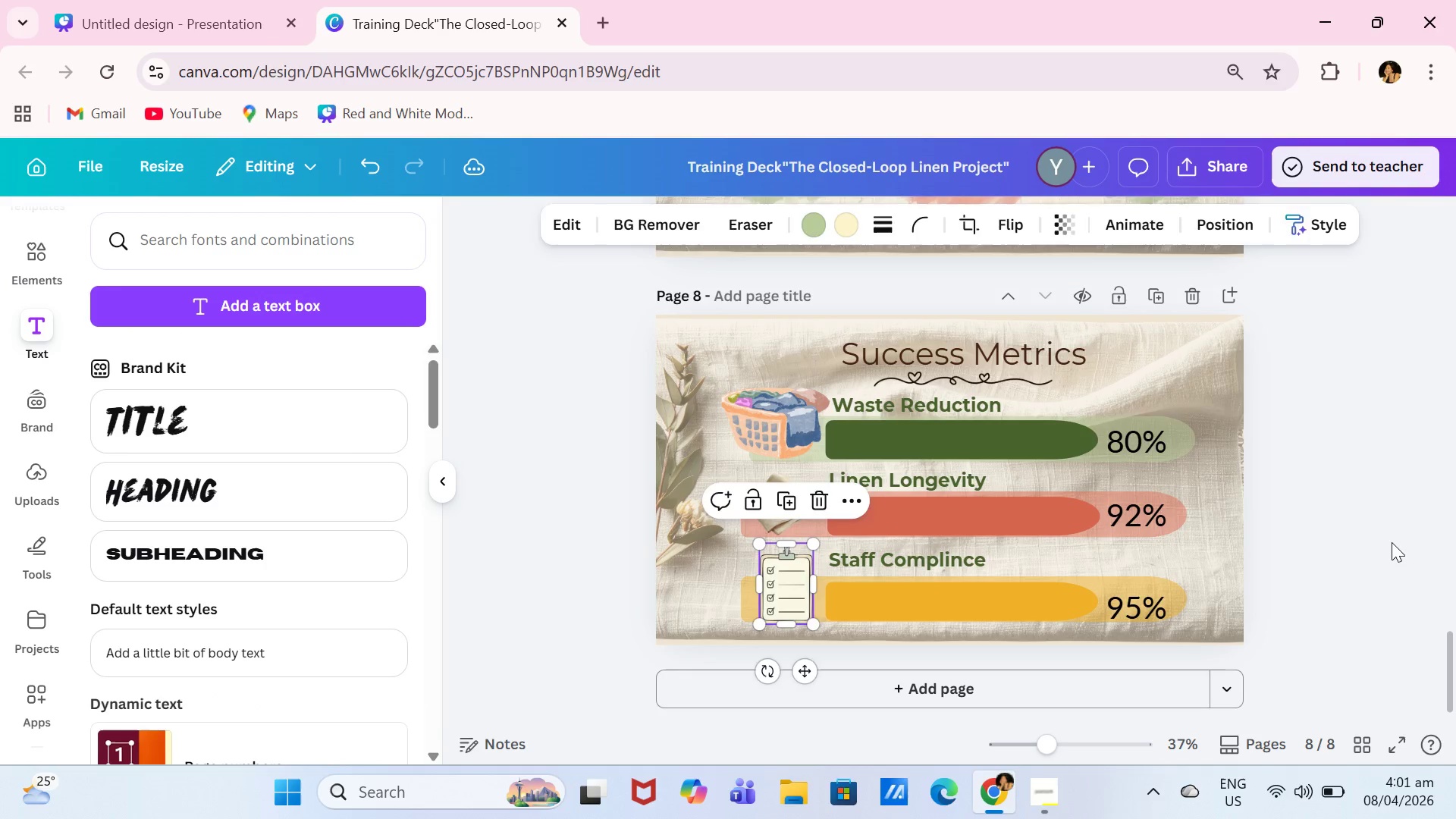 
left_click([1392, 542])
 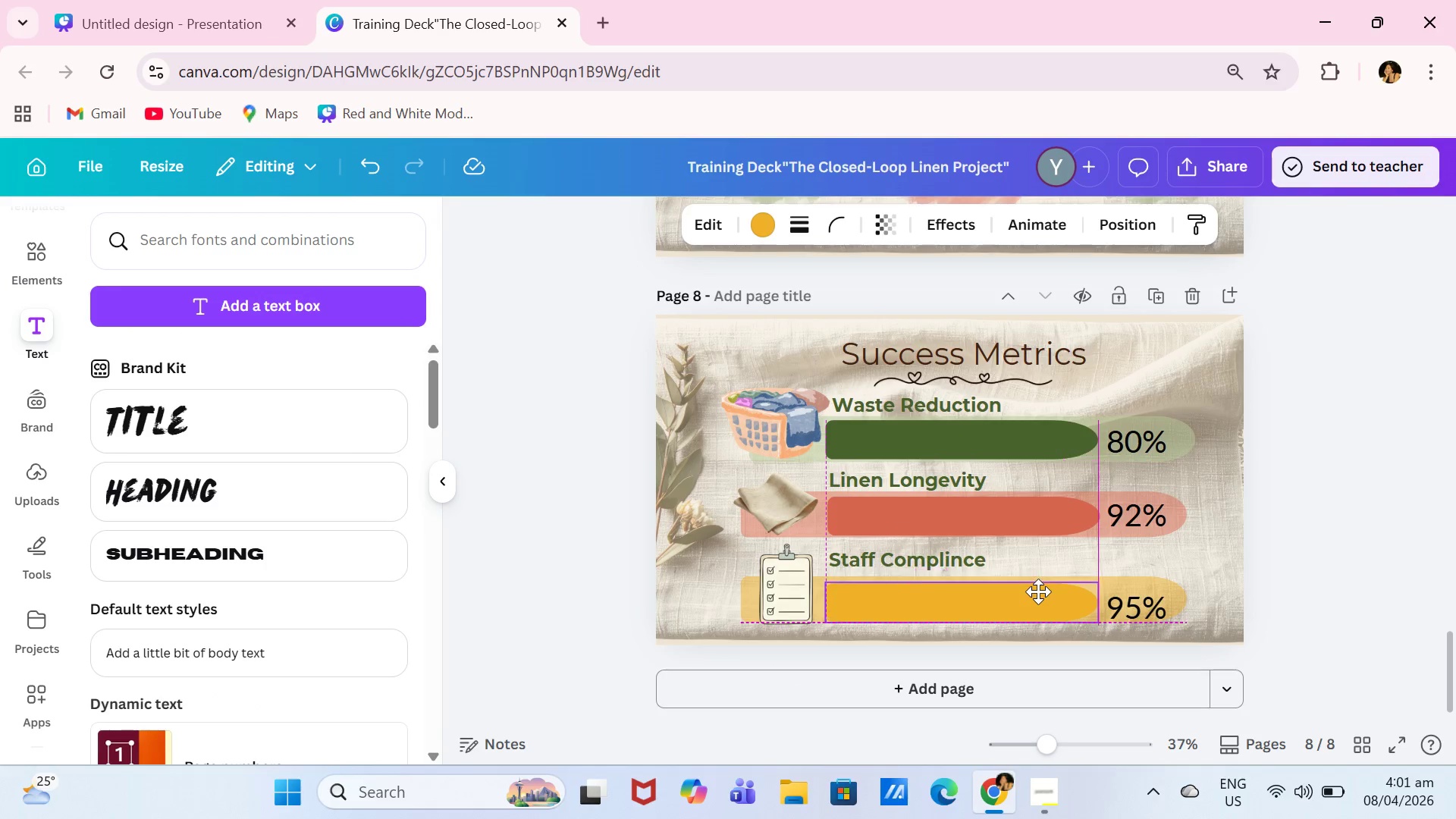 
left_click([1376, 589])
 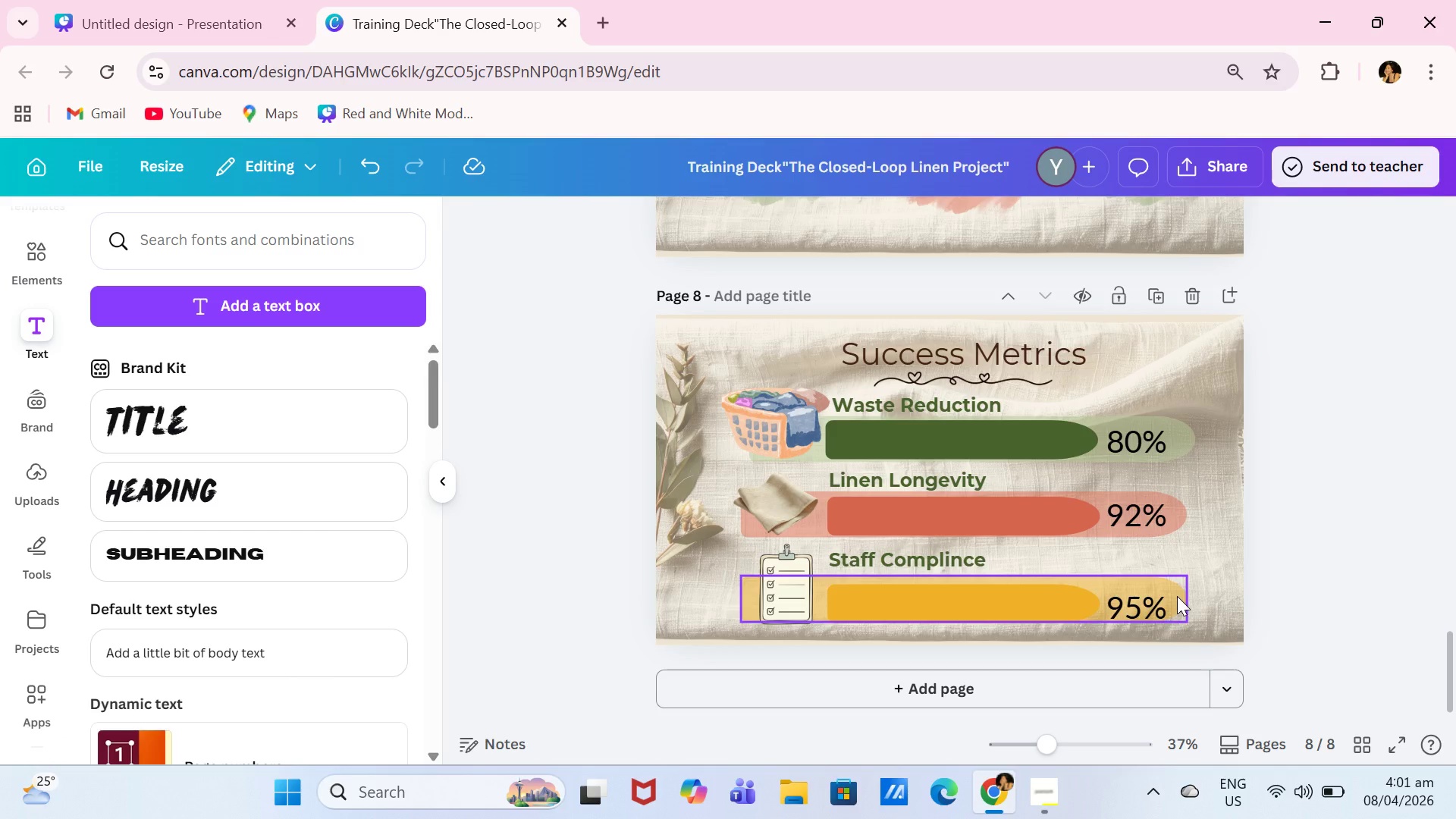 
left_click_drag(start_coordinate=[1163, 600], to_coordinate=[1162, 593])
 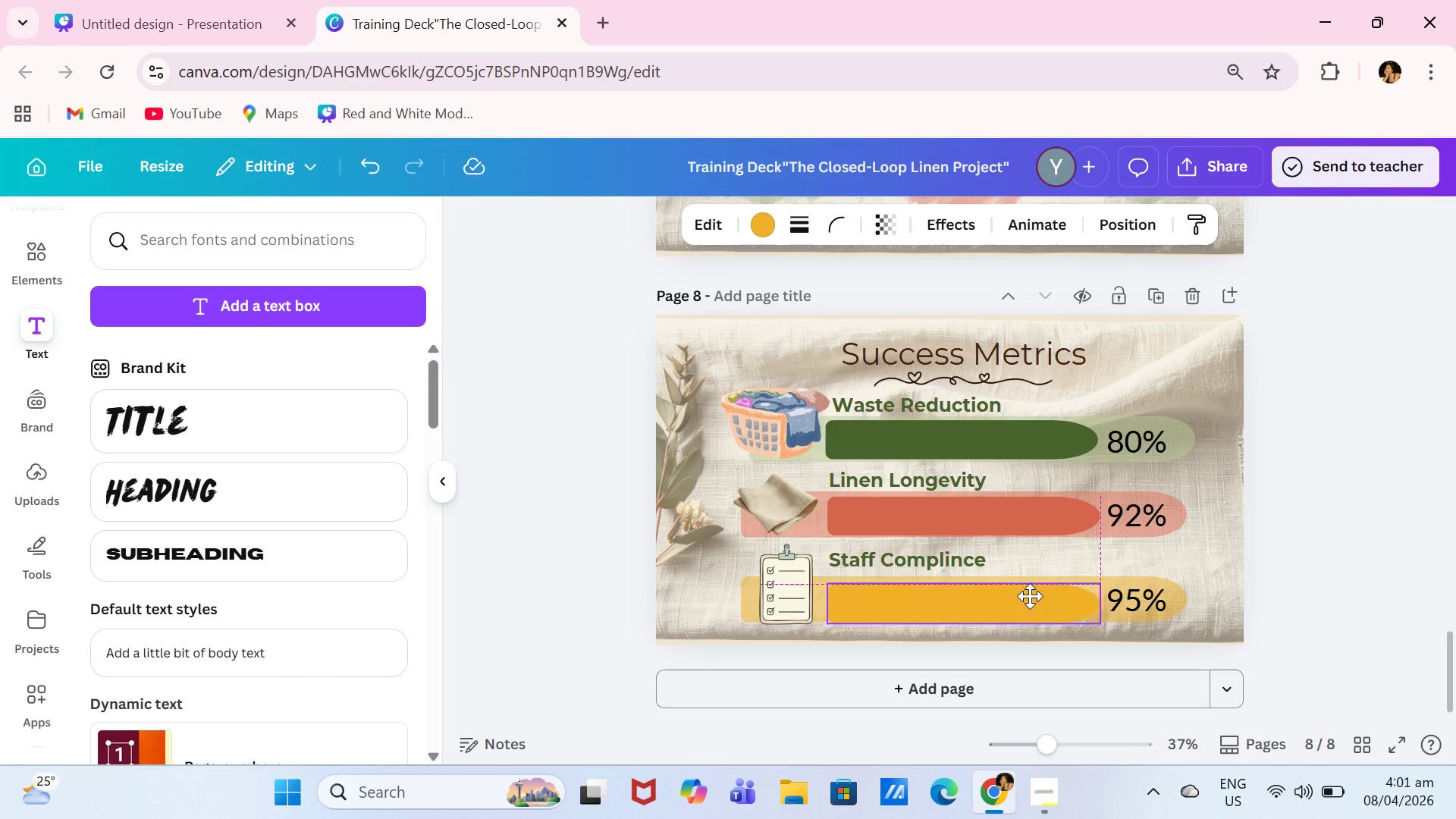 
left_click([1397, 572])
 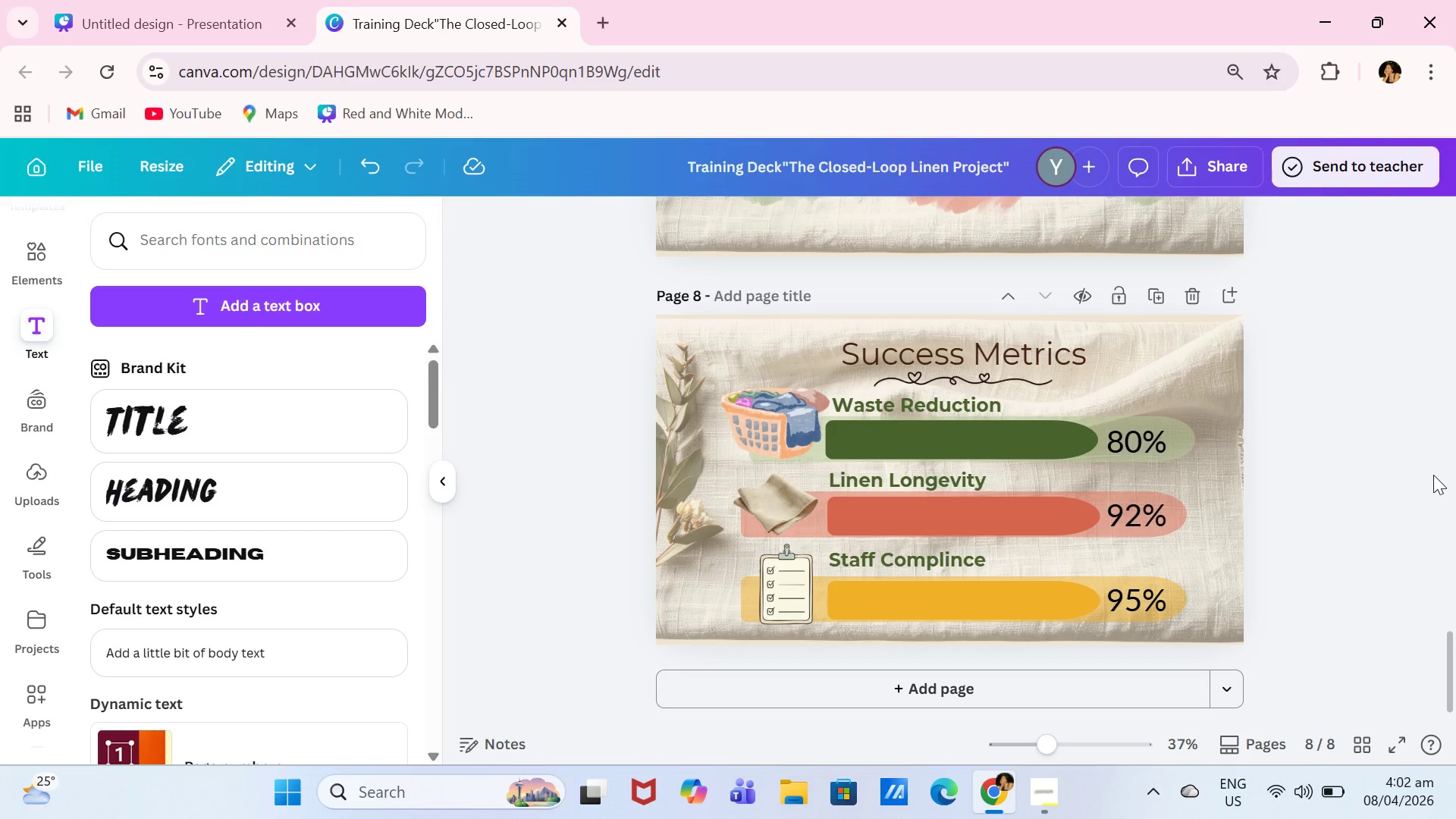 
wait(41.53)
 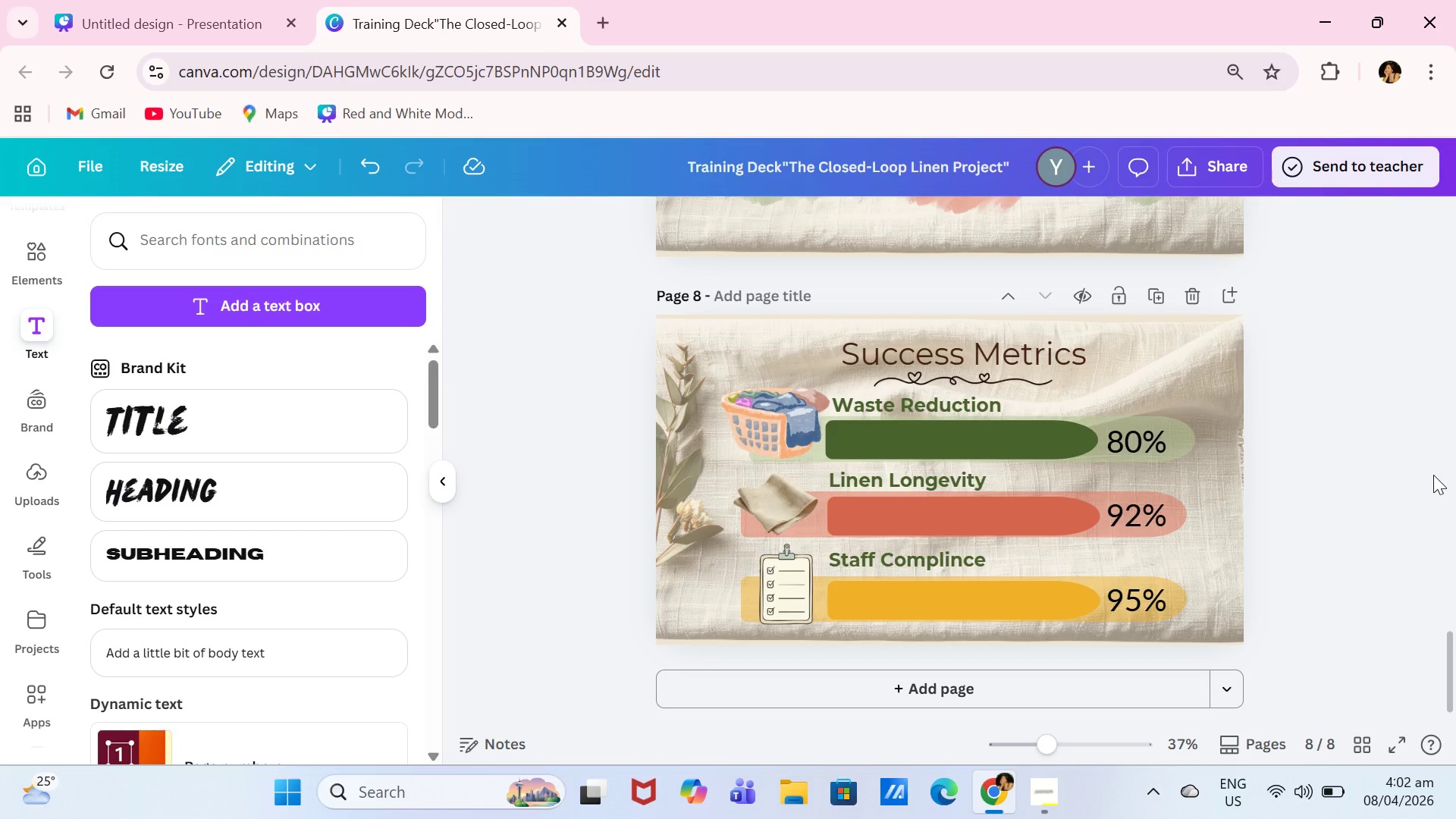 
left_click([1164, 291])
 